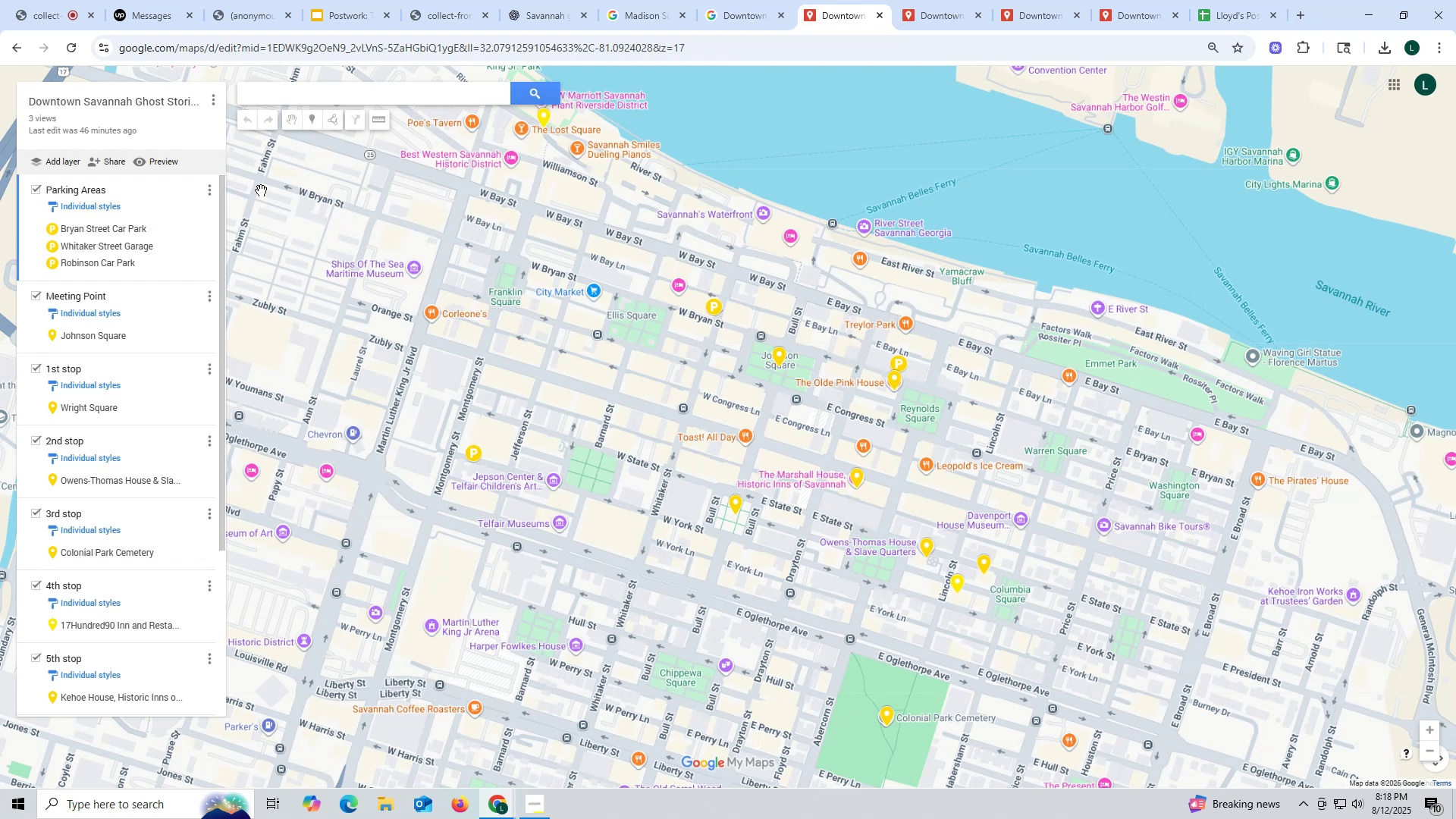 
left_click([1128, 11])
 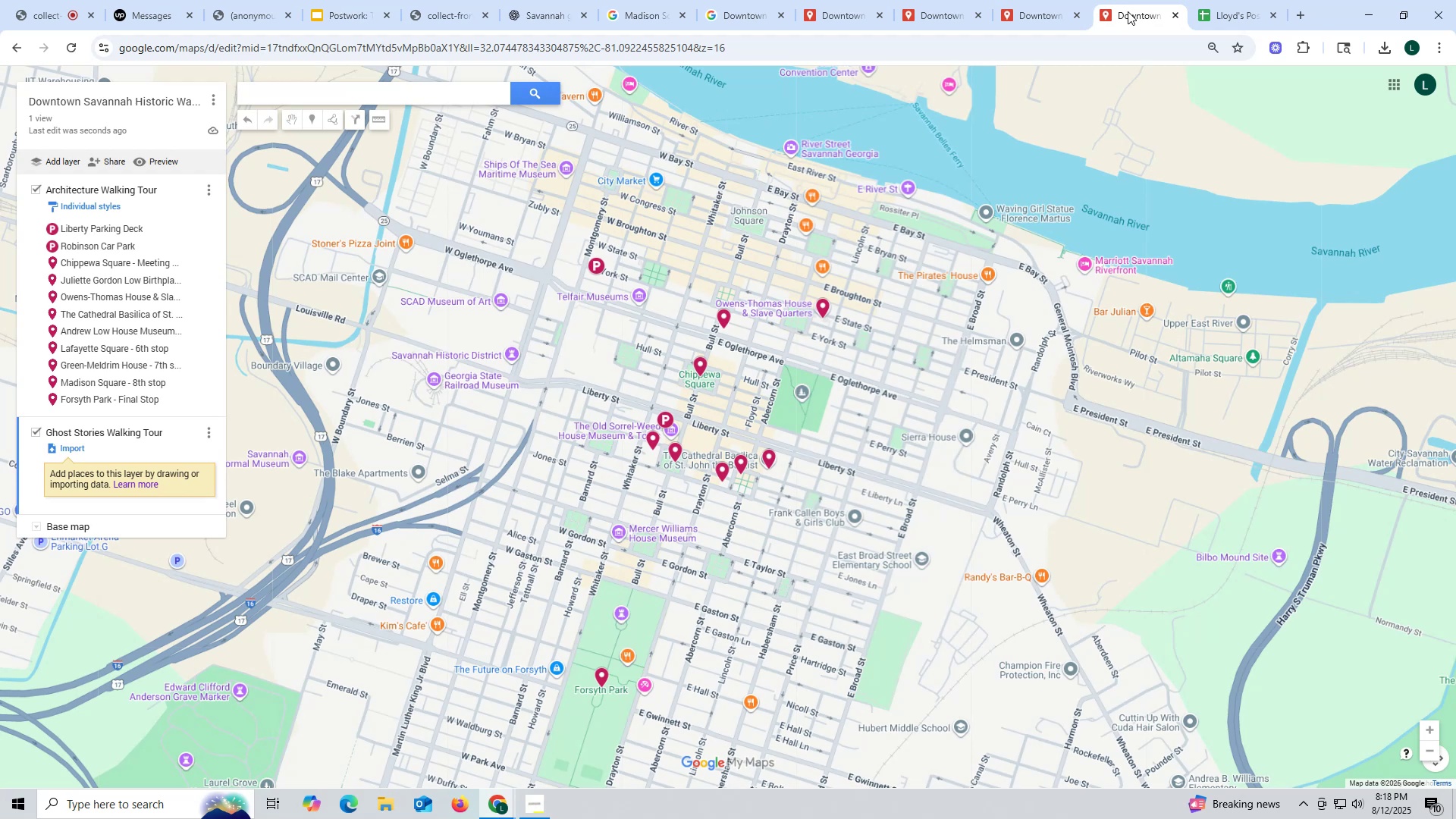 
wait(6.17)
 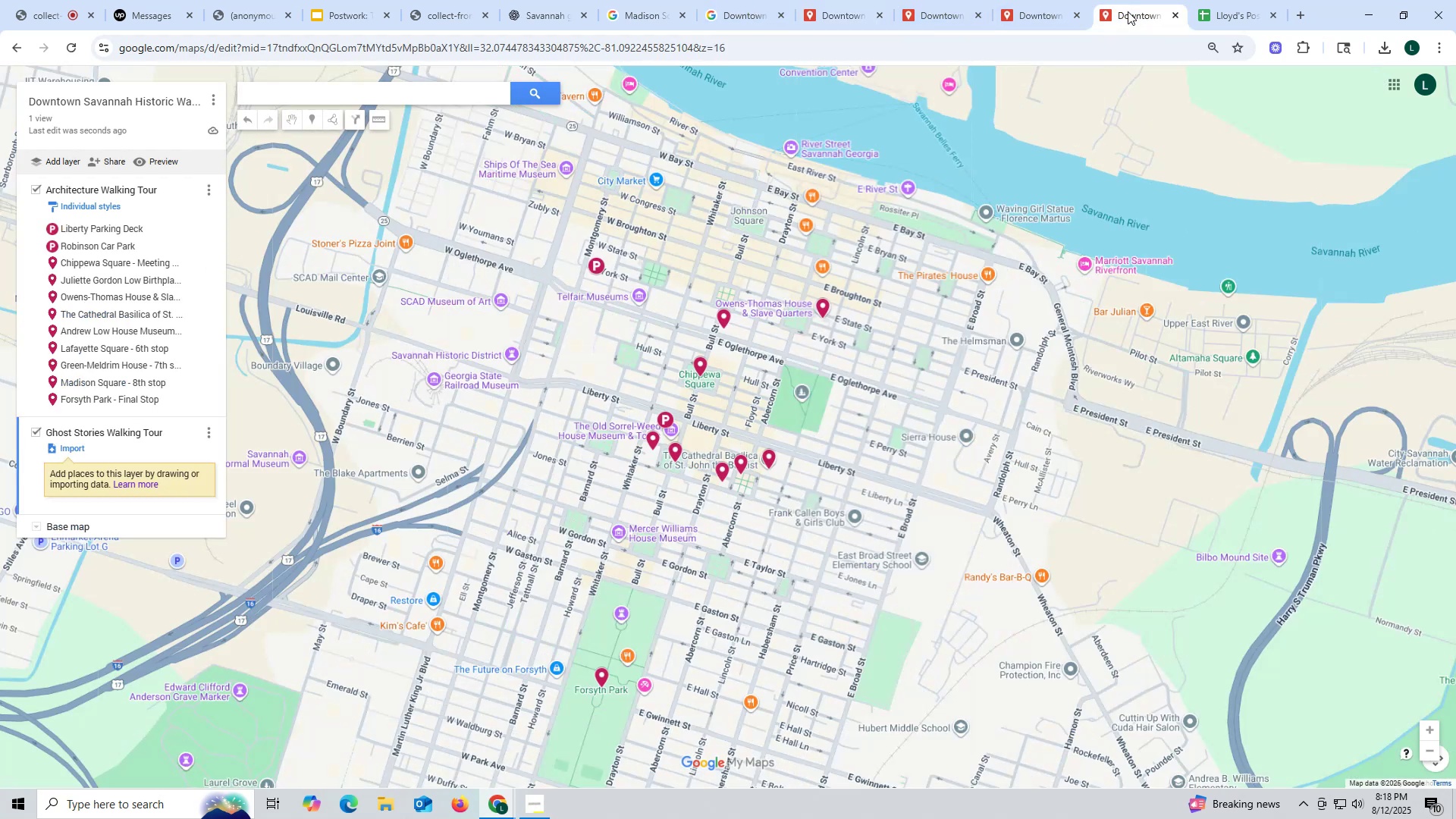 
left_click([820, 11])
 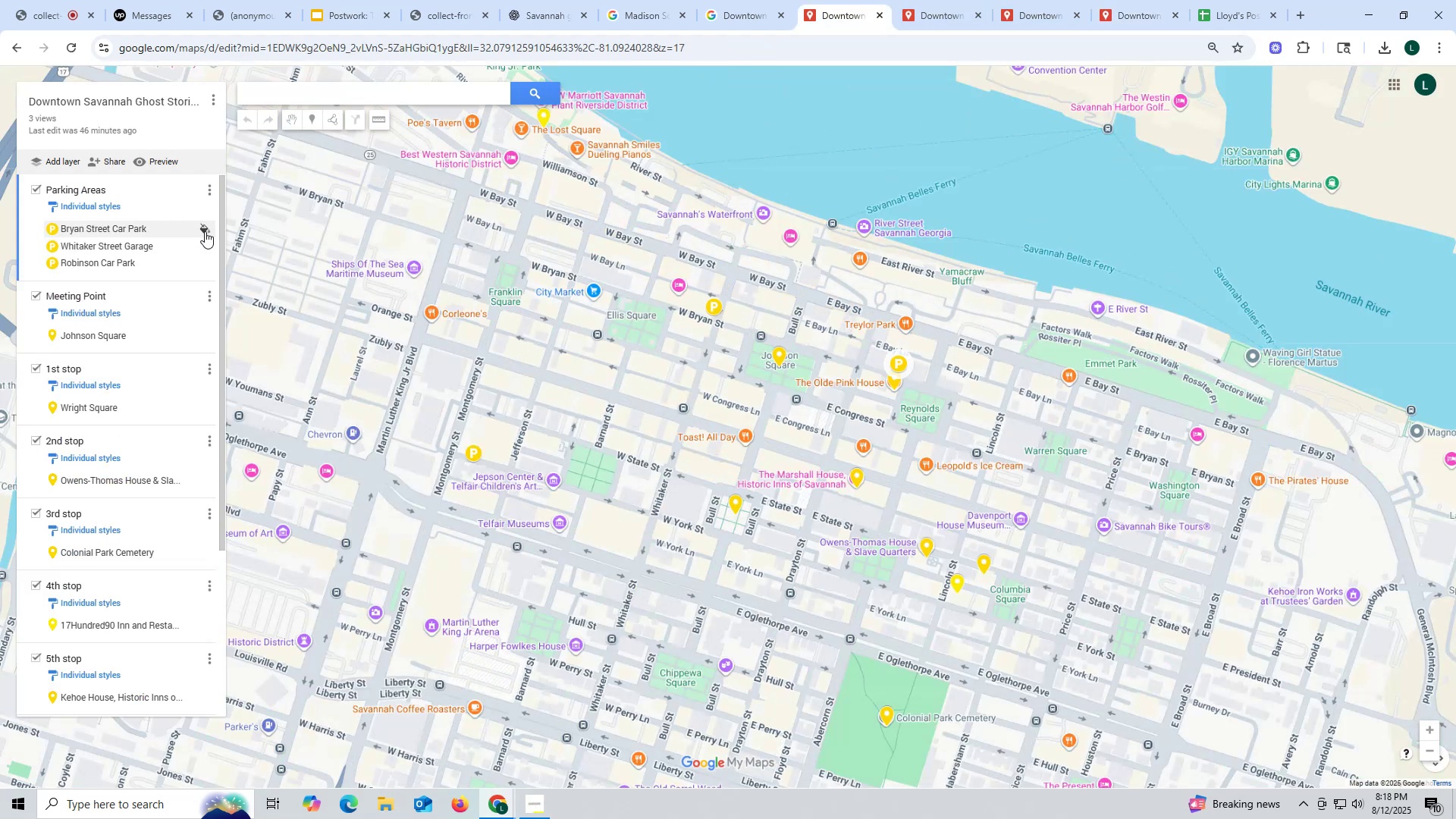 
wait(5.28)
 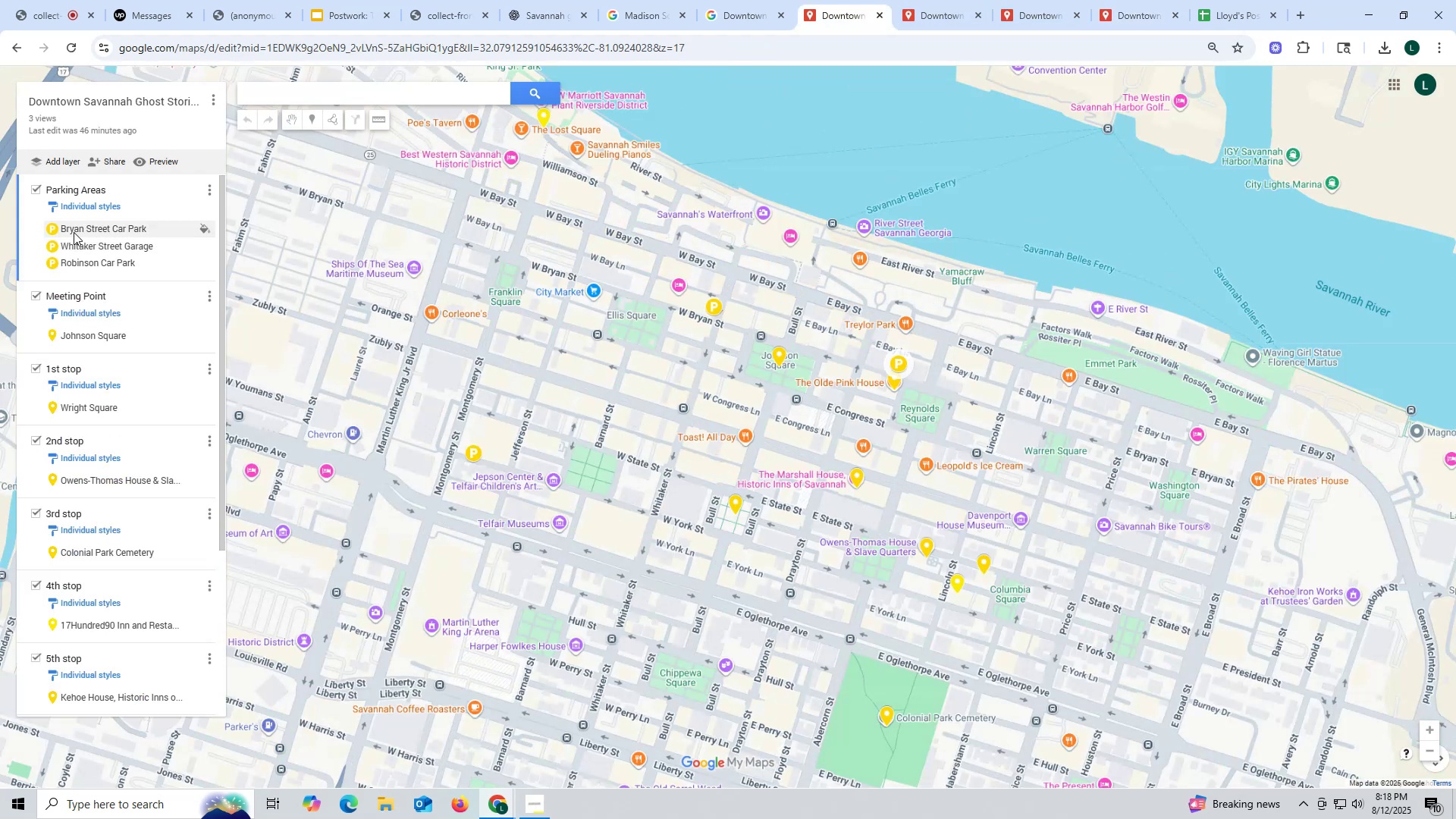 
left_click([164, 231])
 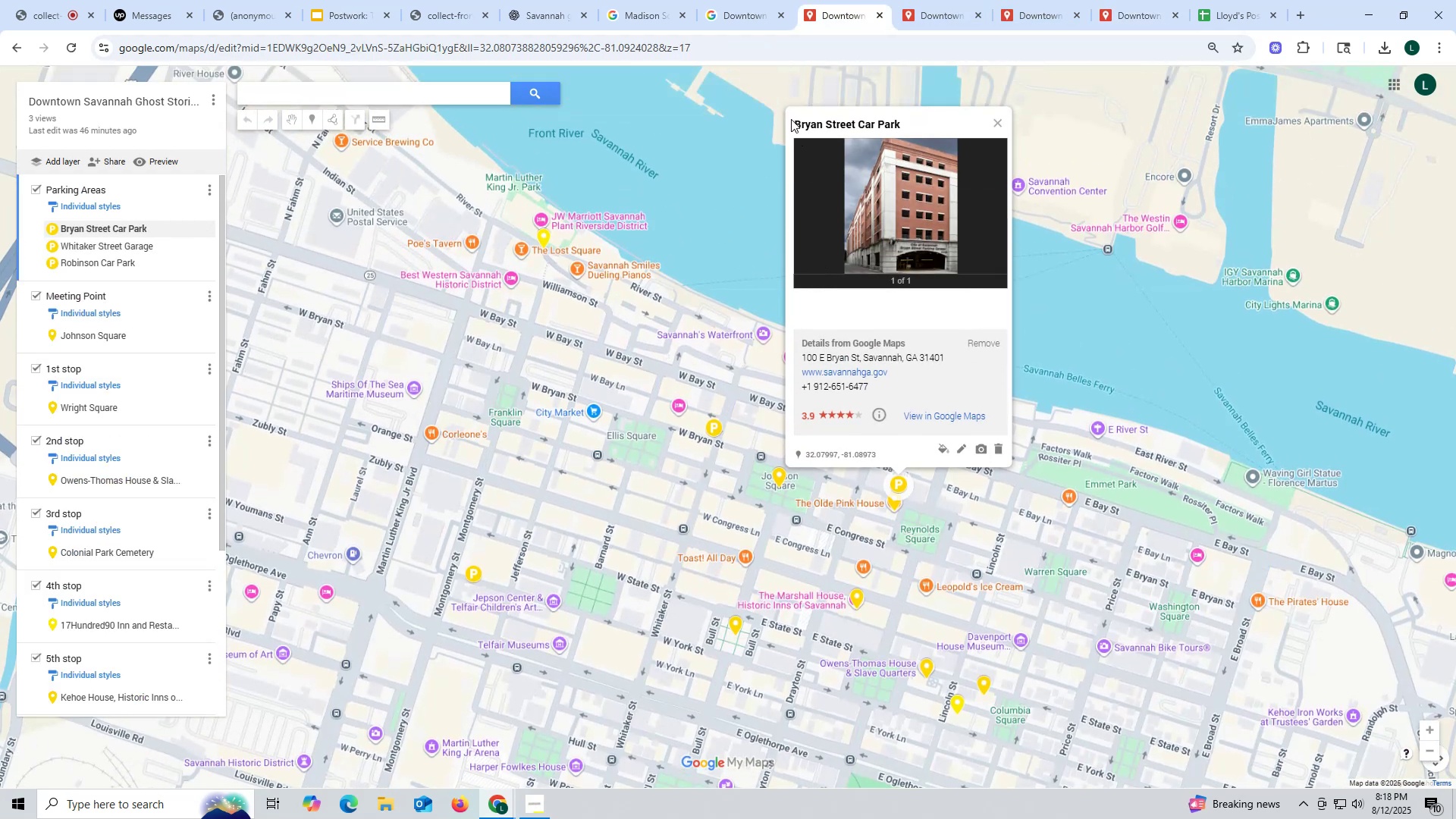 
left_click_drag(start_coordinate=[791, 119], to_coordinate=[925, 121])
 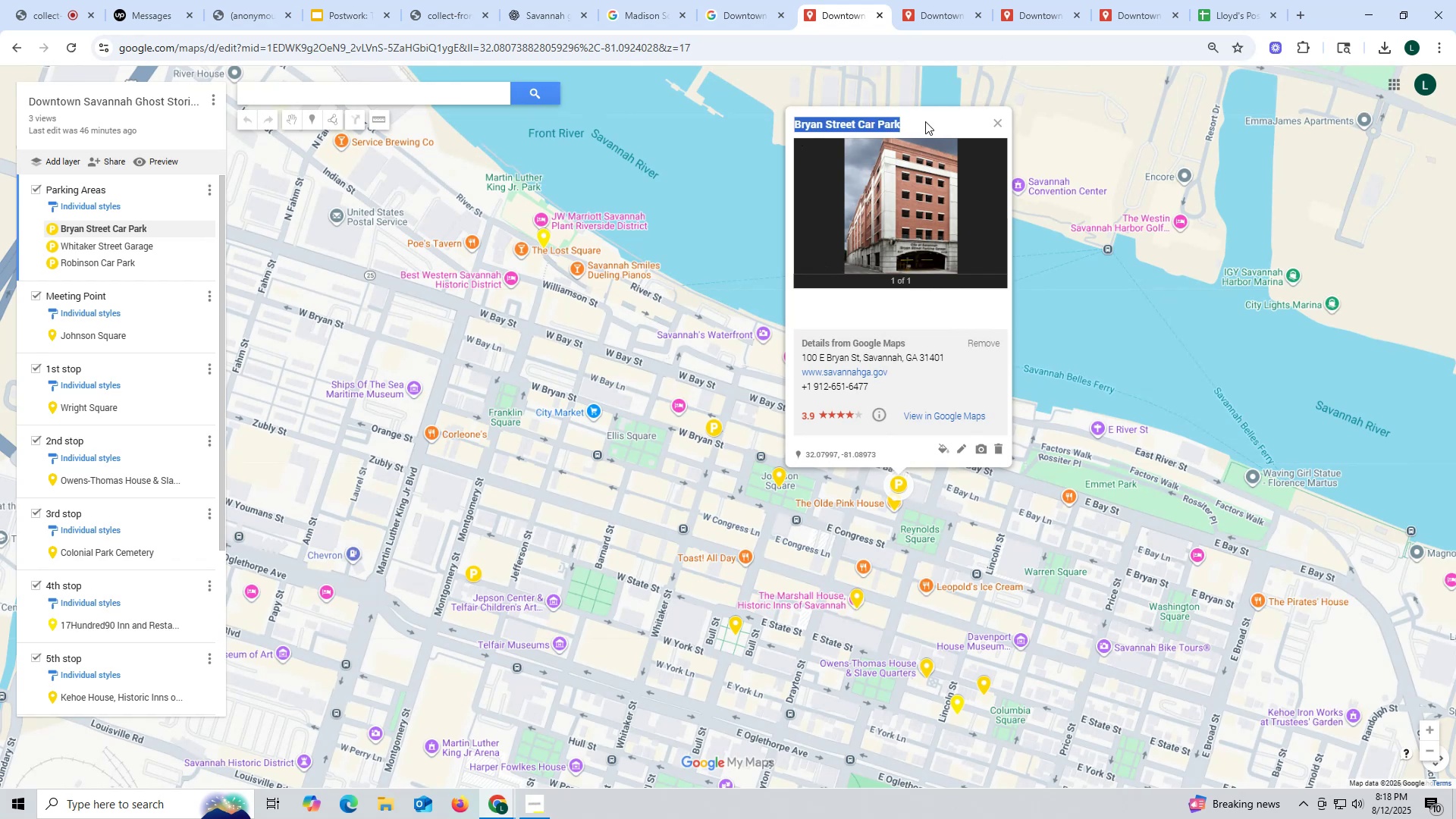 
key(Control+ControlLeft)
 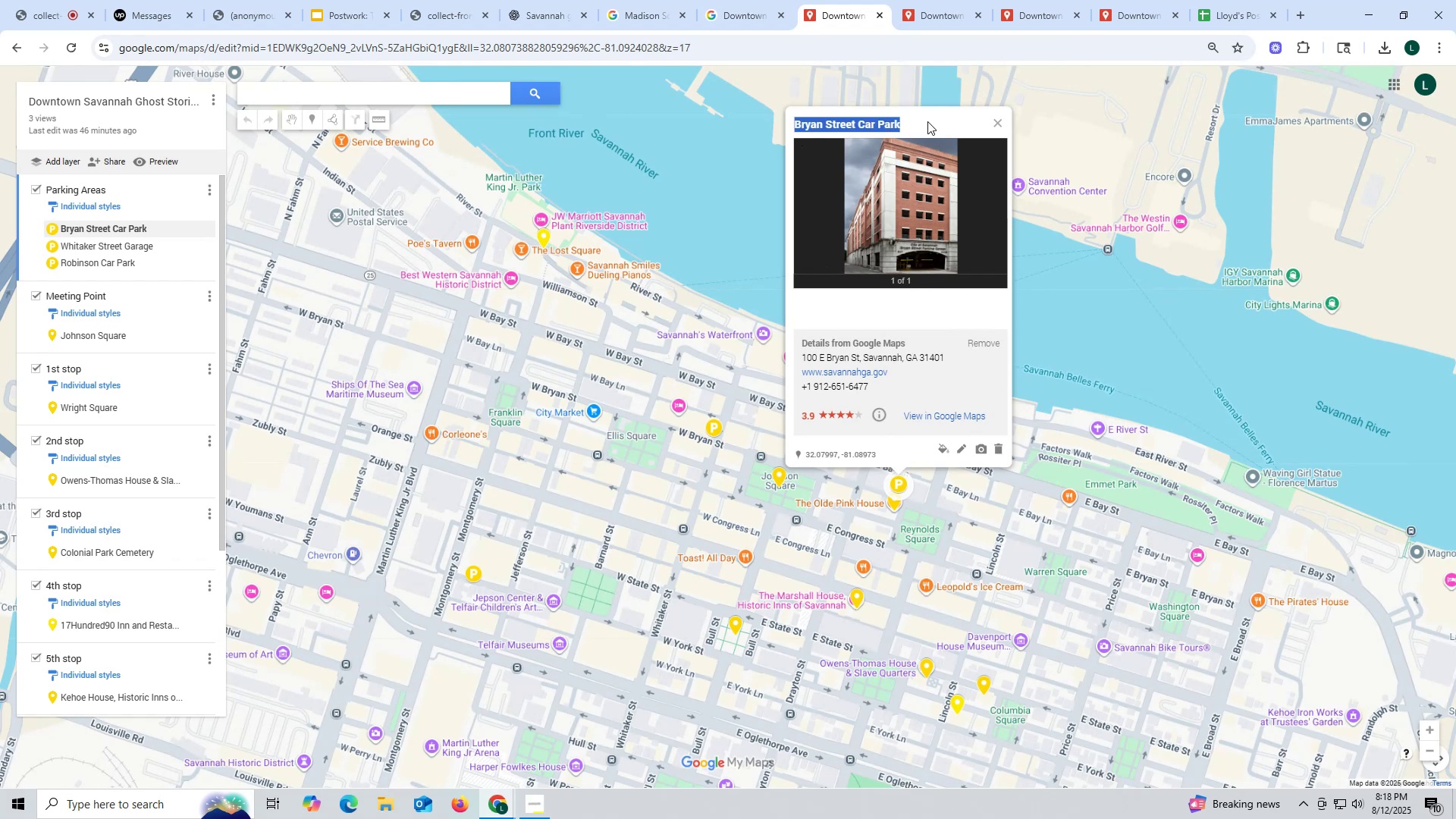 
key(Control+C)
 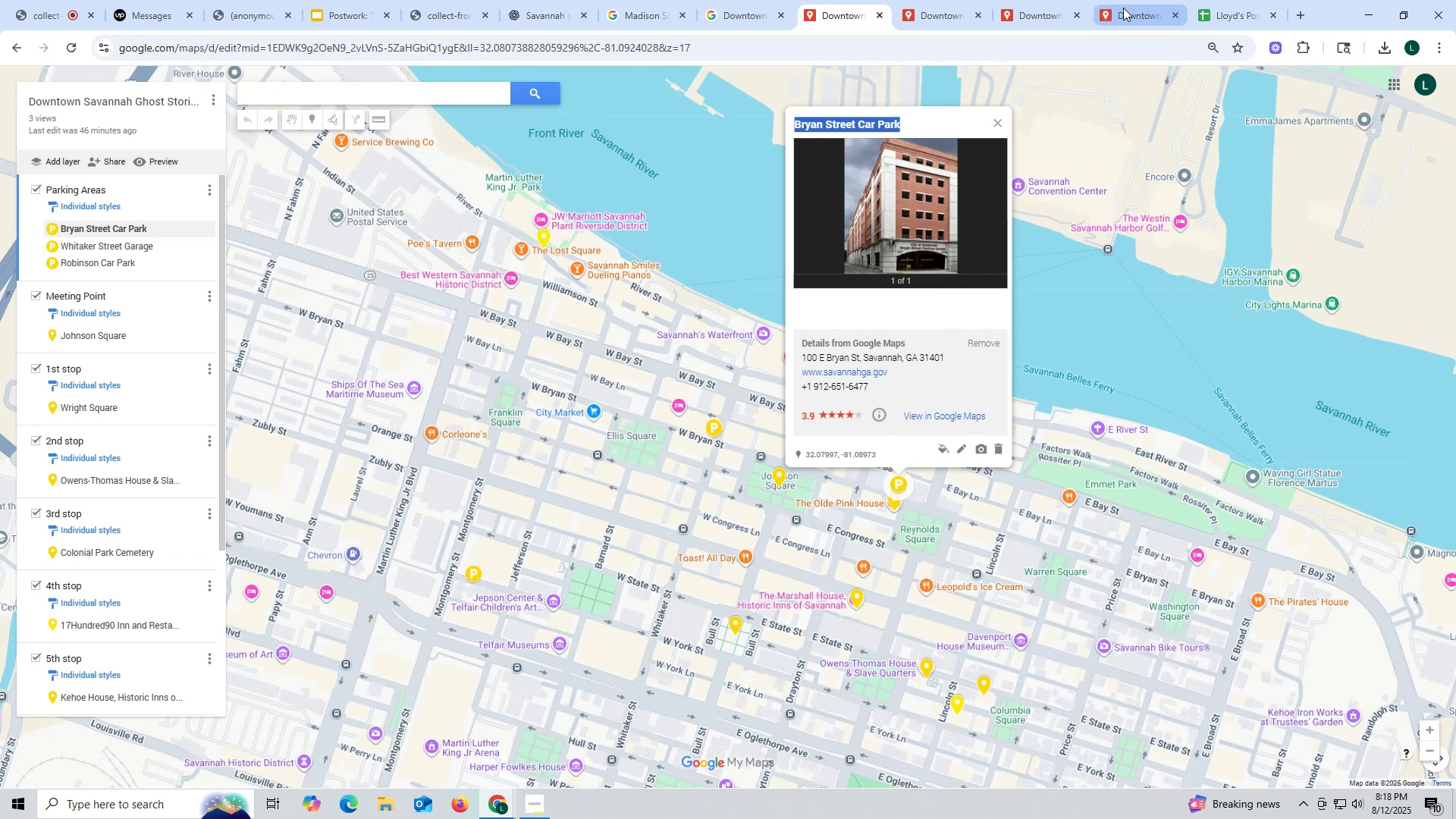 
left_click([1122, 14])
 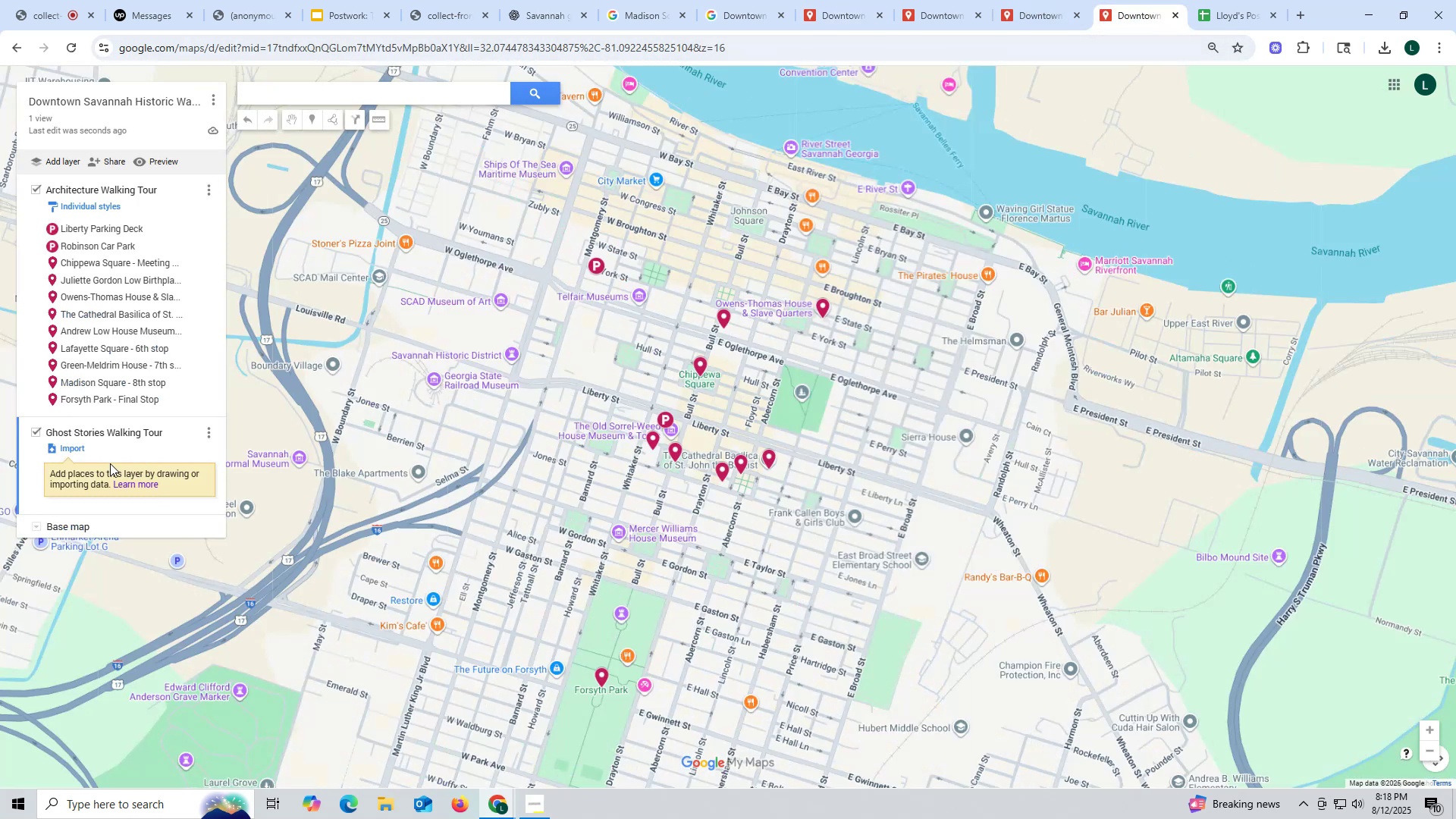 
wait(8.71)
 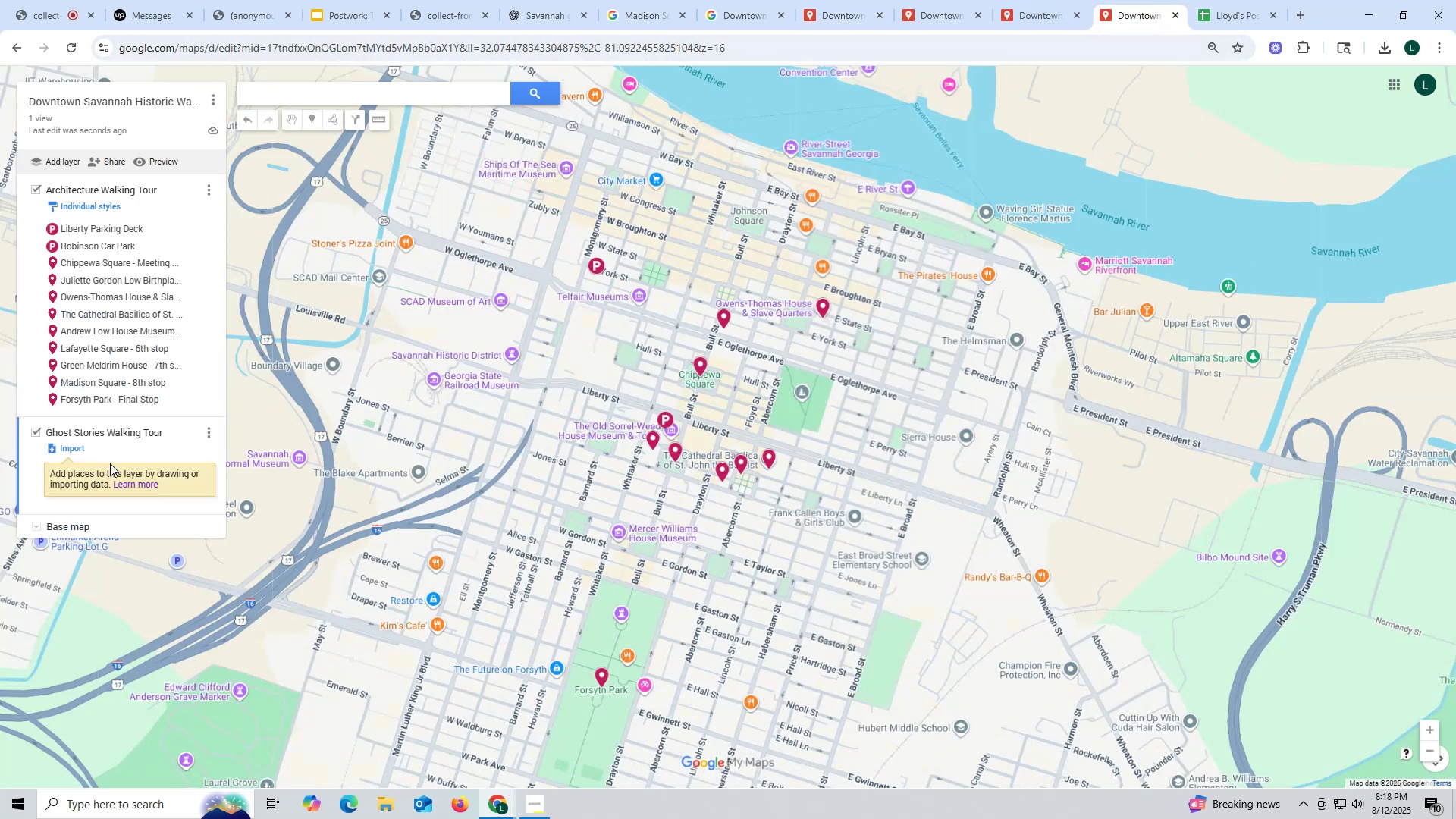 
left_click([296, 94])
 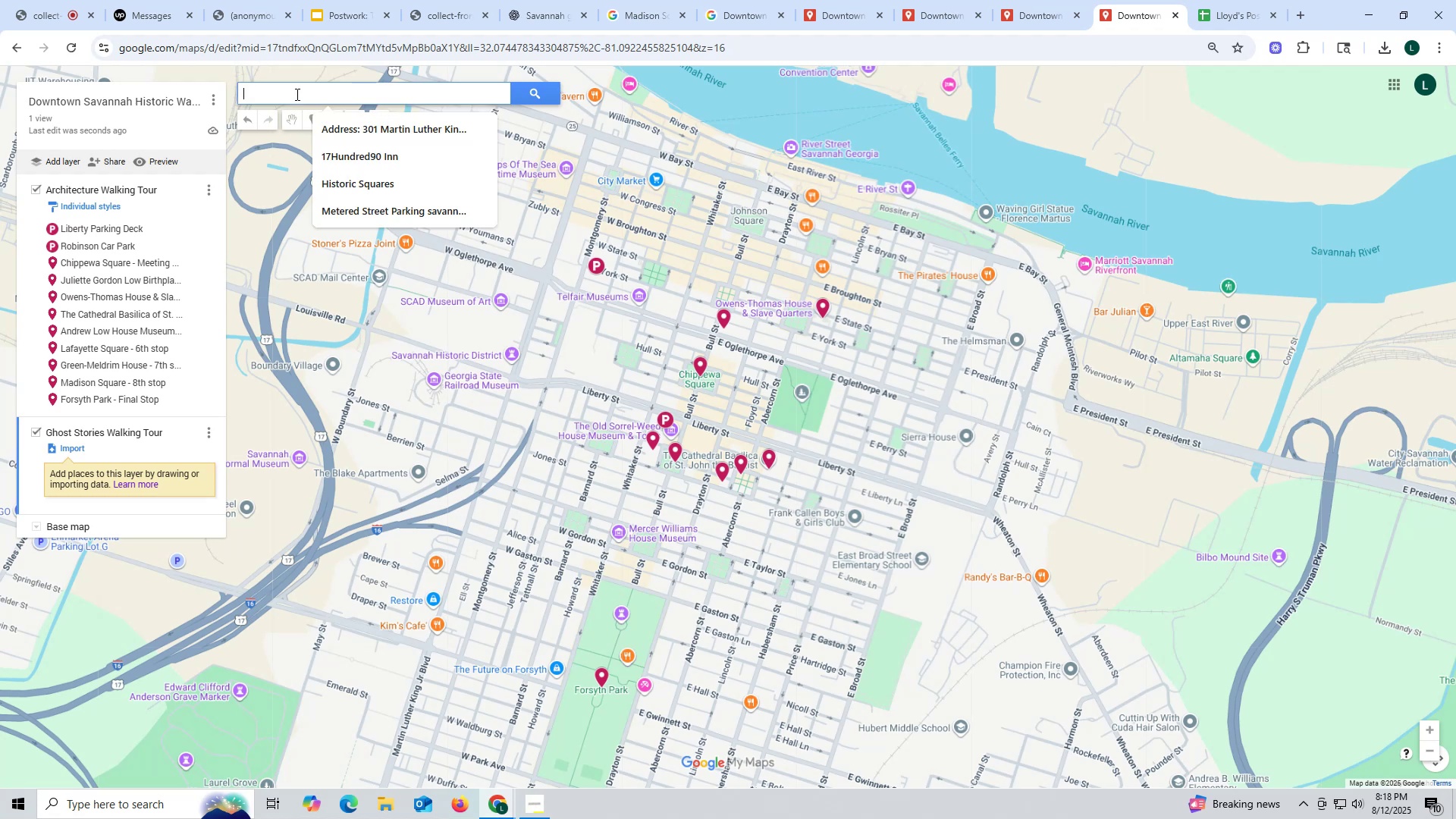 
key(Control+ControlLeft)
 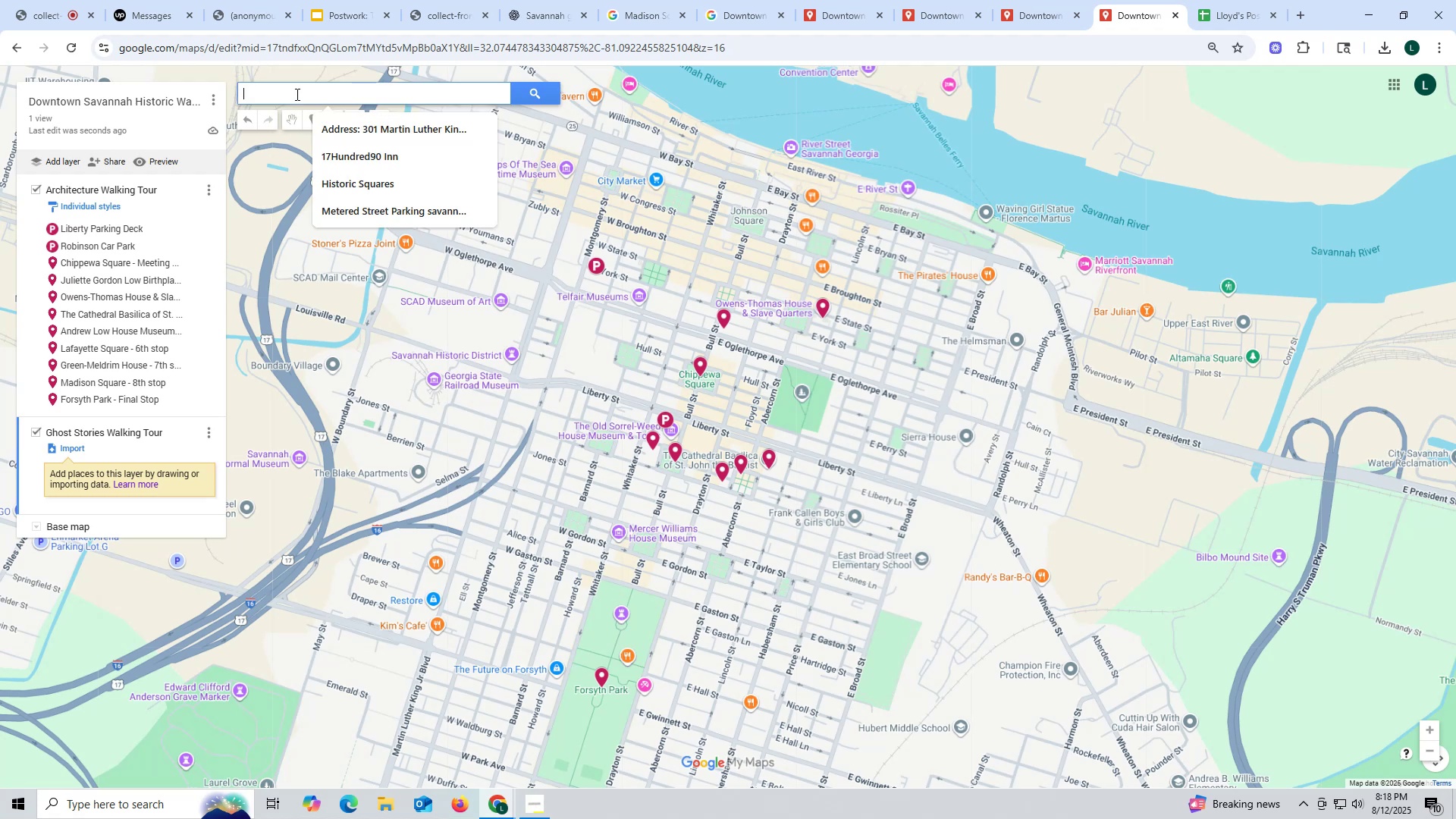 
key(Control+V)
 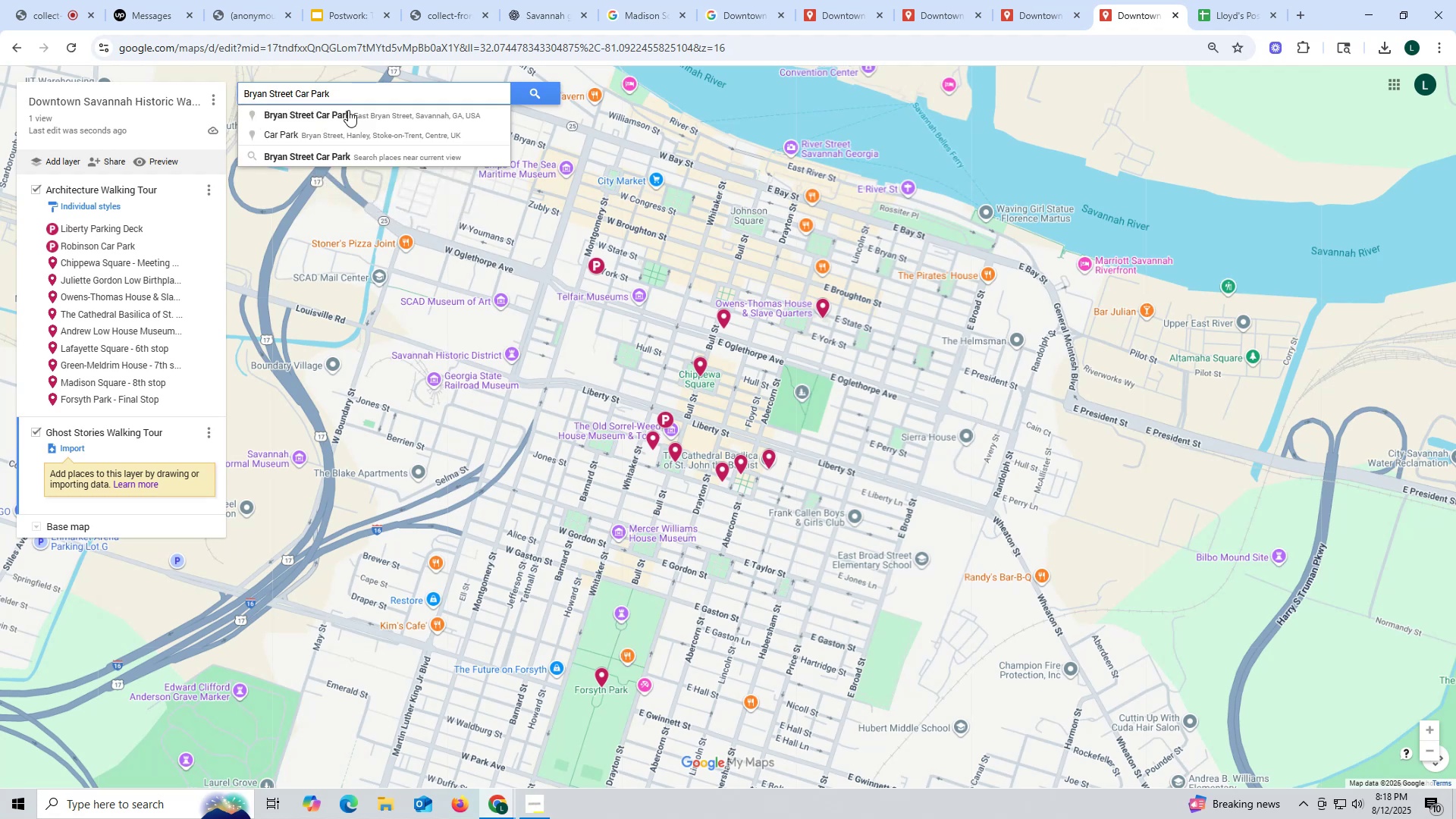 
left_click([348, 110])
 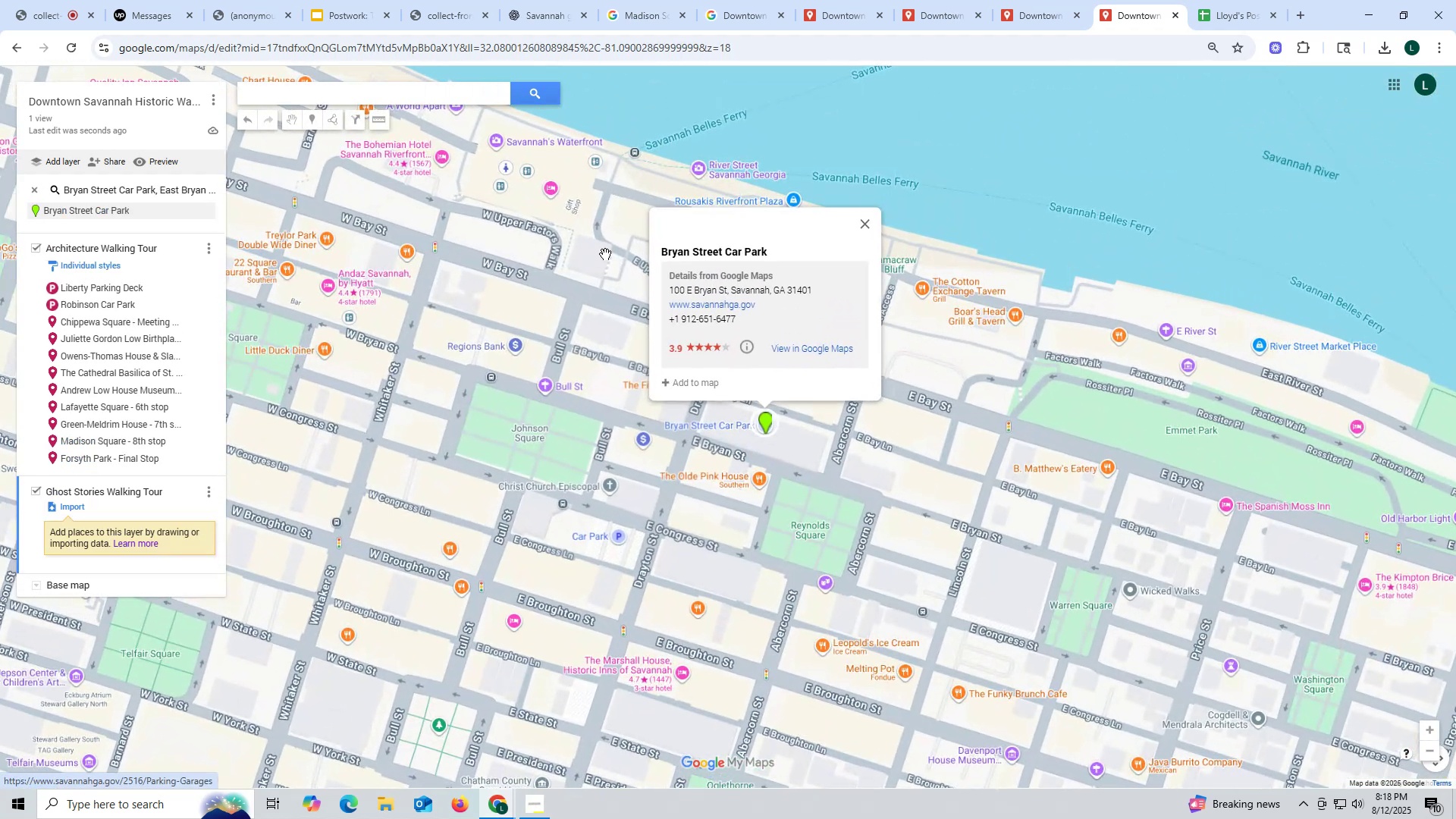 
mouse_move([758, 354])
 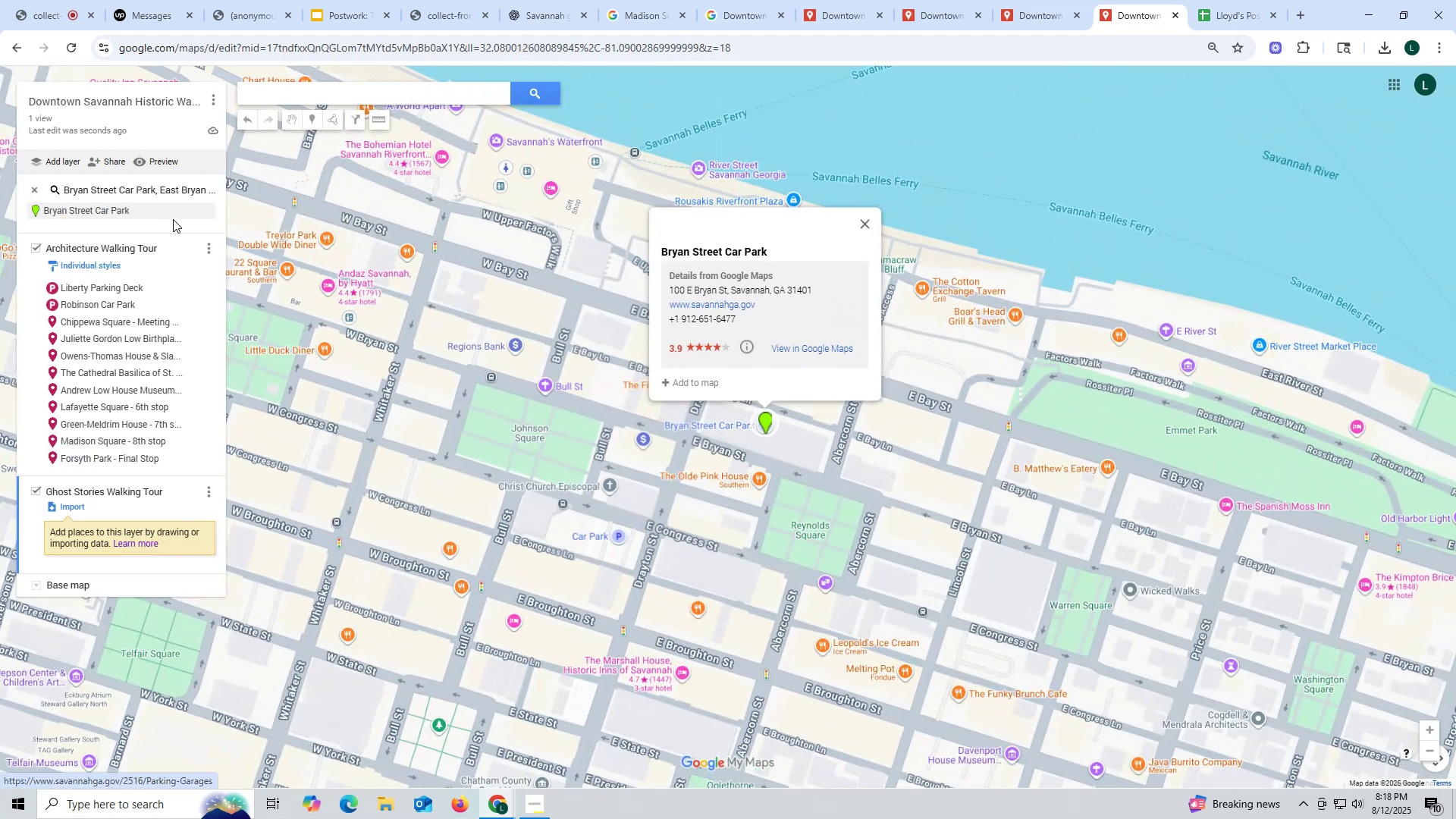 
left_click([203, 209])
 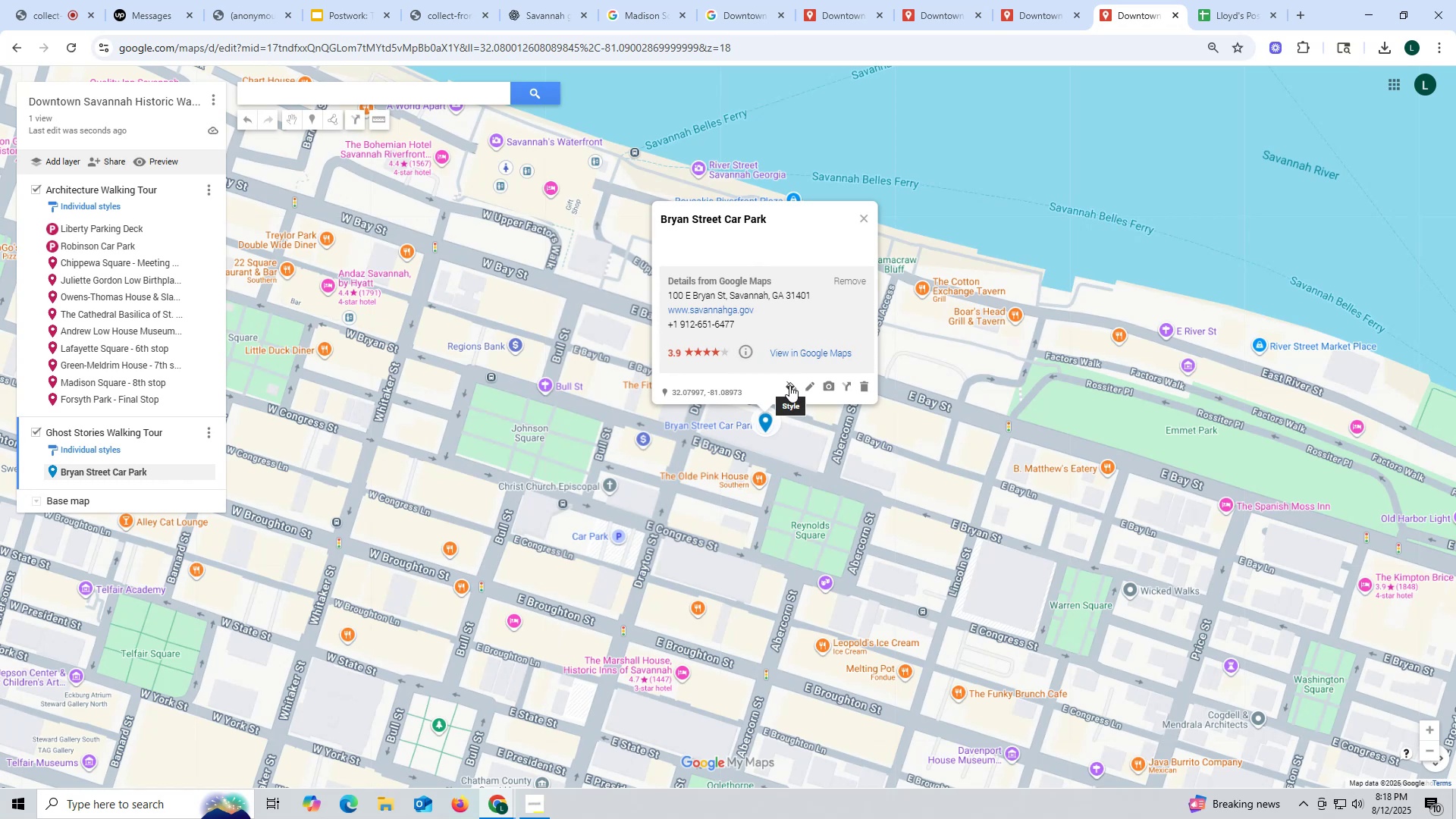 
wait(5.02)
 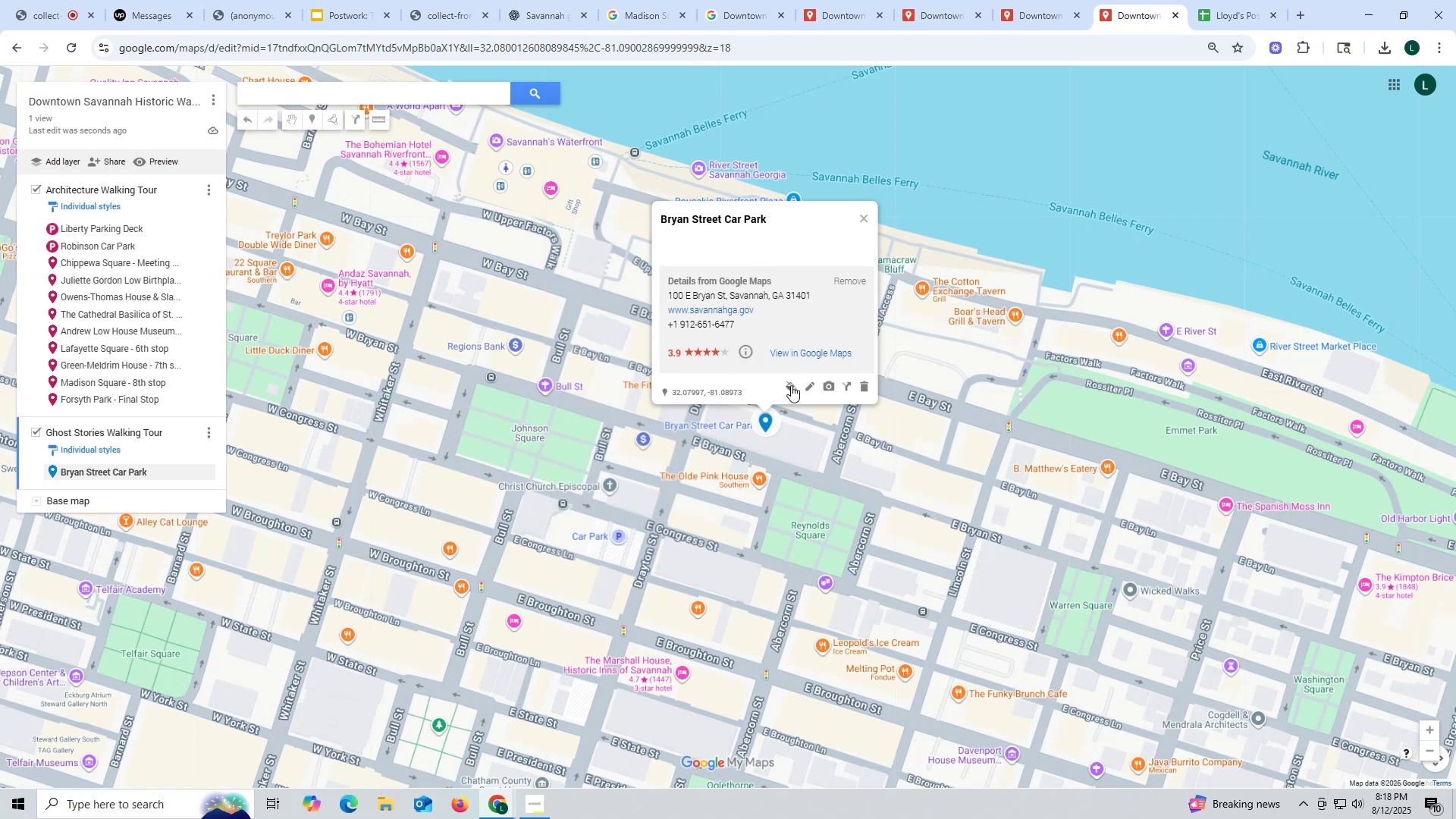 
left_click([847, 9])
 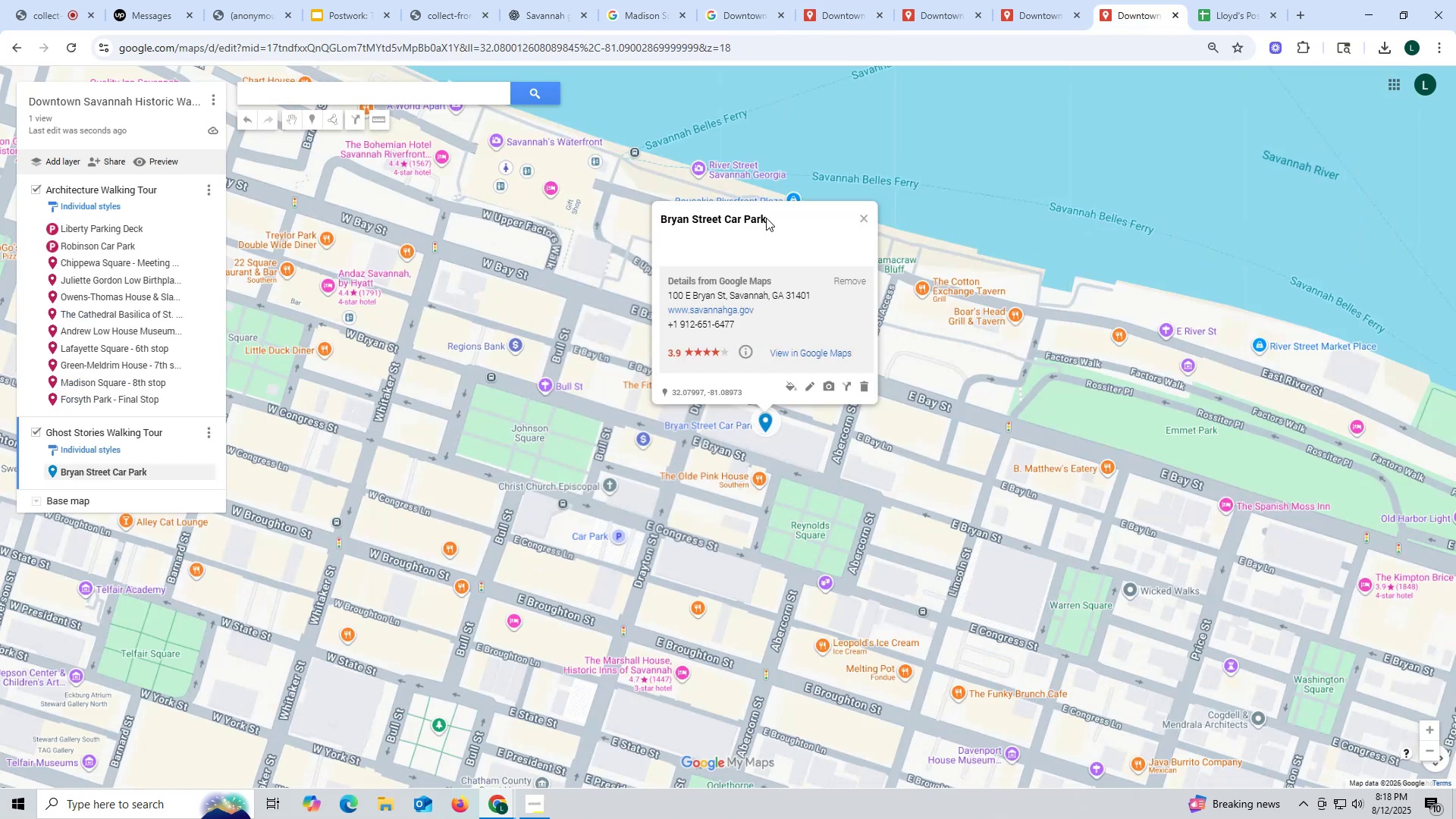 
left_click([788, 384])
 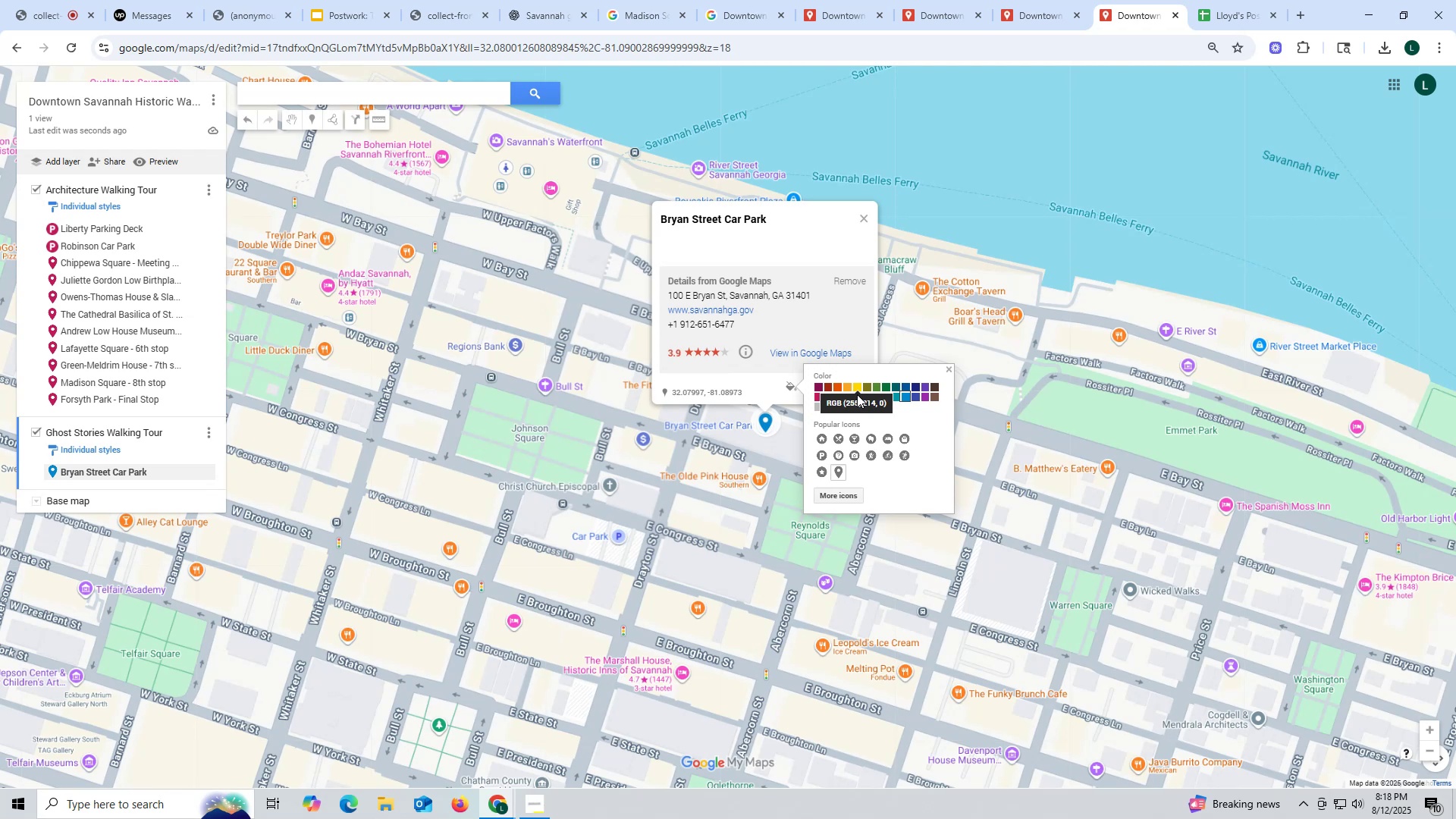 
wait(5.14)
 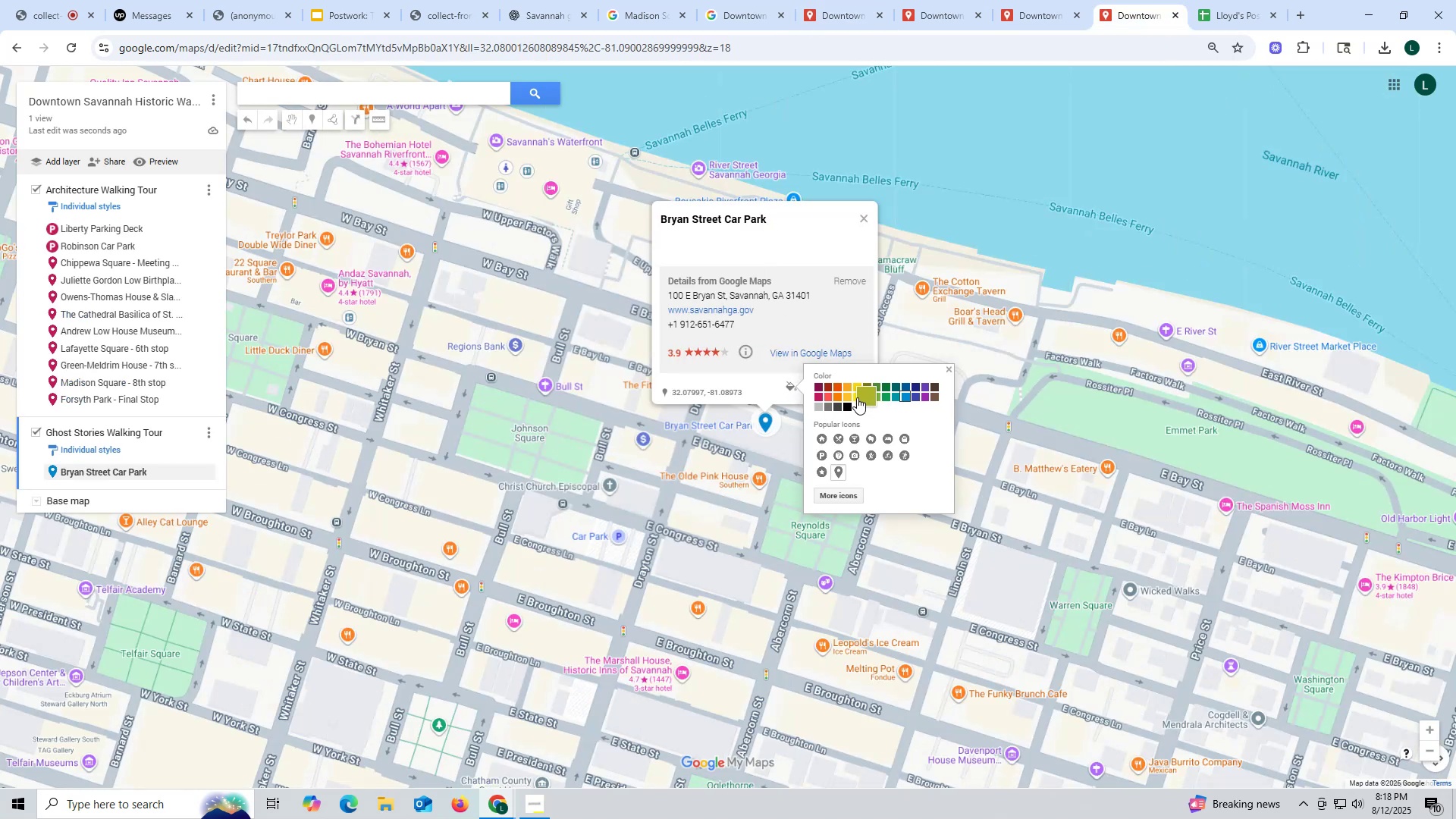 
left_click([789, 384])
 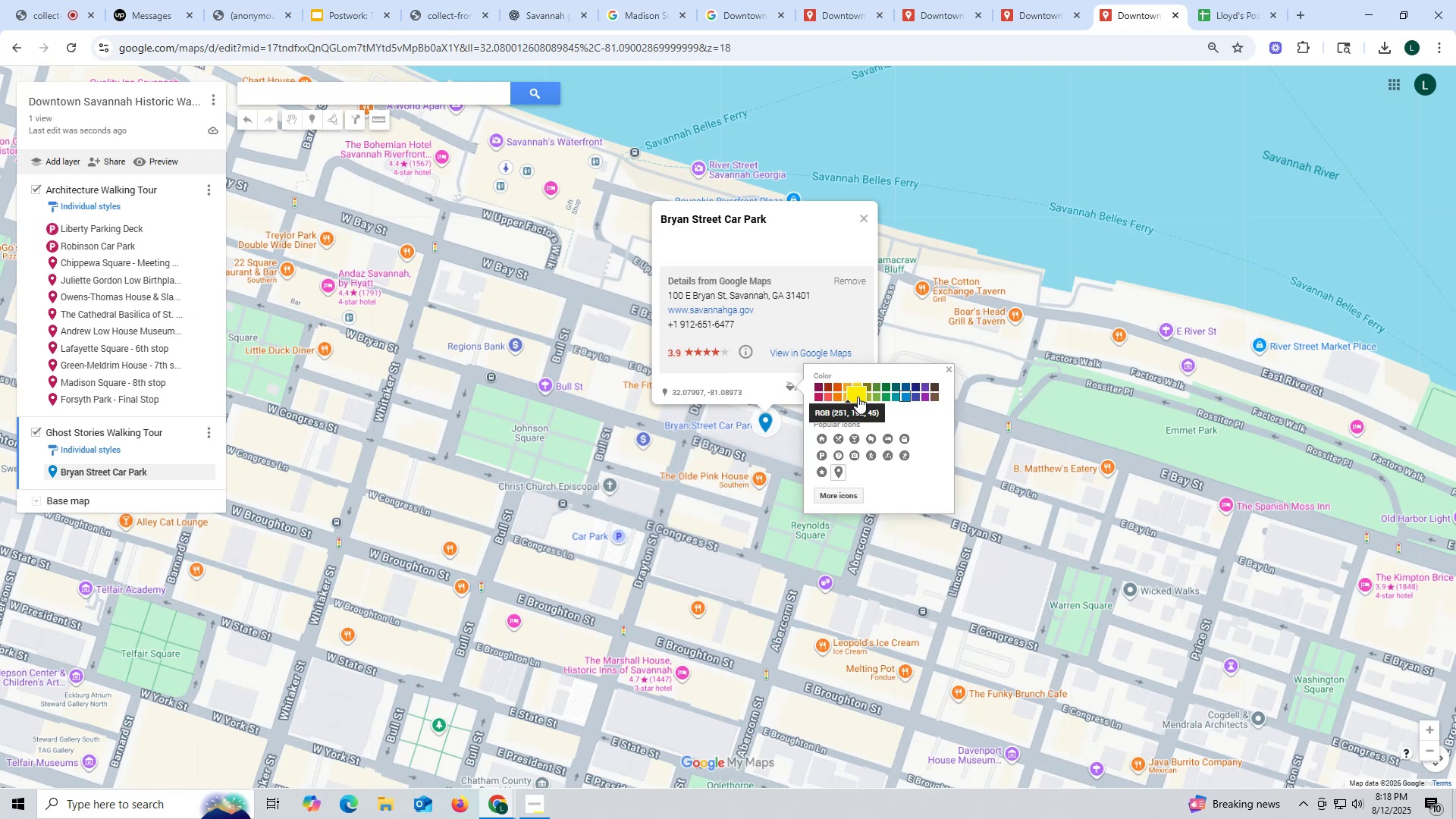 
left_click([860, 397])
 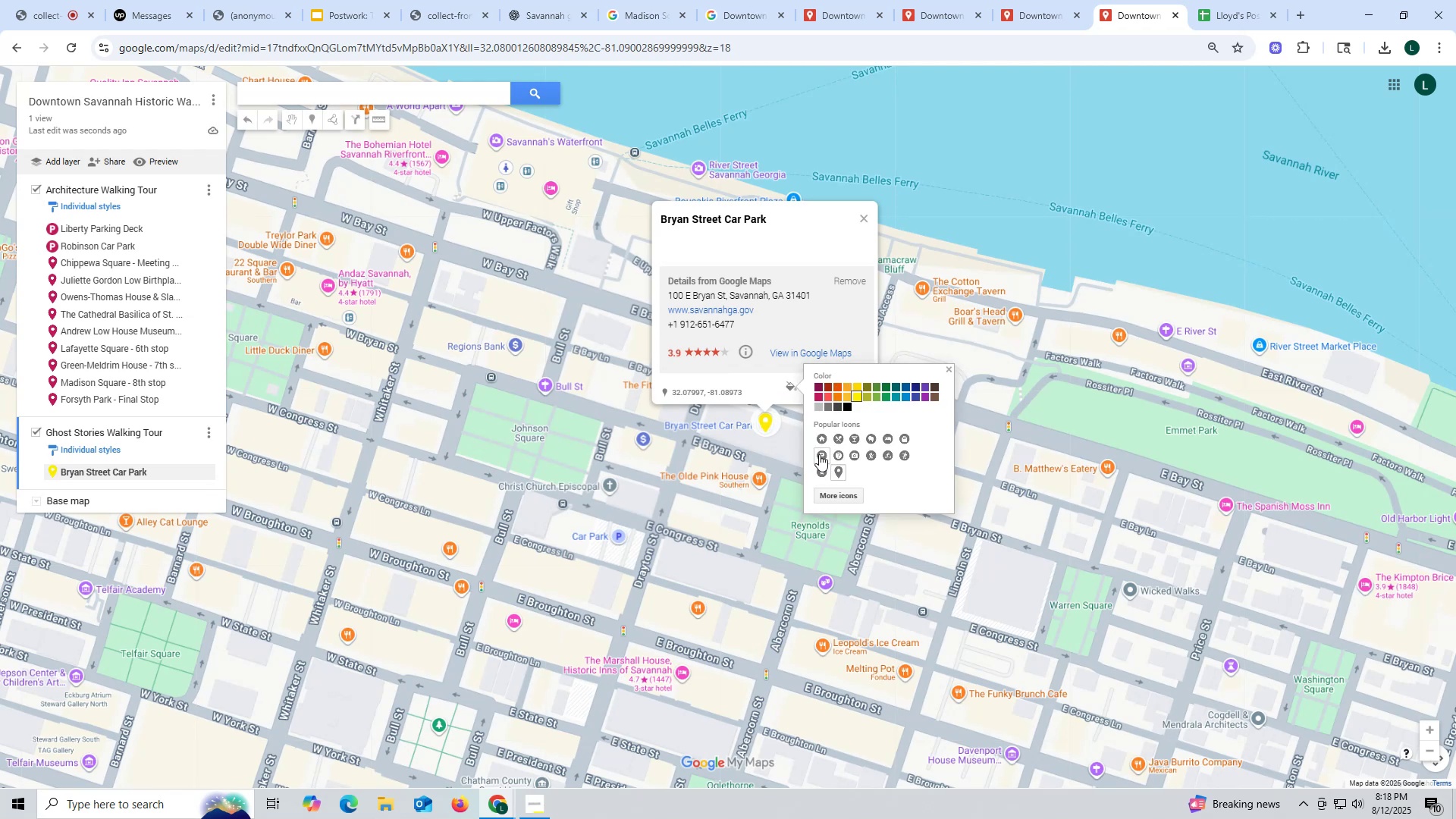 
left_click([819, 454])
 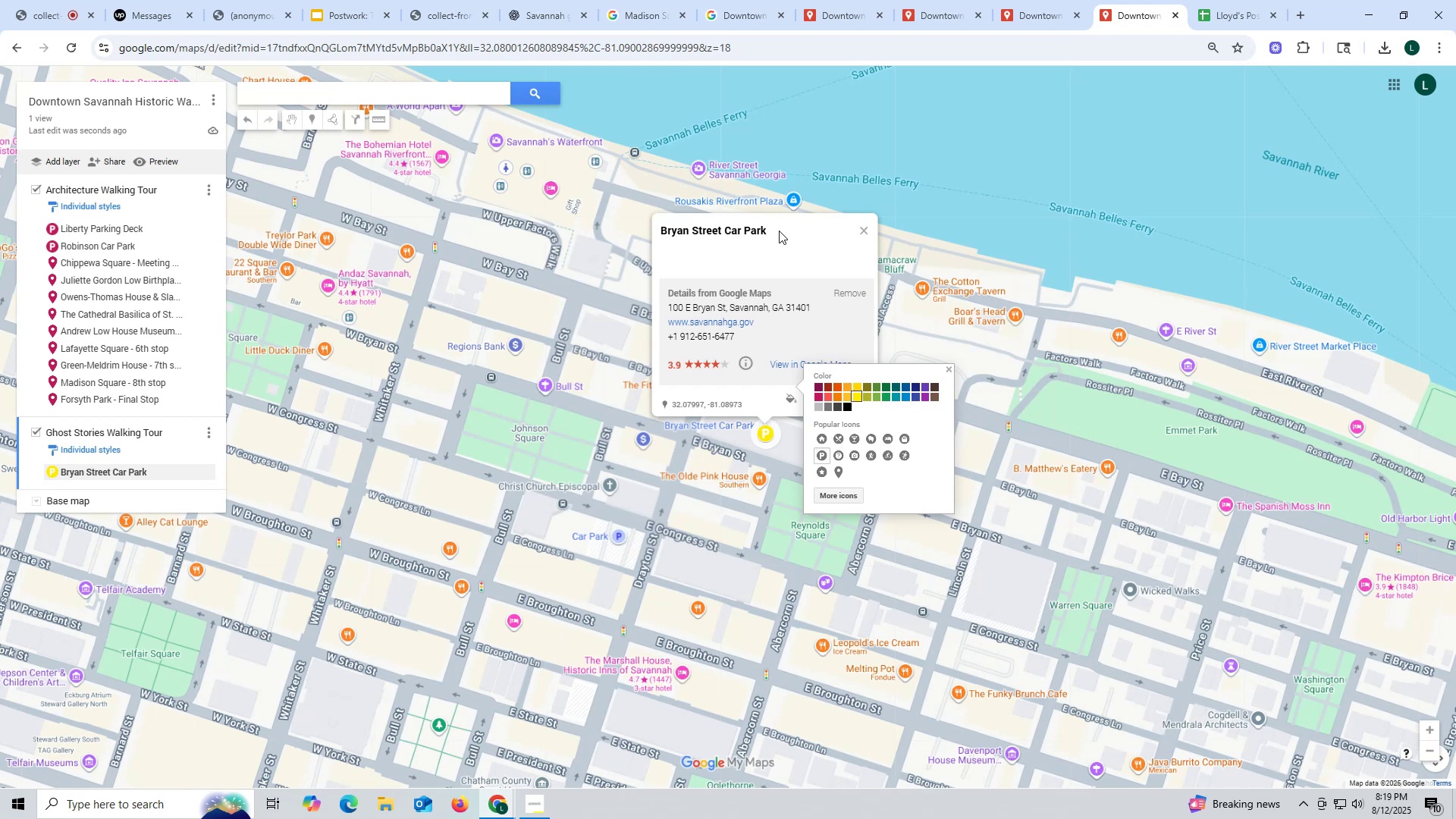 
wait(13.94)
 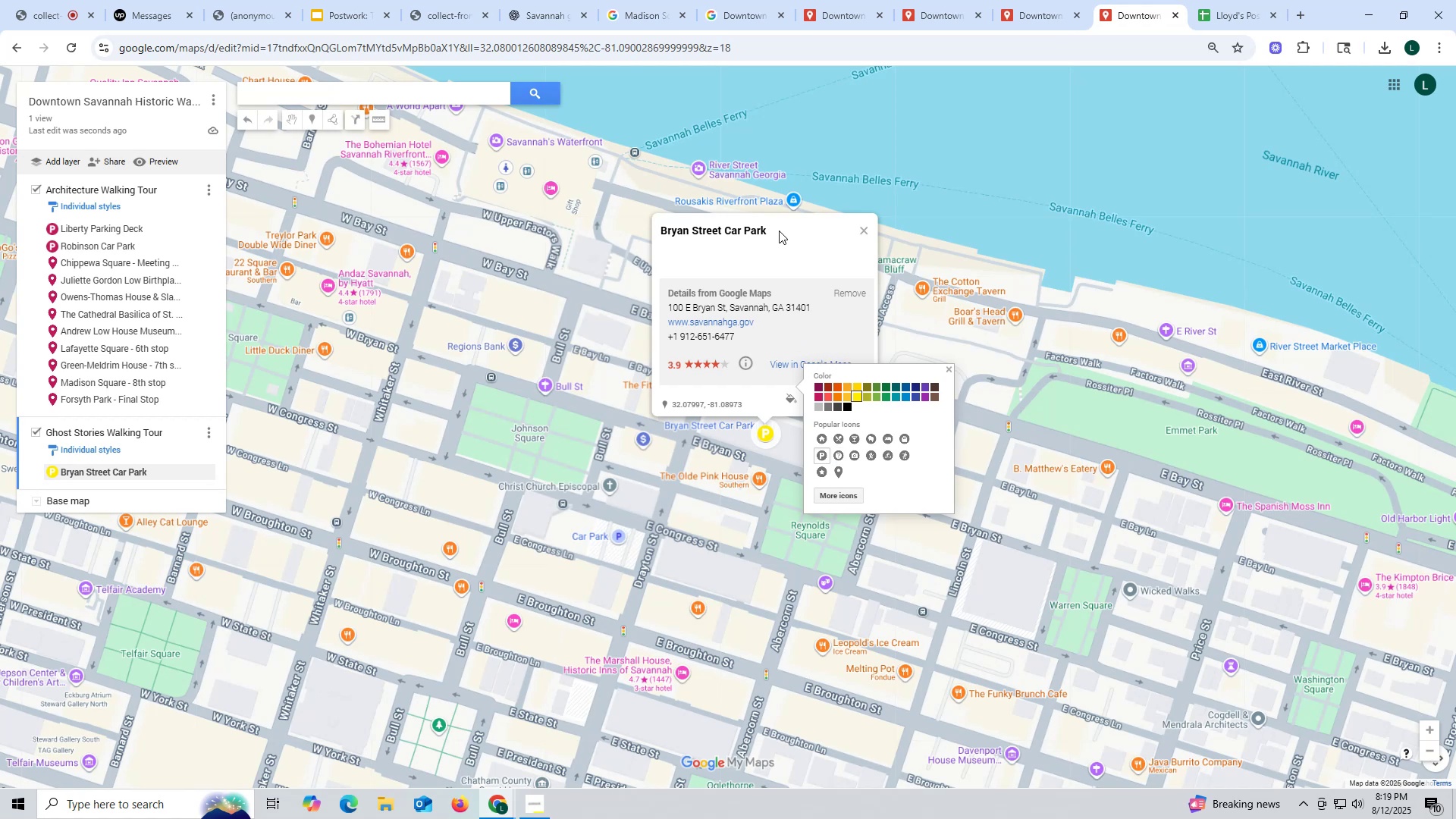 
left_click([774, 334])
 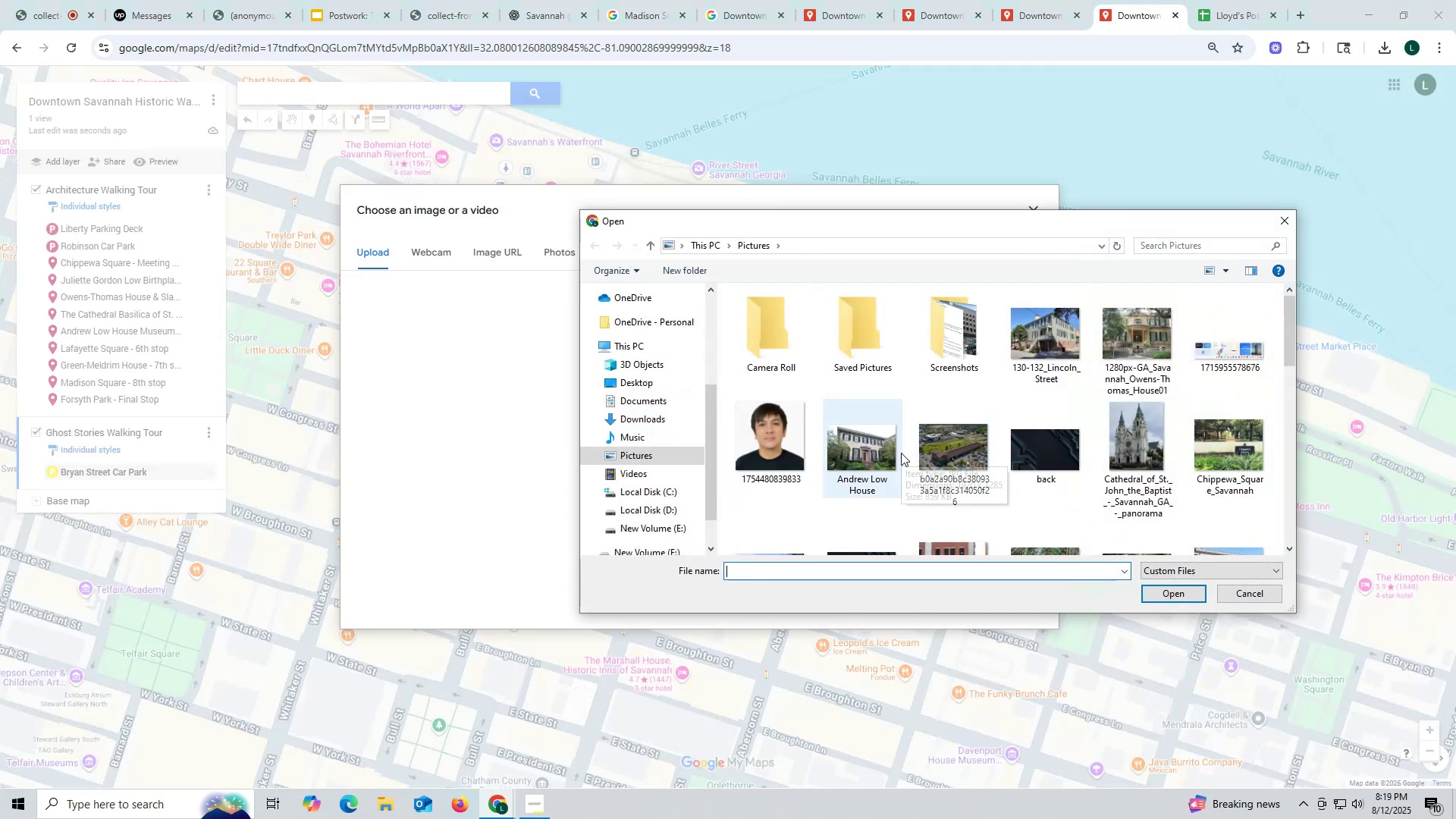 
wait(7.32)
 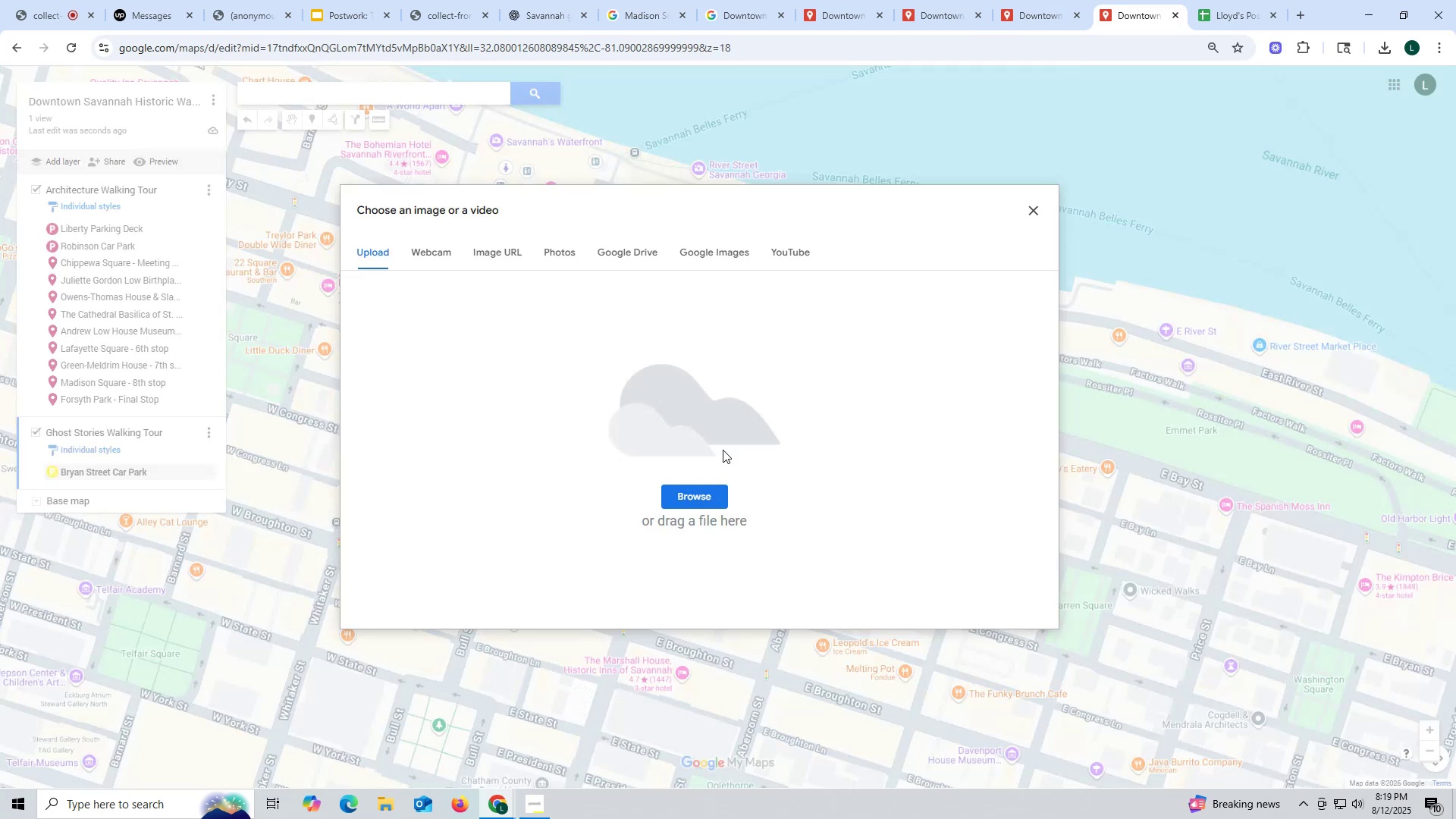 
left_click([829, 571])
 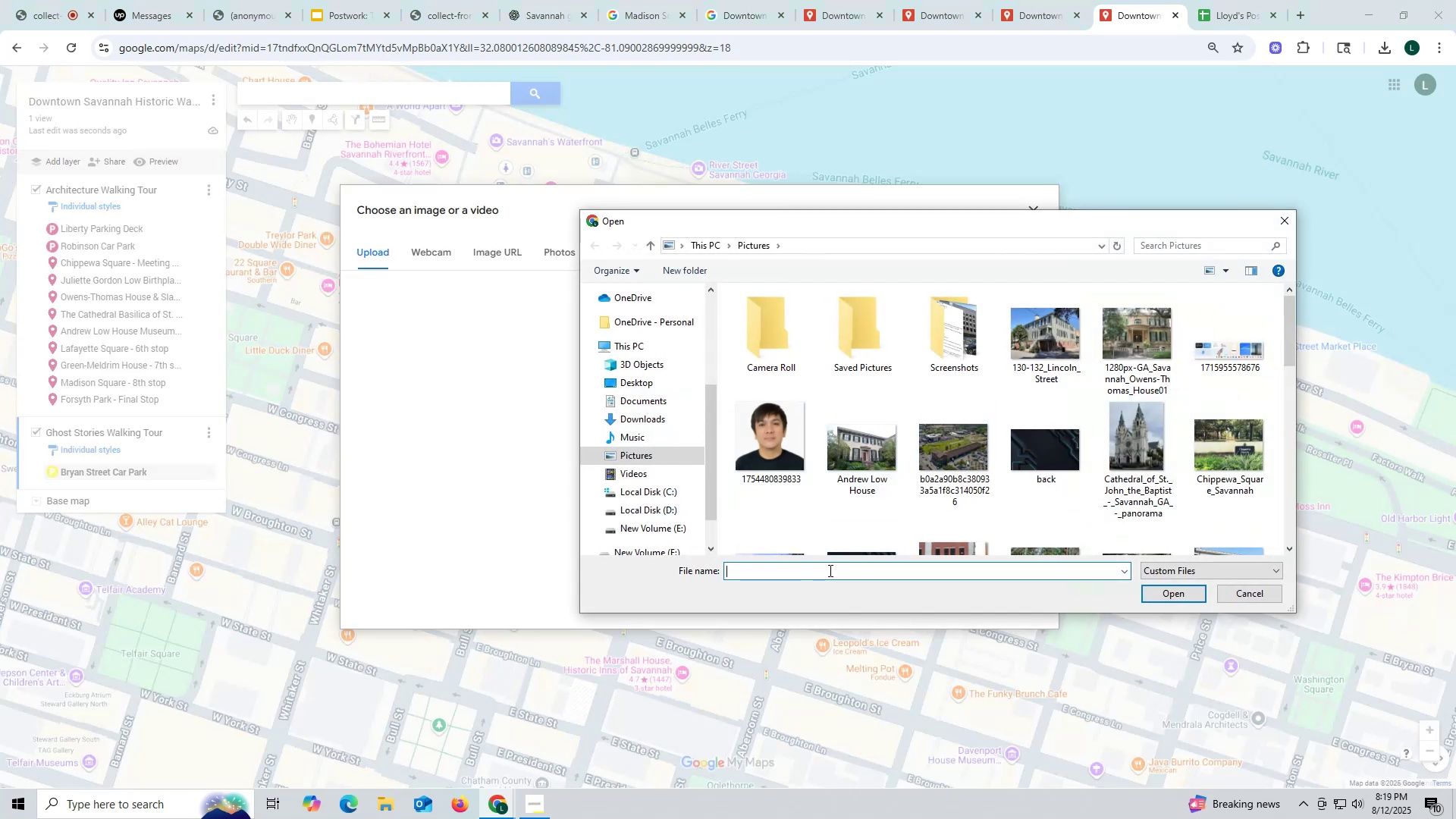 
type(br)
key(Backspace)
key(Backspace)
key(Backspace)
 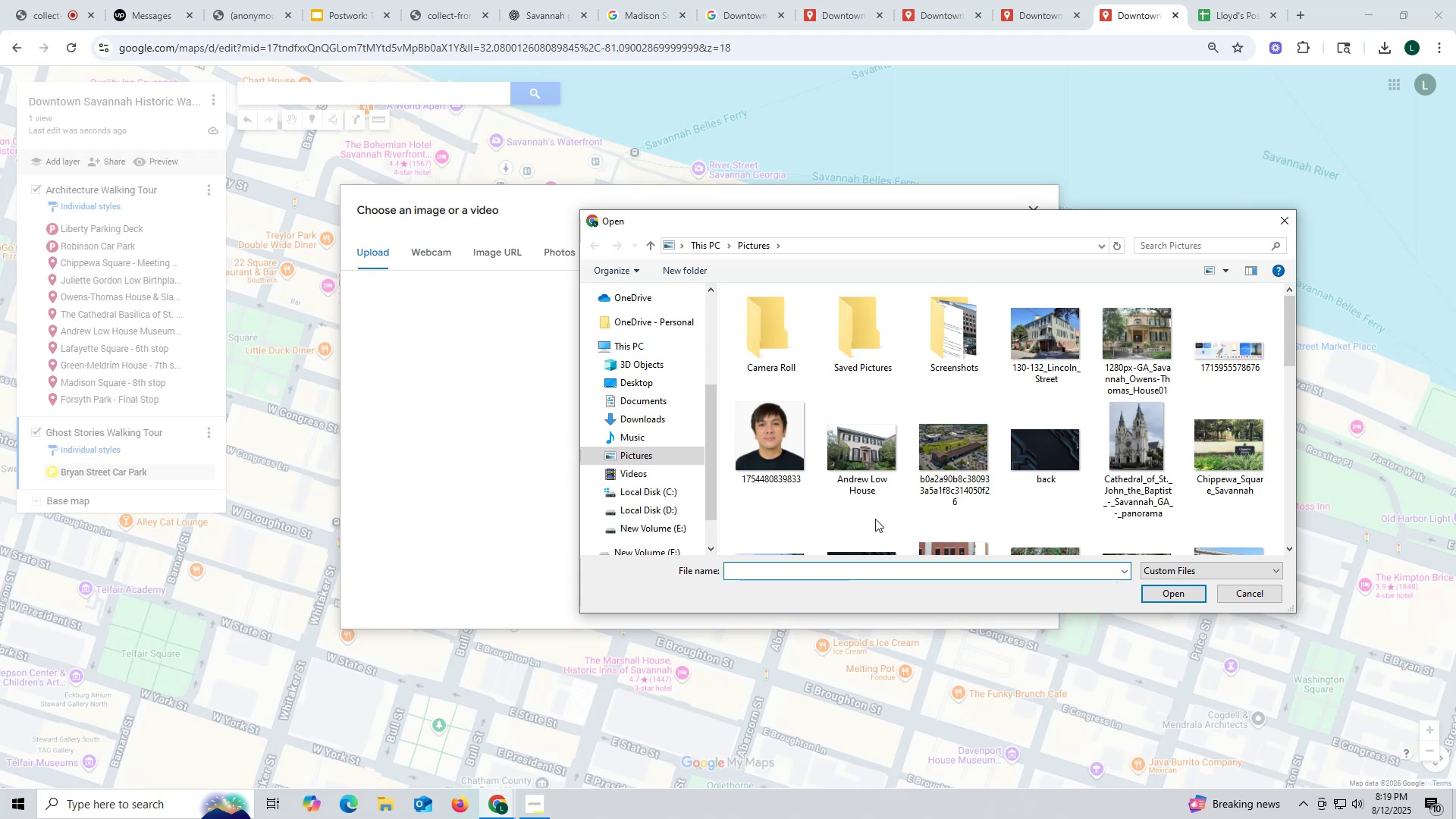 
scroll: coordinate [1026, 524], scroll_direction: down, amount: 2.0
 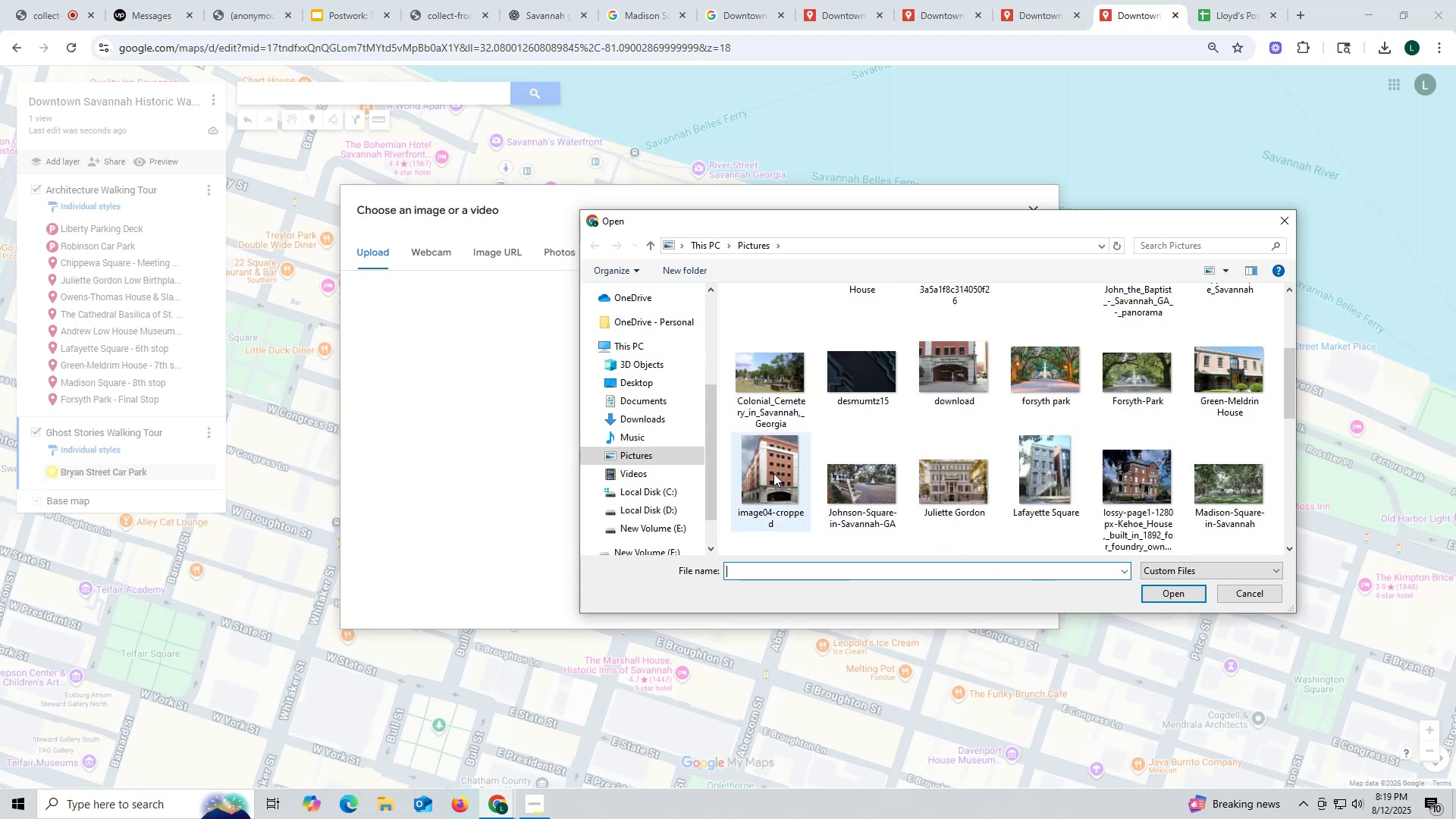 
wait(5.69)
 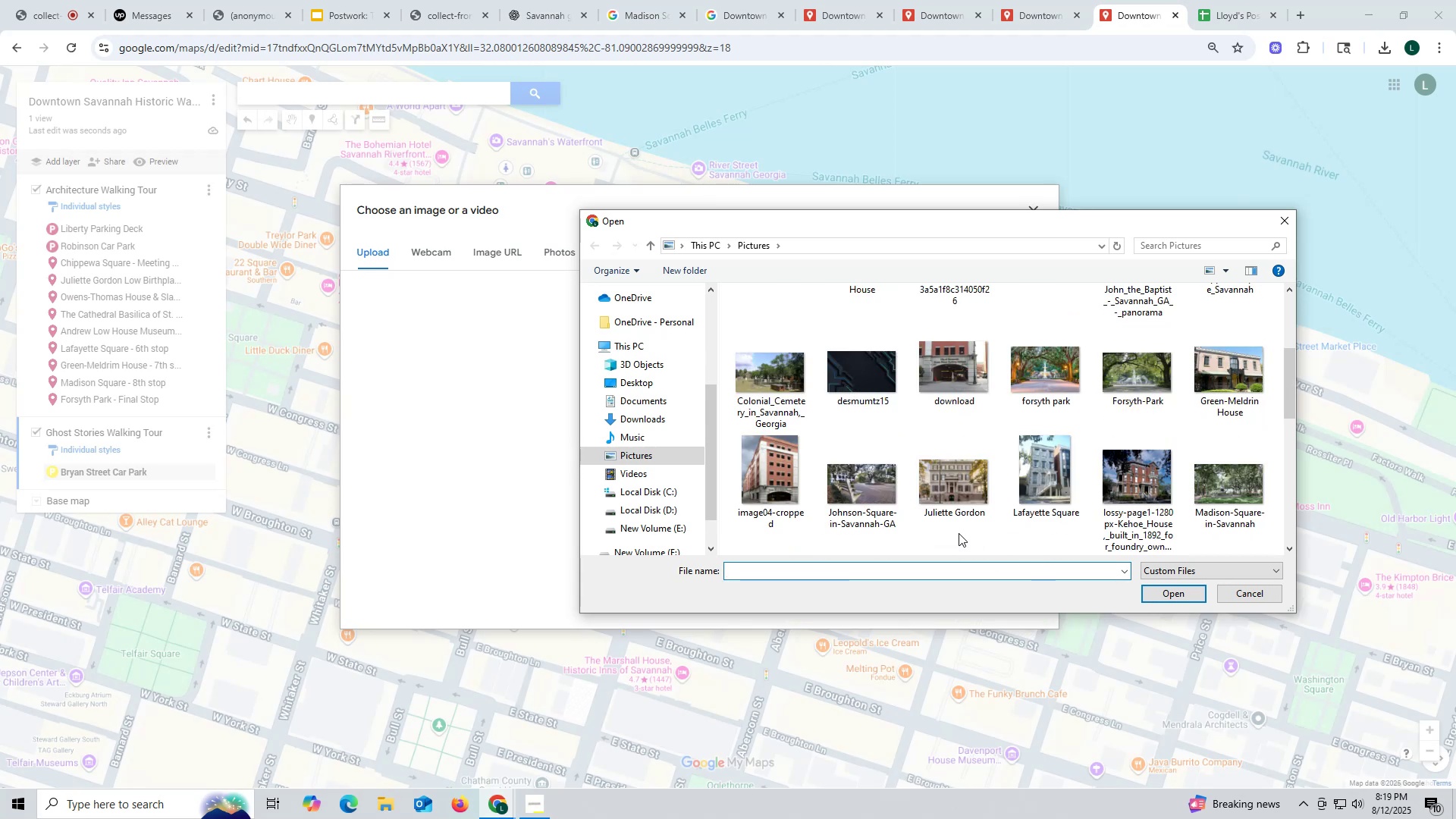 
left_click([774, 473])
 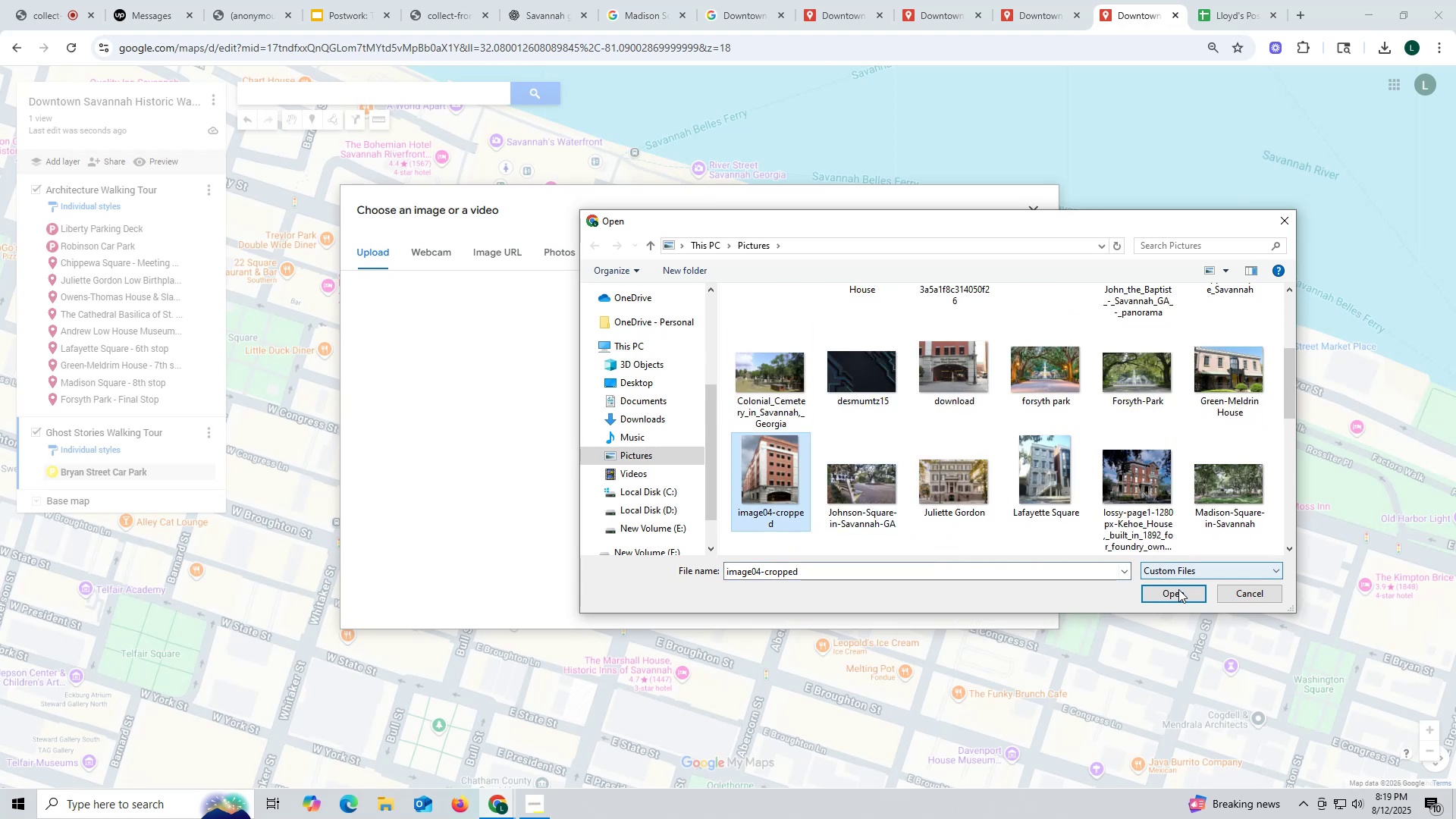 
left_click([1177, 592])
 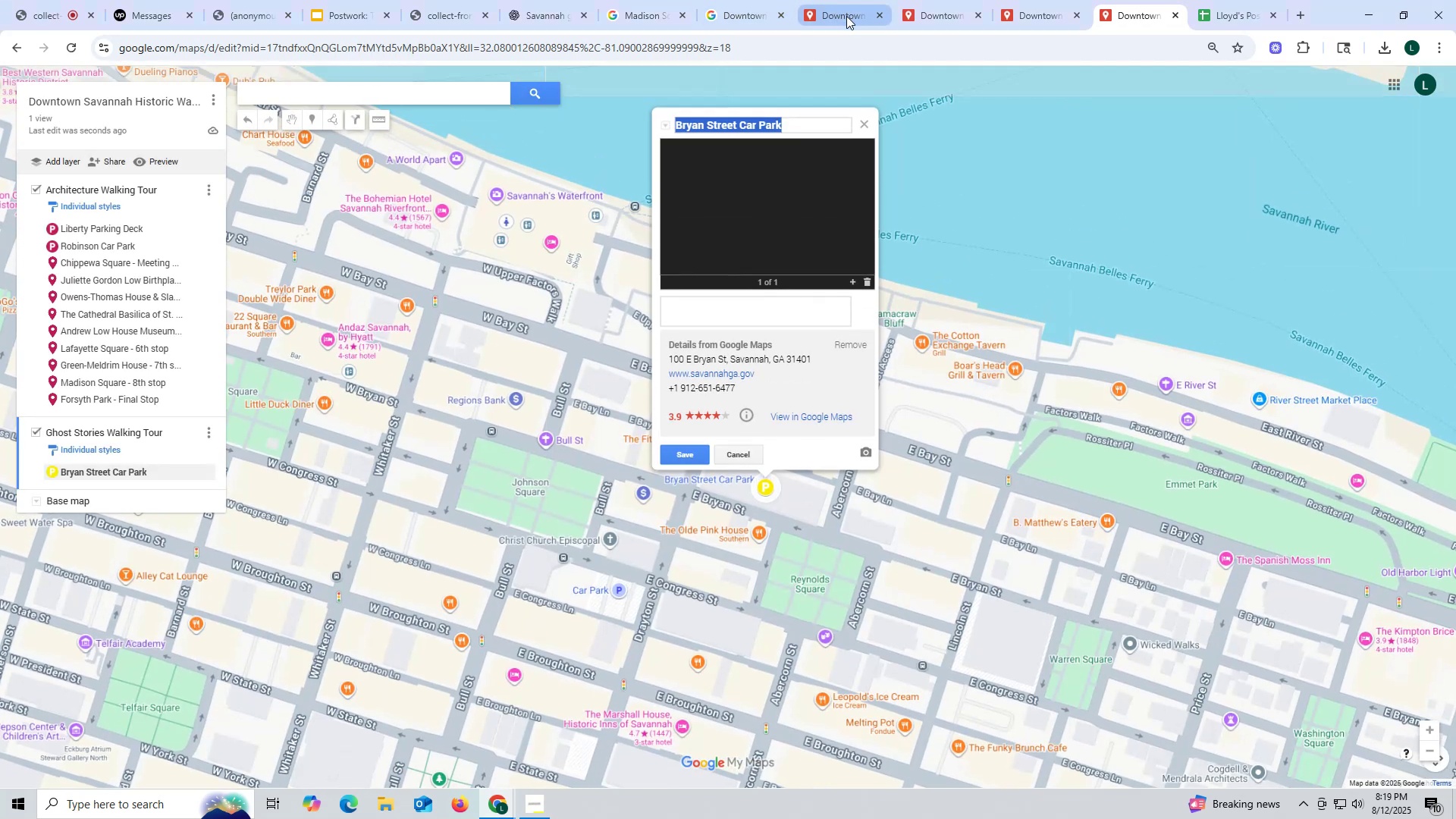 
left_click([847, 16])
 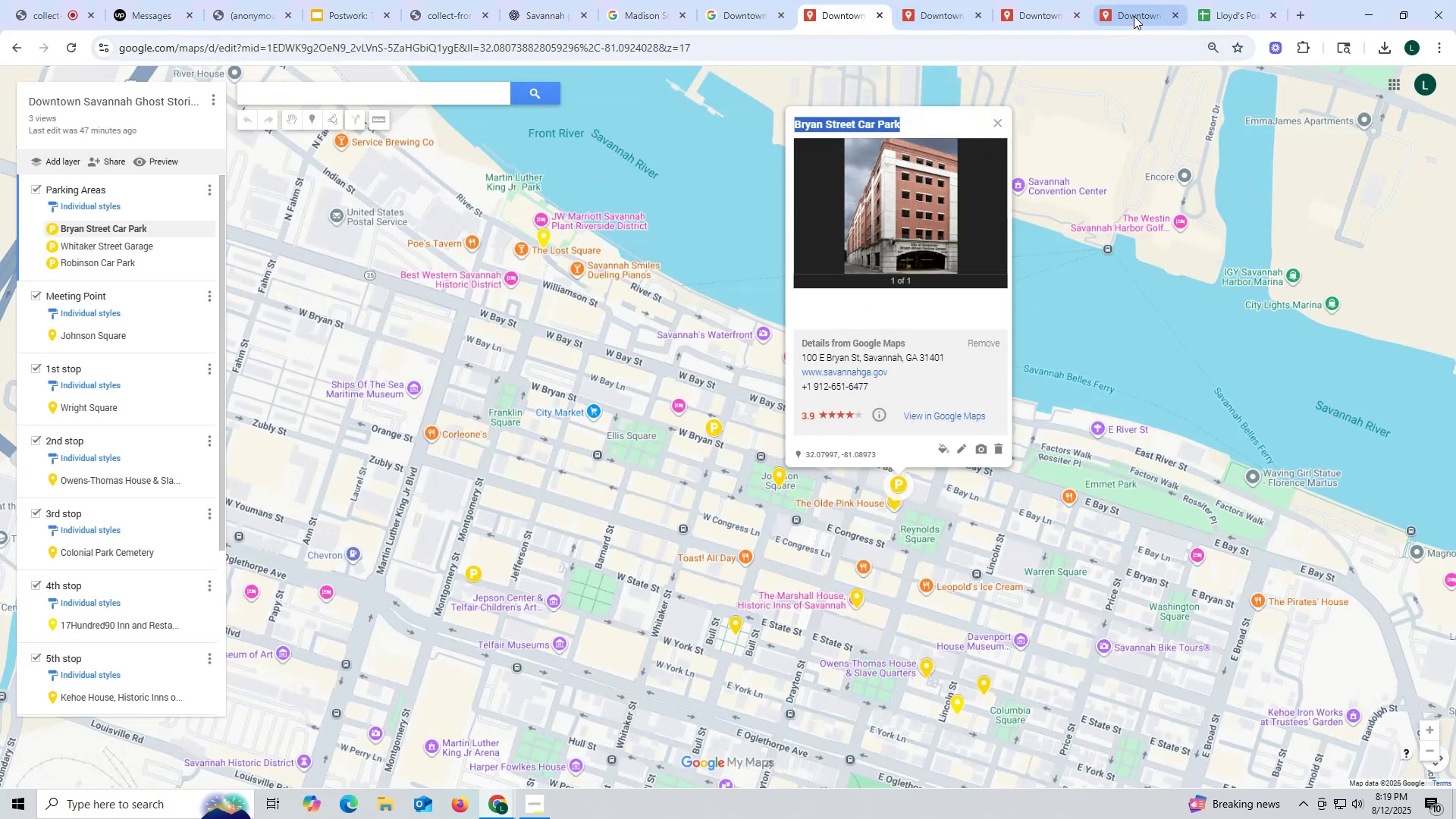 
left_click([1135, 11])
 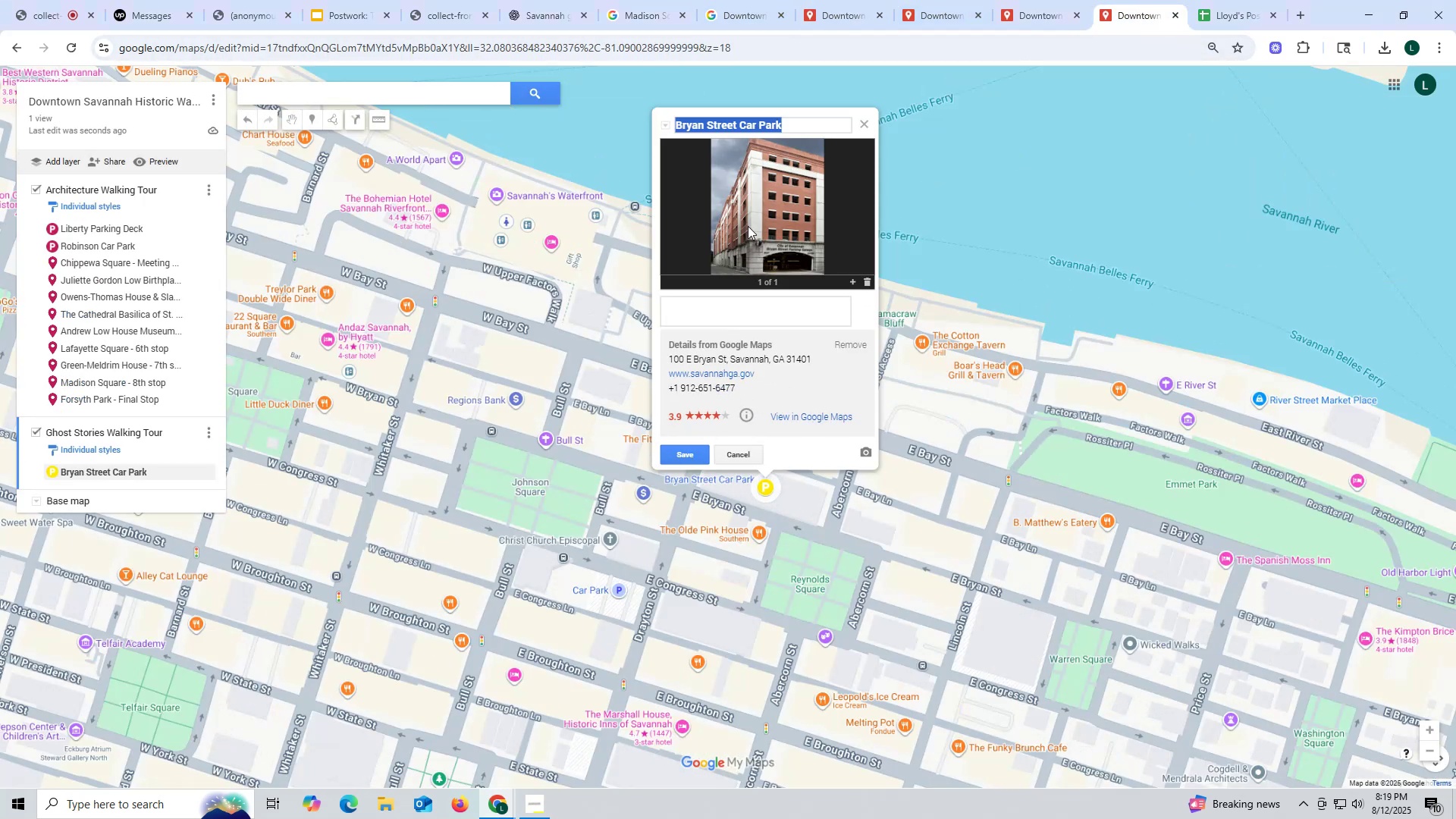 
left_click([692, 456])
 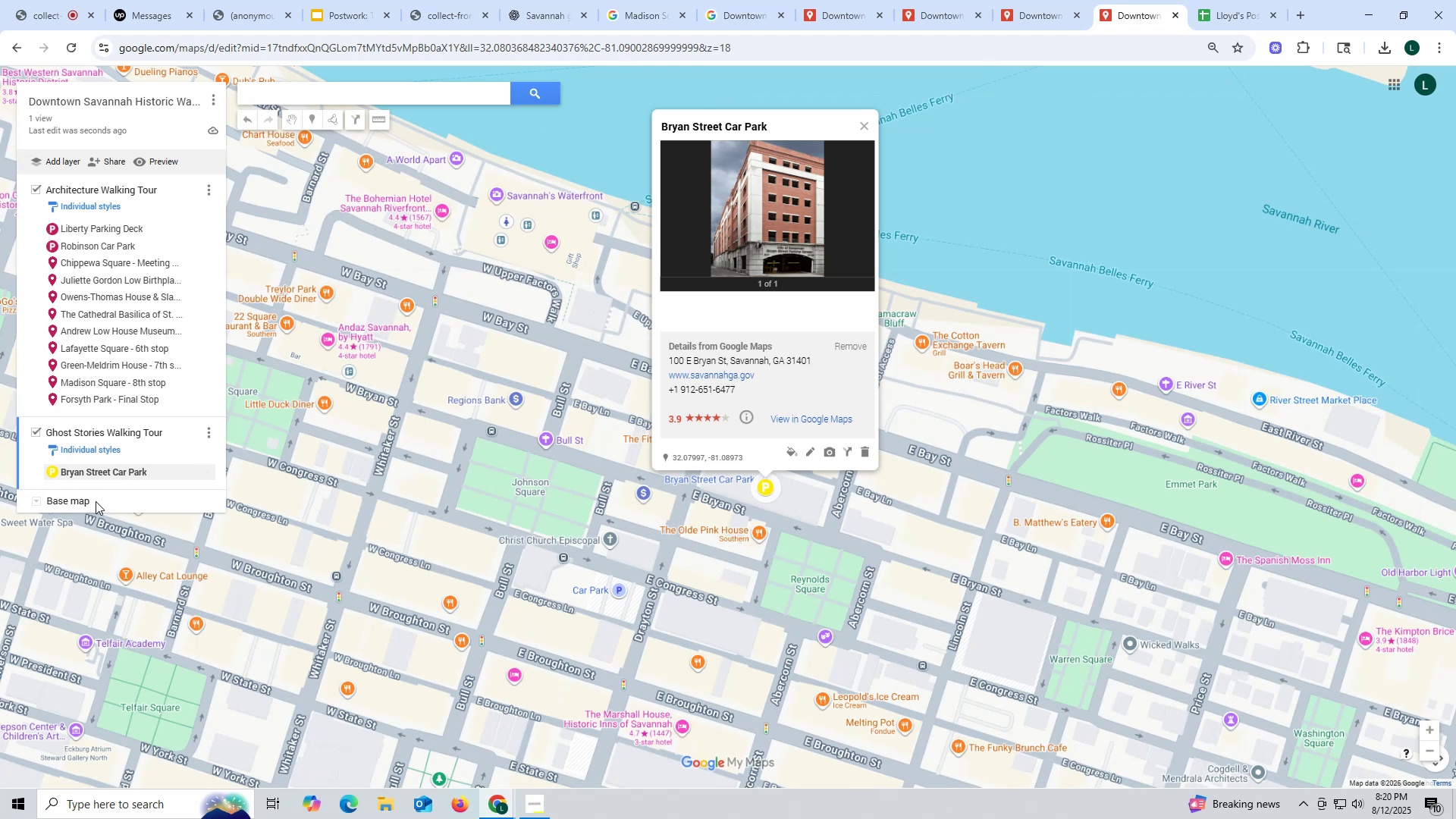 
wait(29.31)
 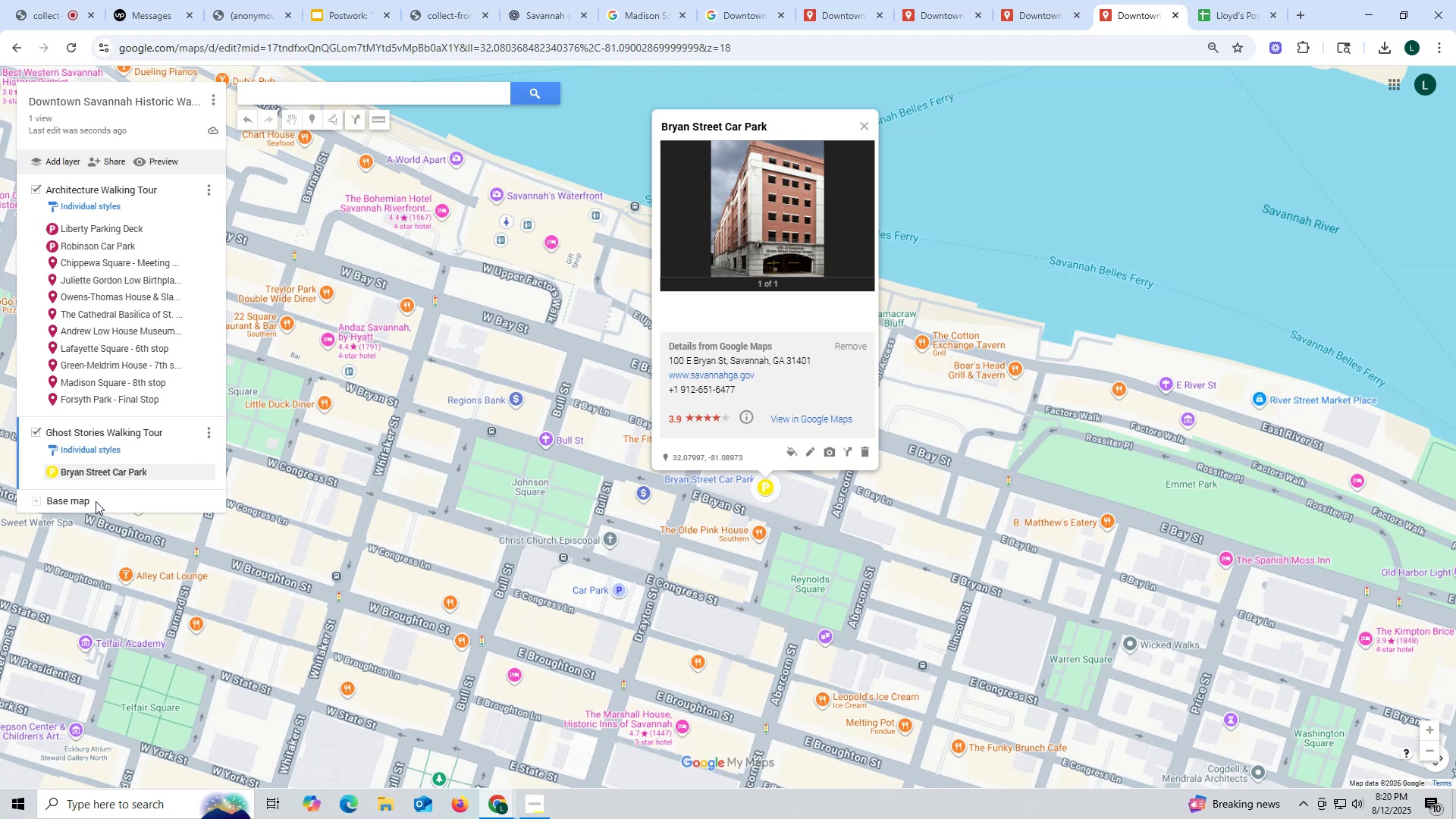 
left_click([815, 14])
 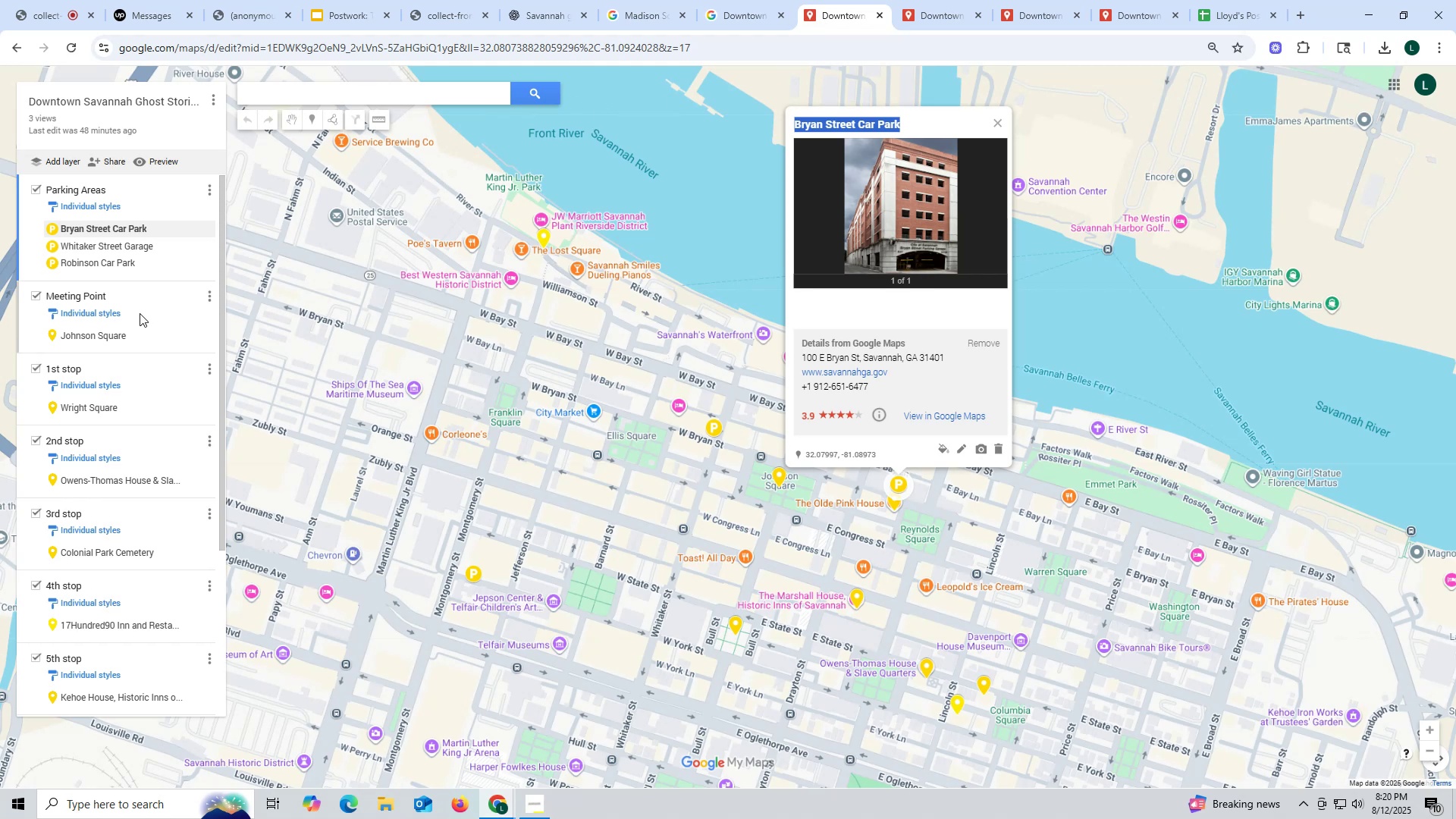 
wait(5.5)
 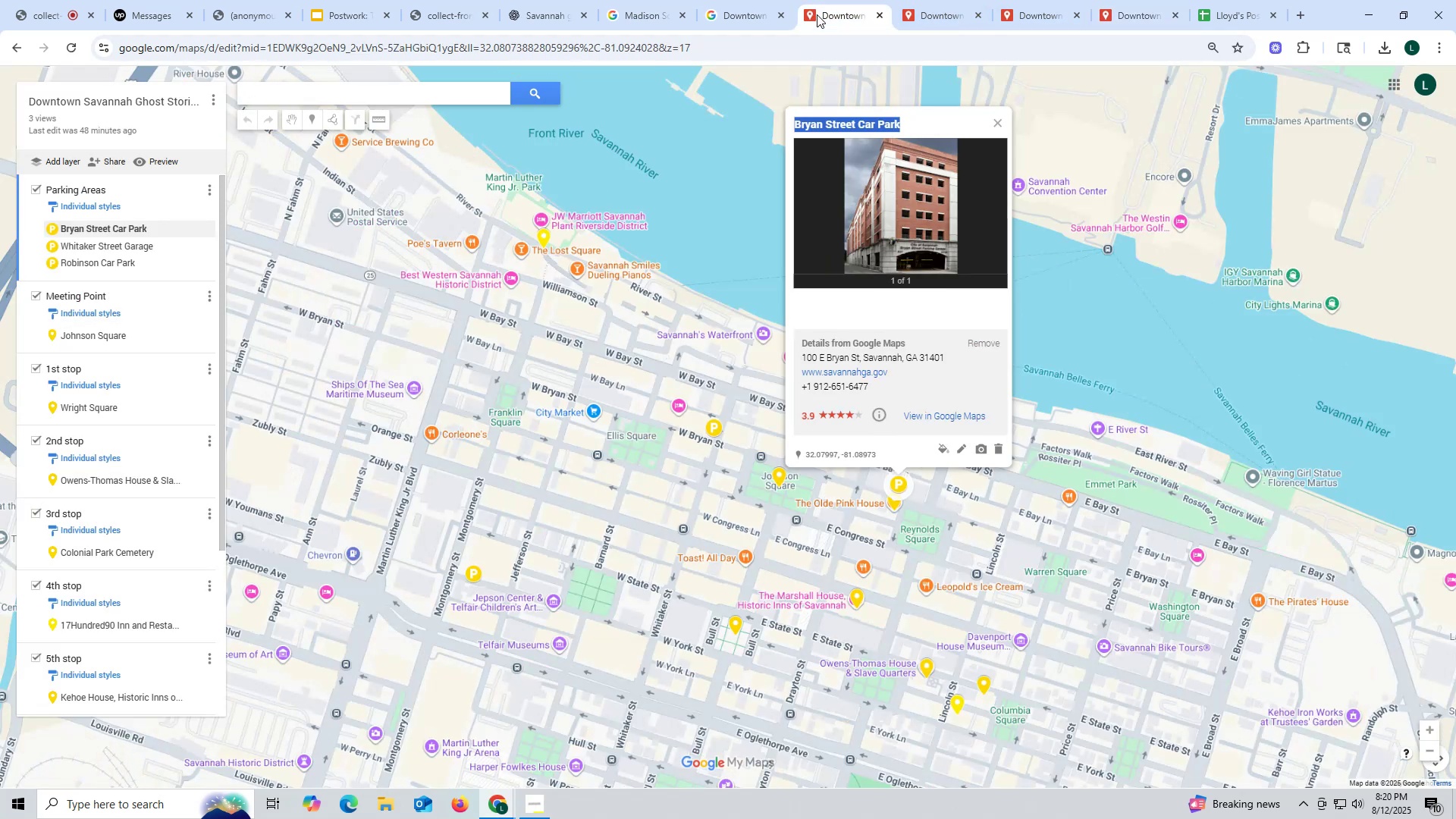 
left_click([140, 249])
 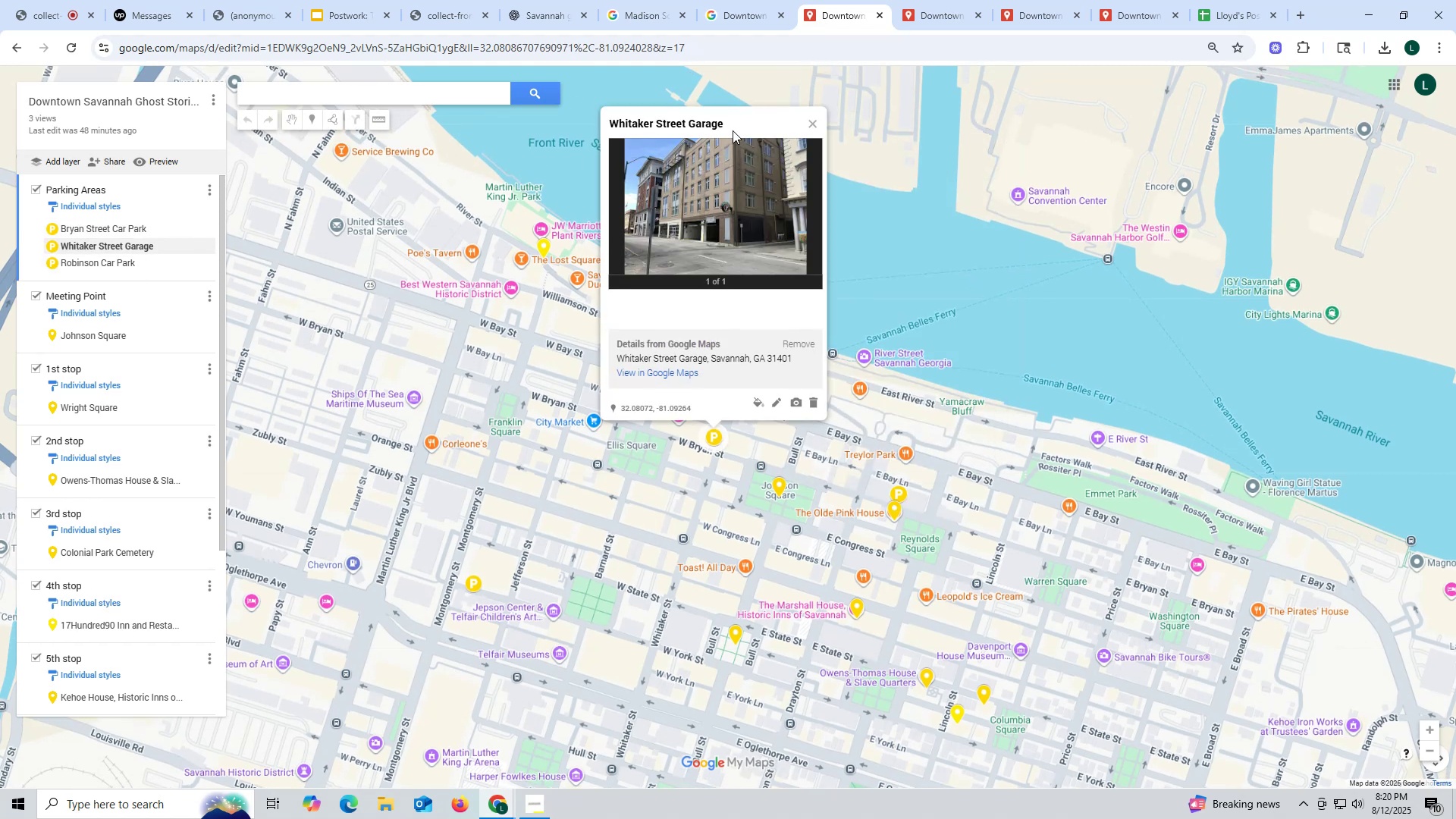 
left_click_drag(start_coordinate=[732, 121], to_coordinate=[610, 123])
 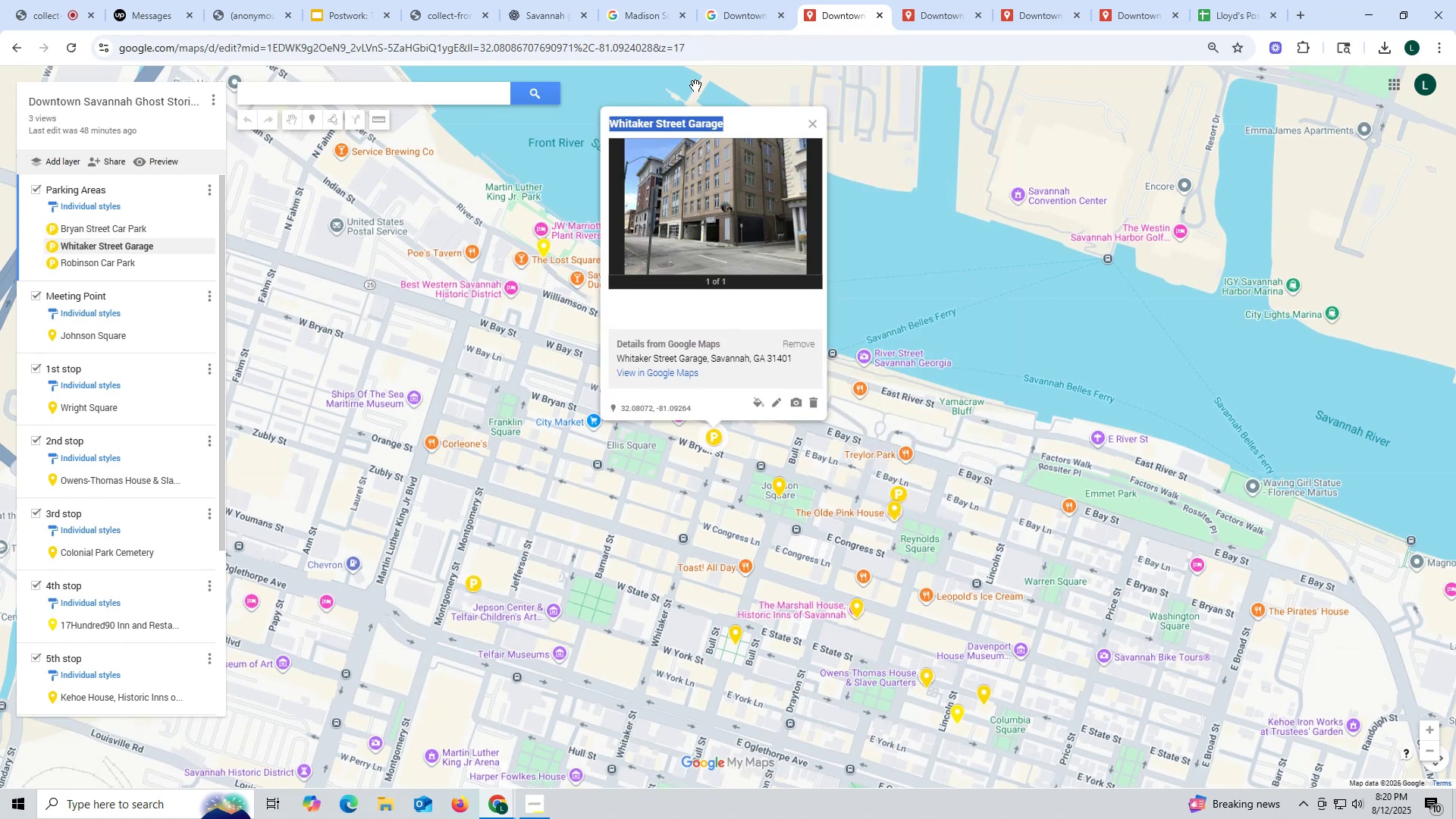 
key(Control+ControlLeft)
 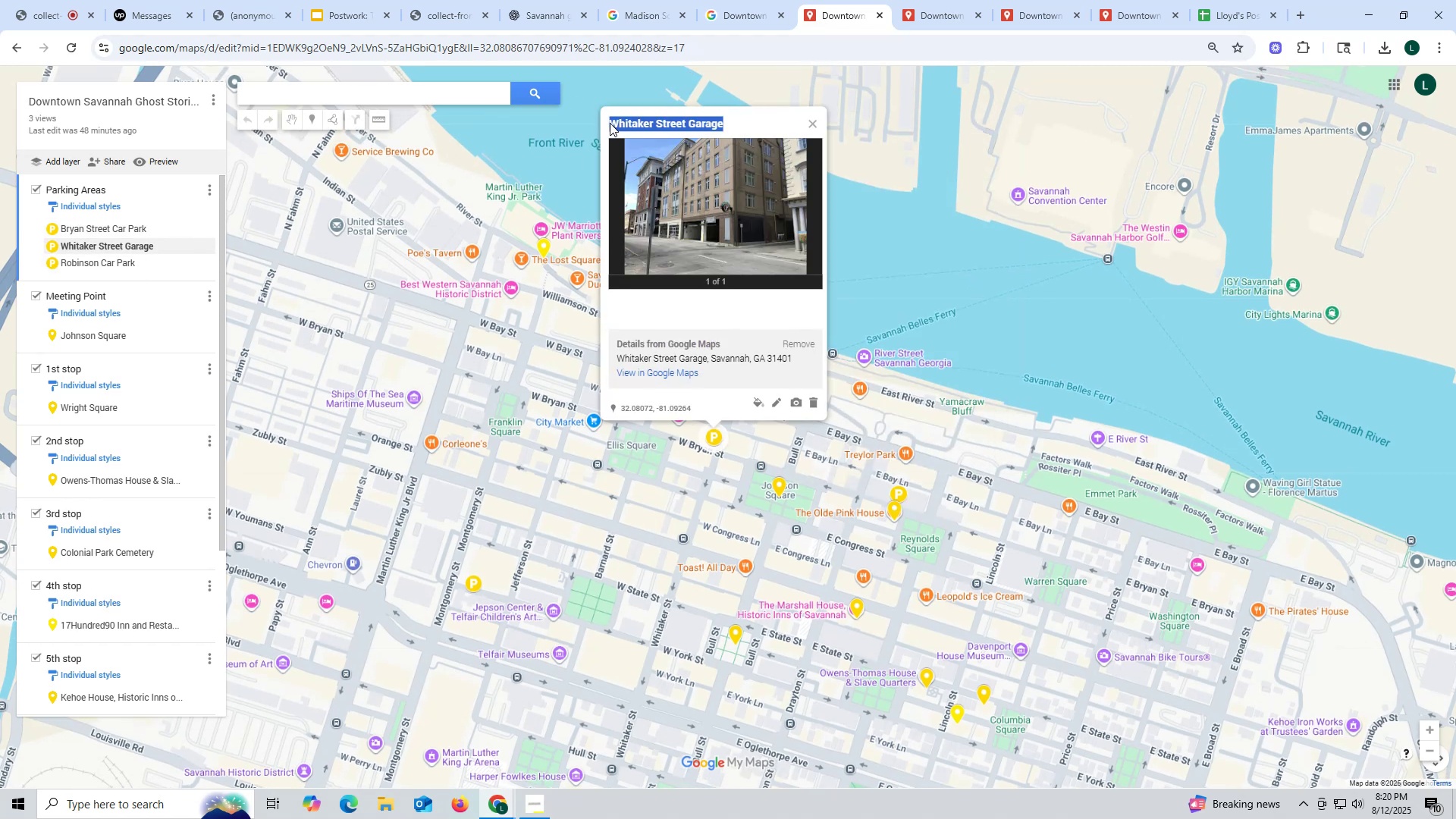 
key(Control+C)
 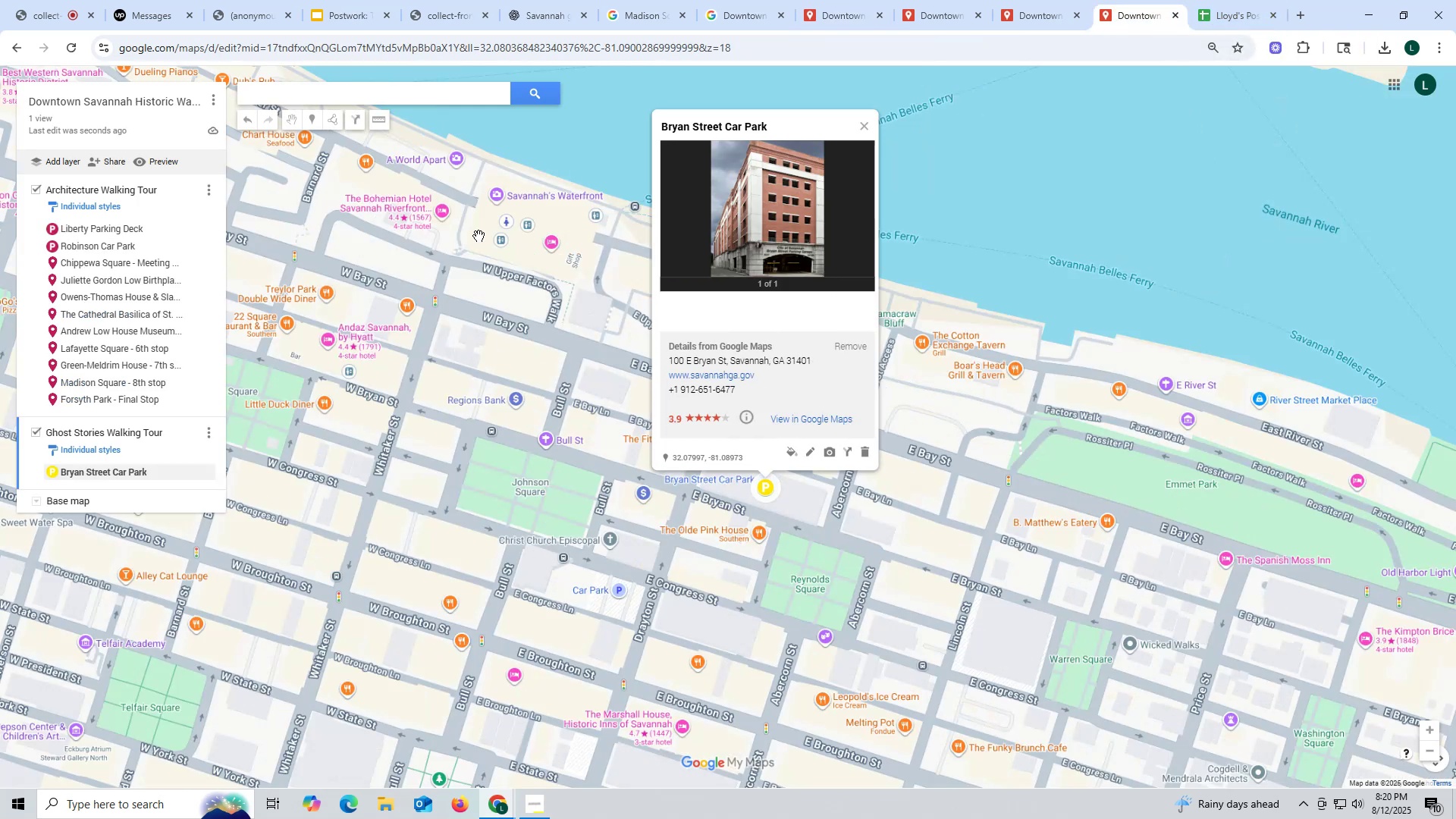 
wait(5.52)
 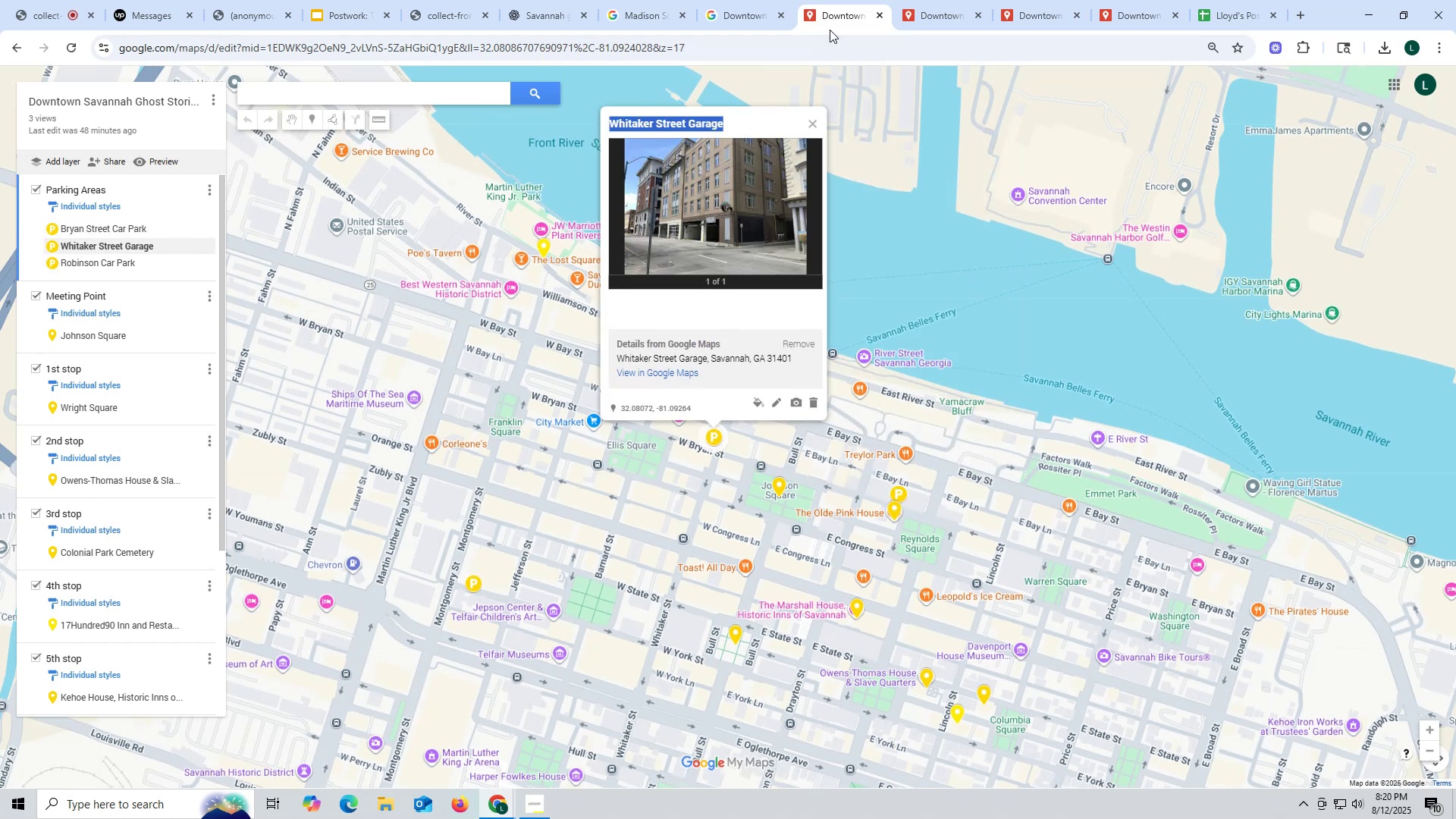 
left_click([322, 96])
 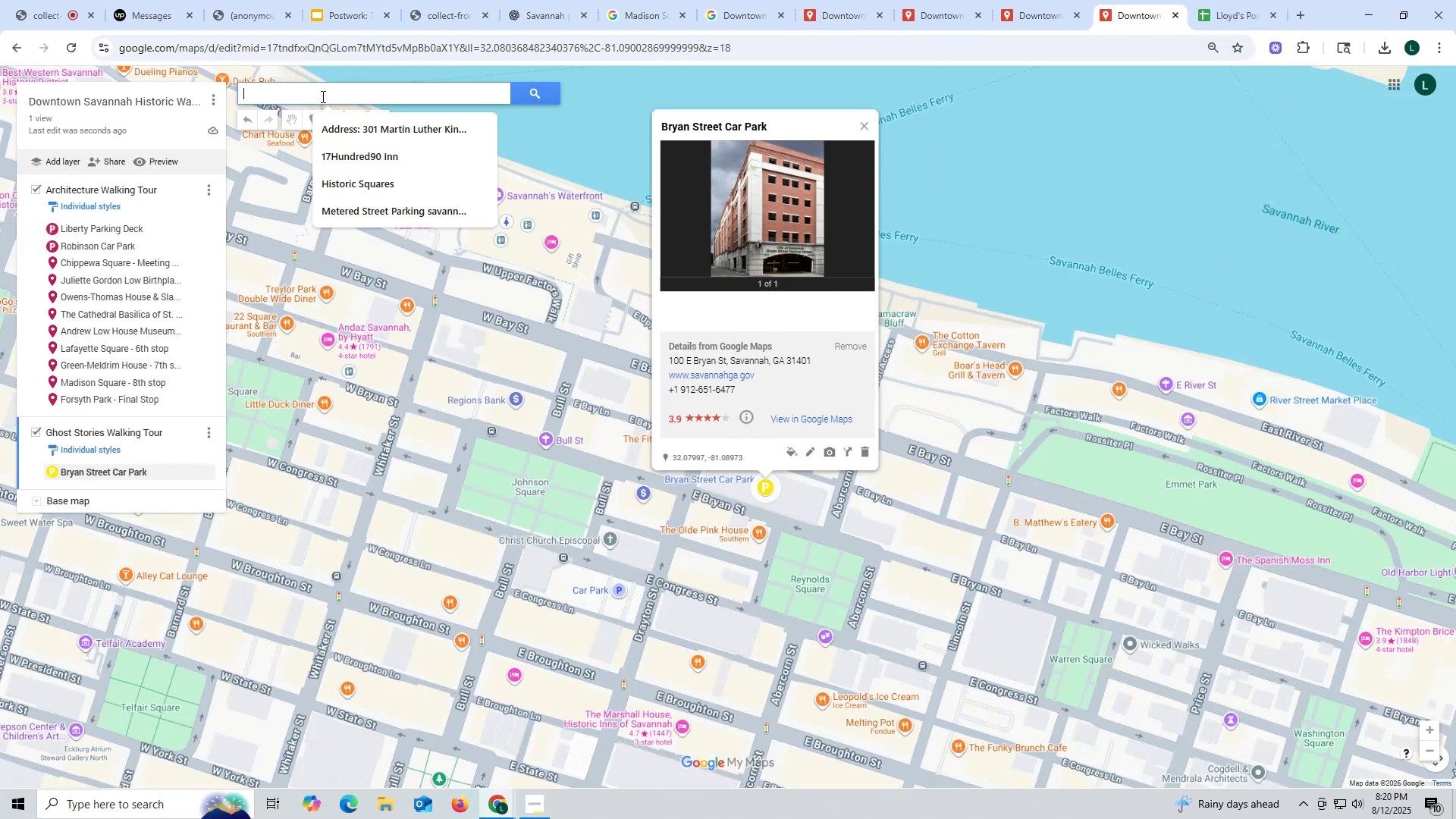 
key(Control+ControlLeft)
 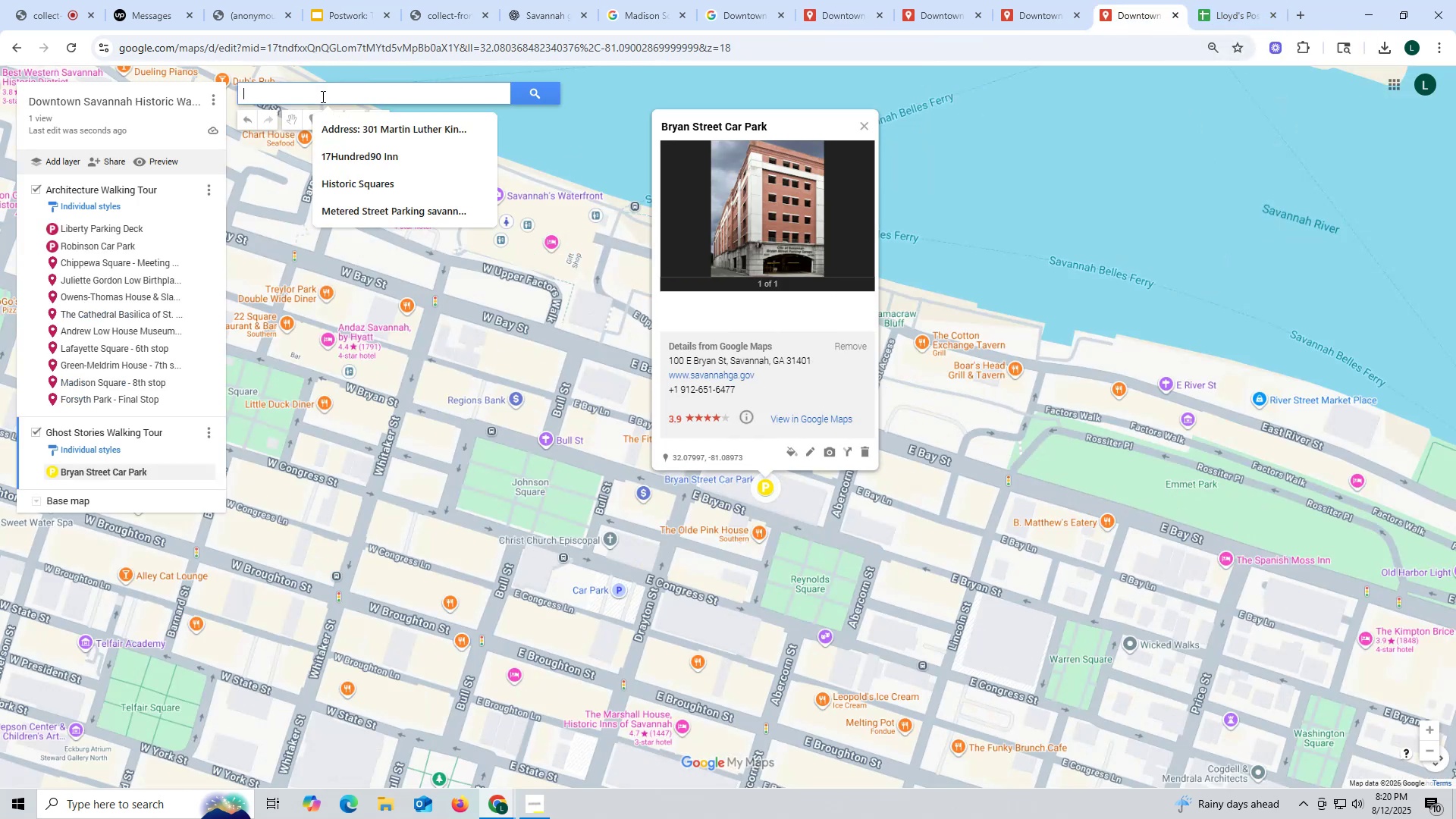 
key(Control+V)
 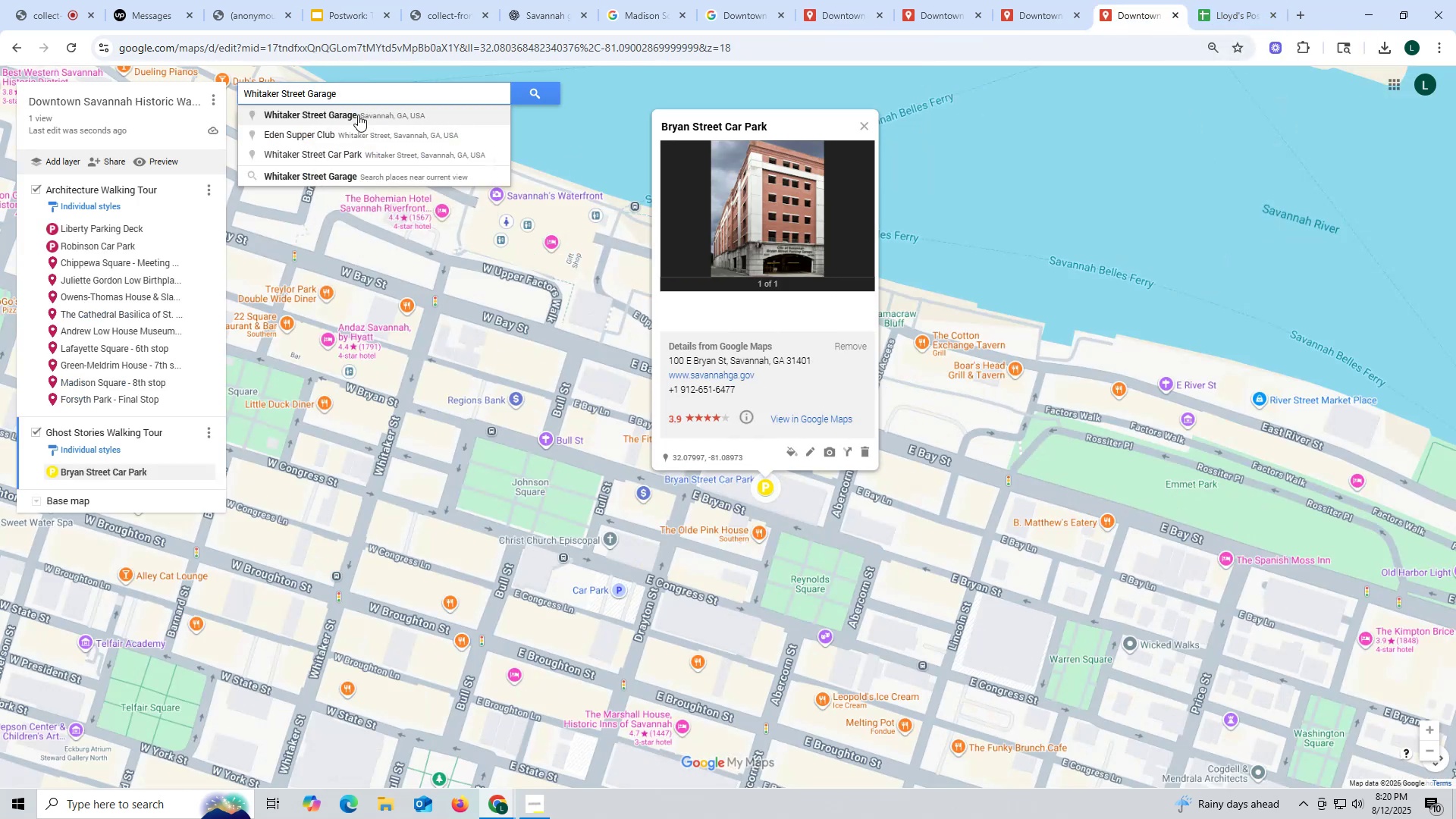 
left_click([358, 115])
 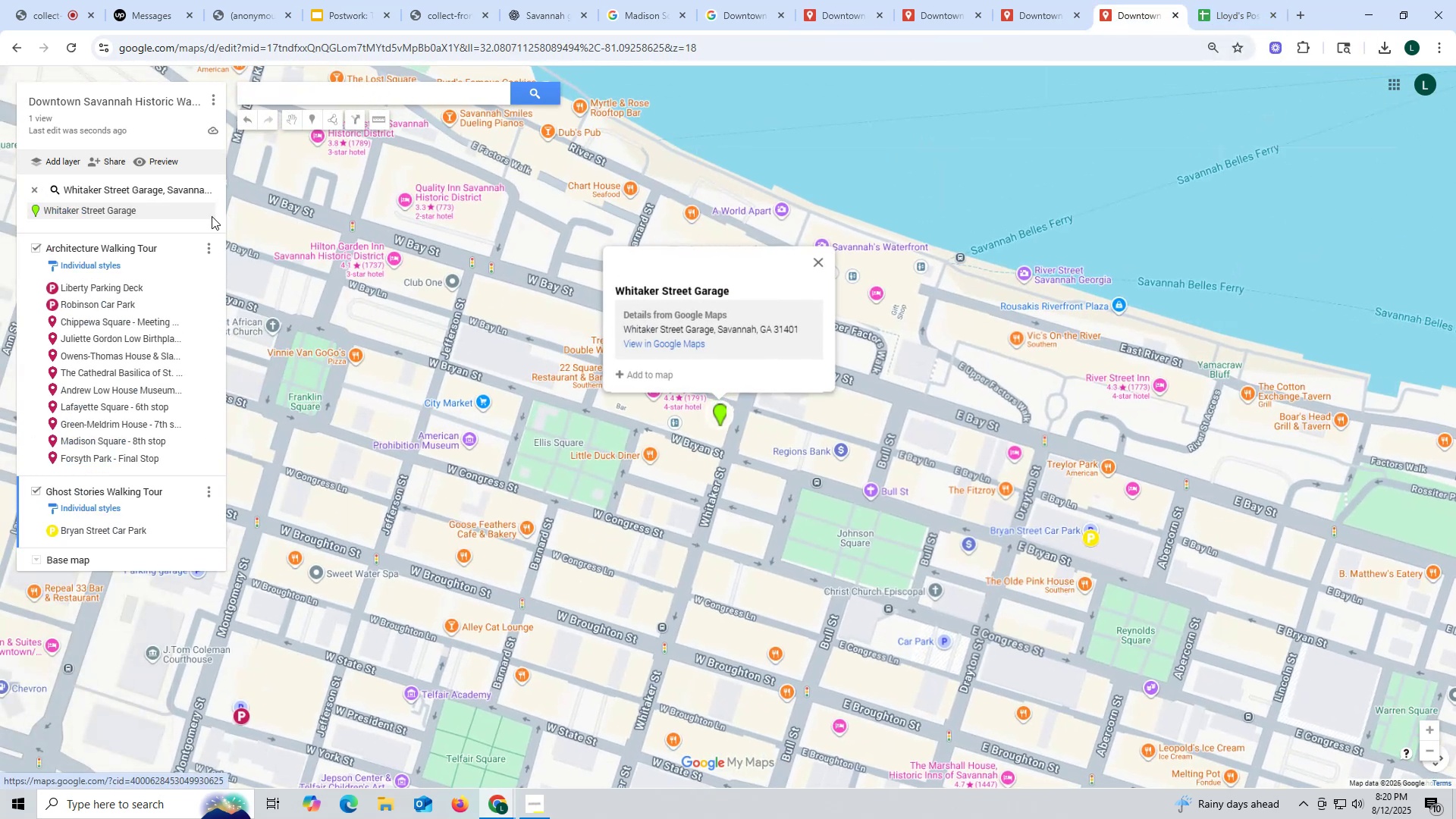 
left_click([202, 210])
 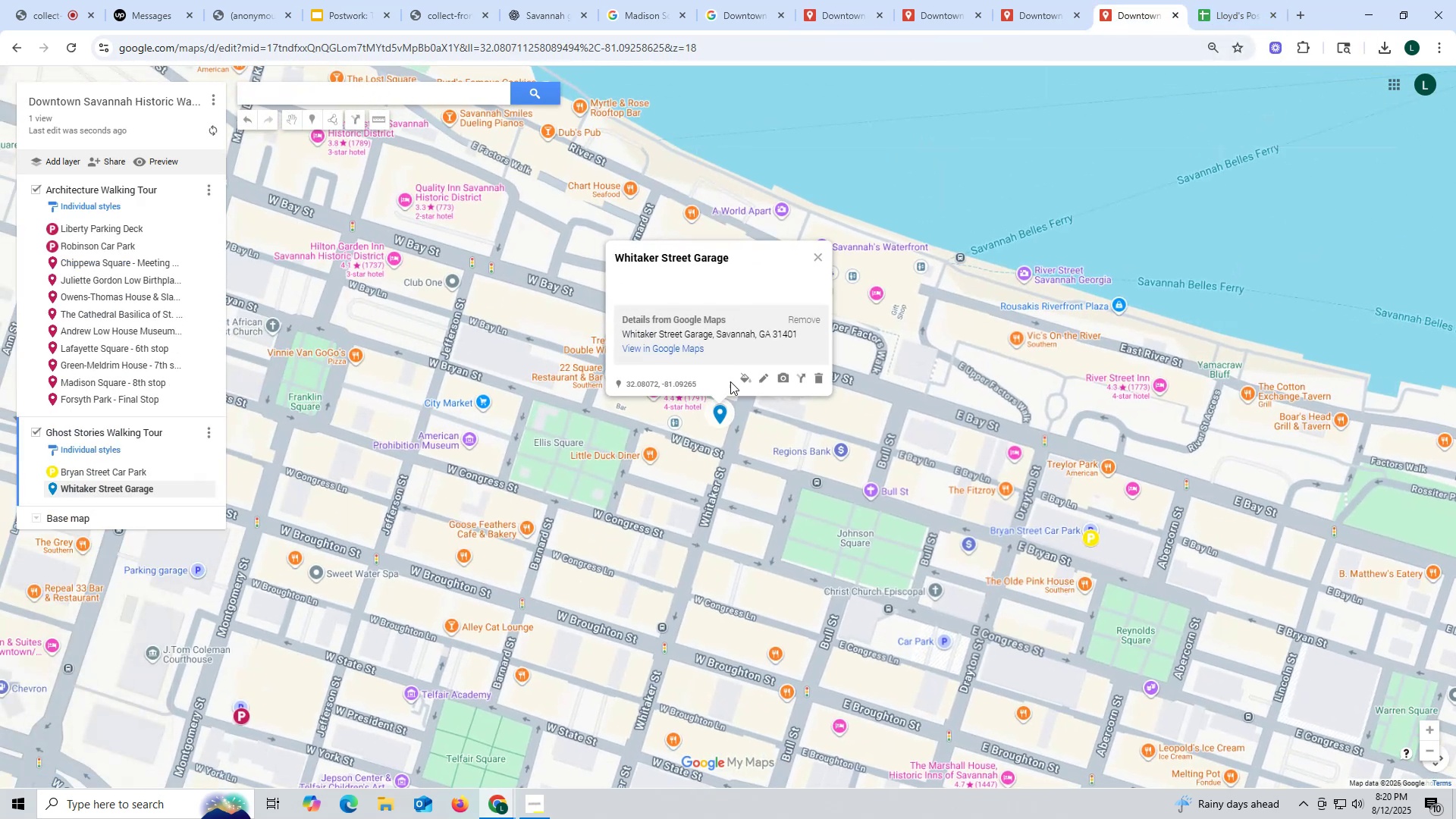 
left_click([748, 376])
 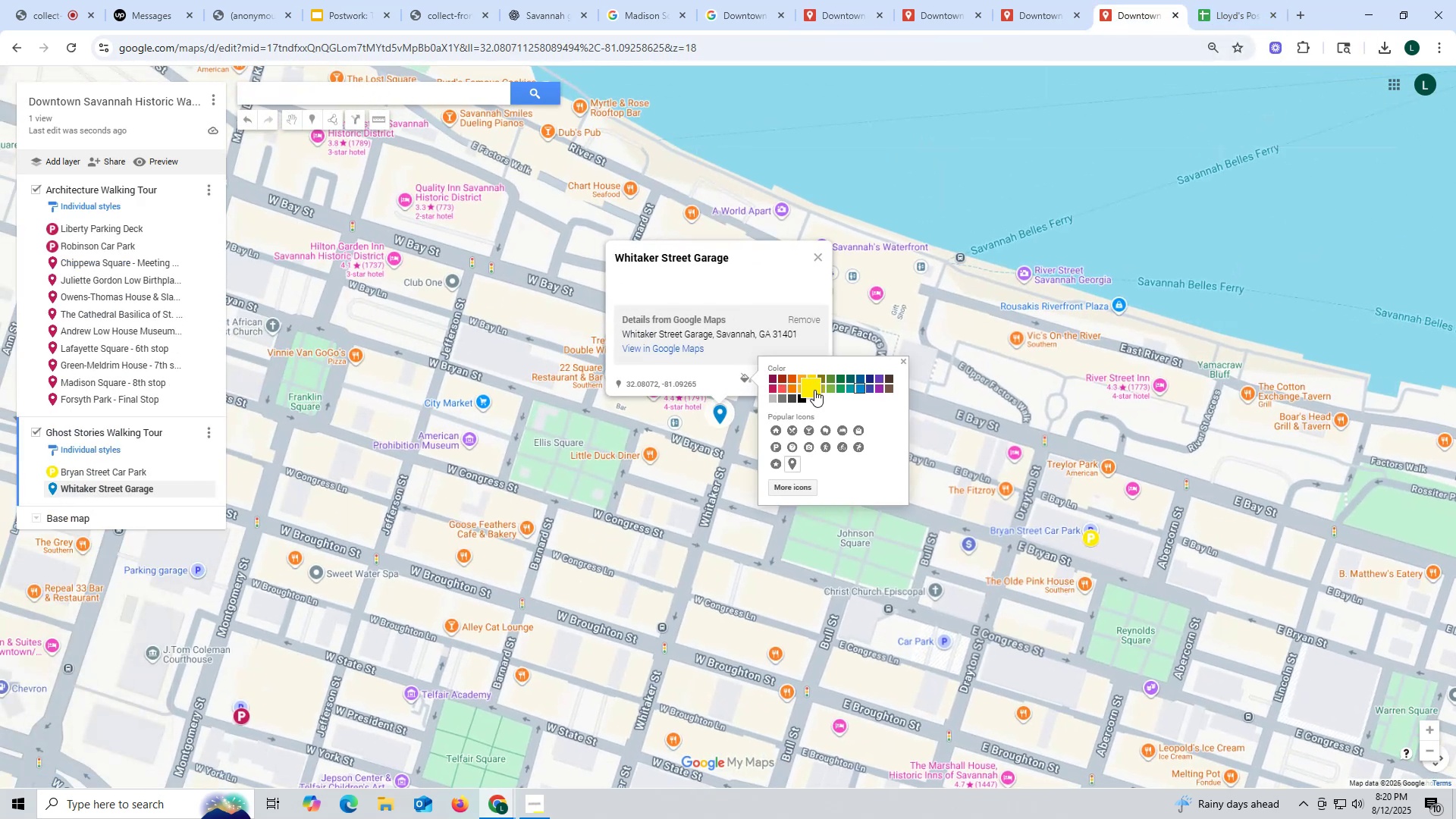 
left_click([814, 390])
 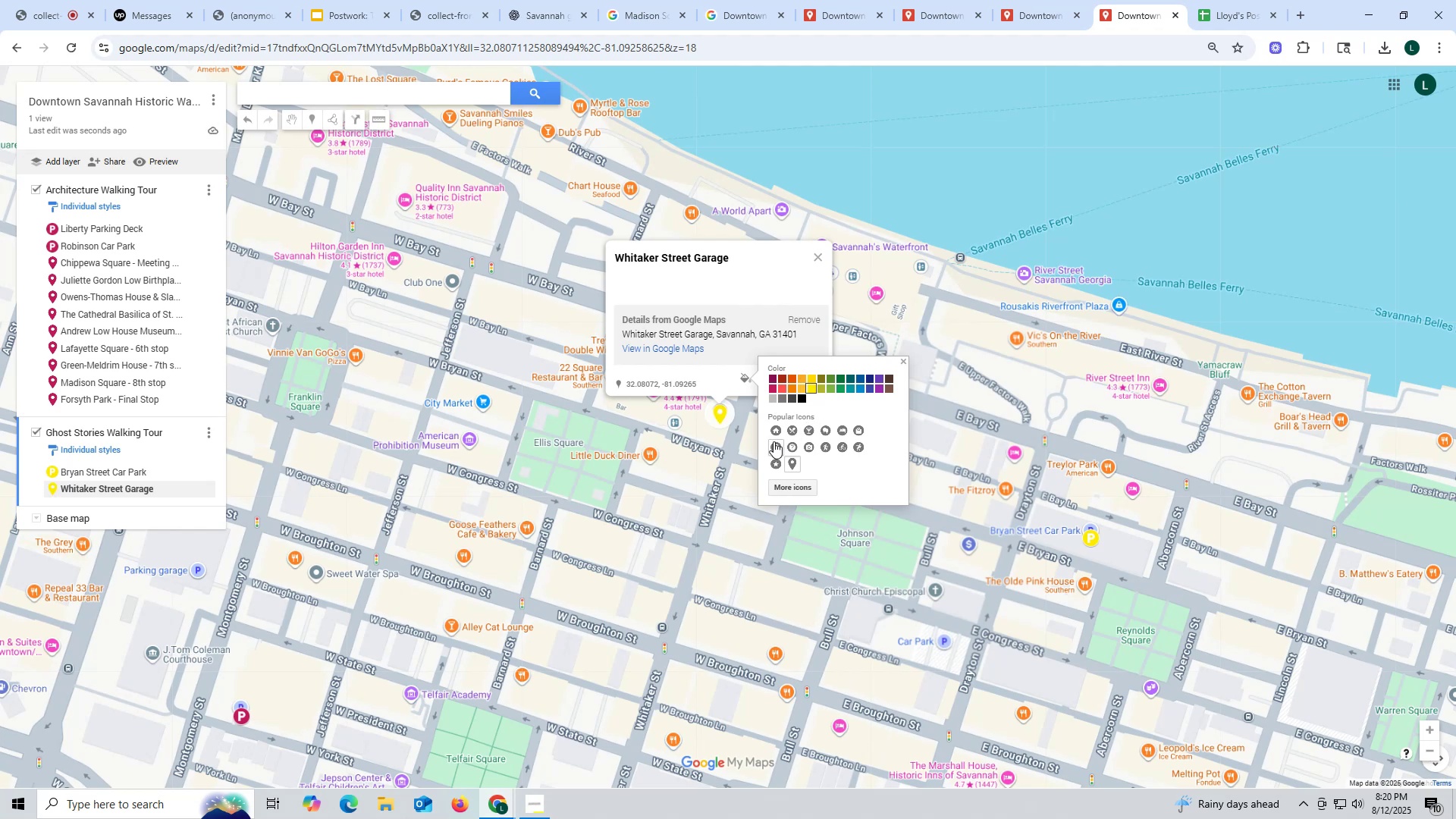 
left_click([777, 449])
 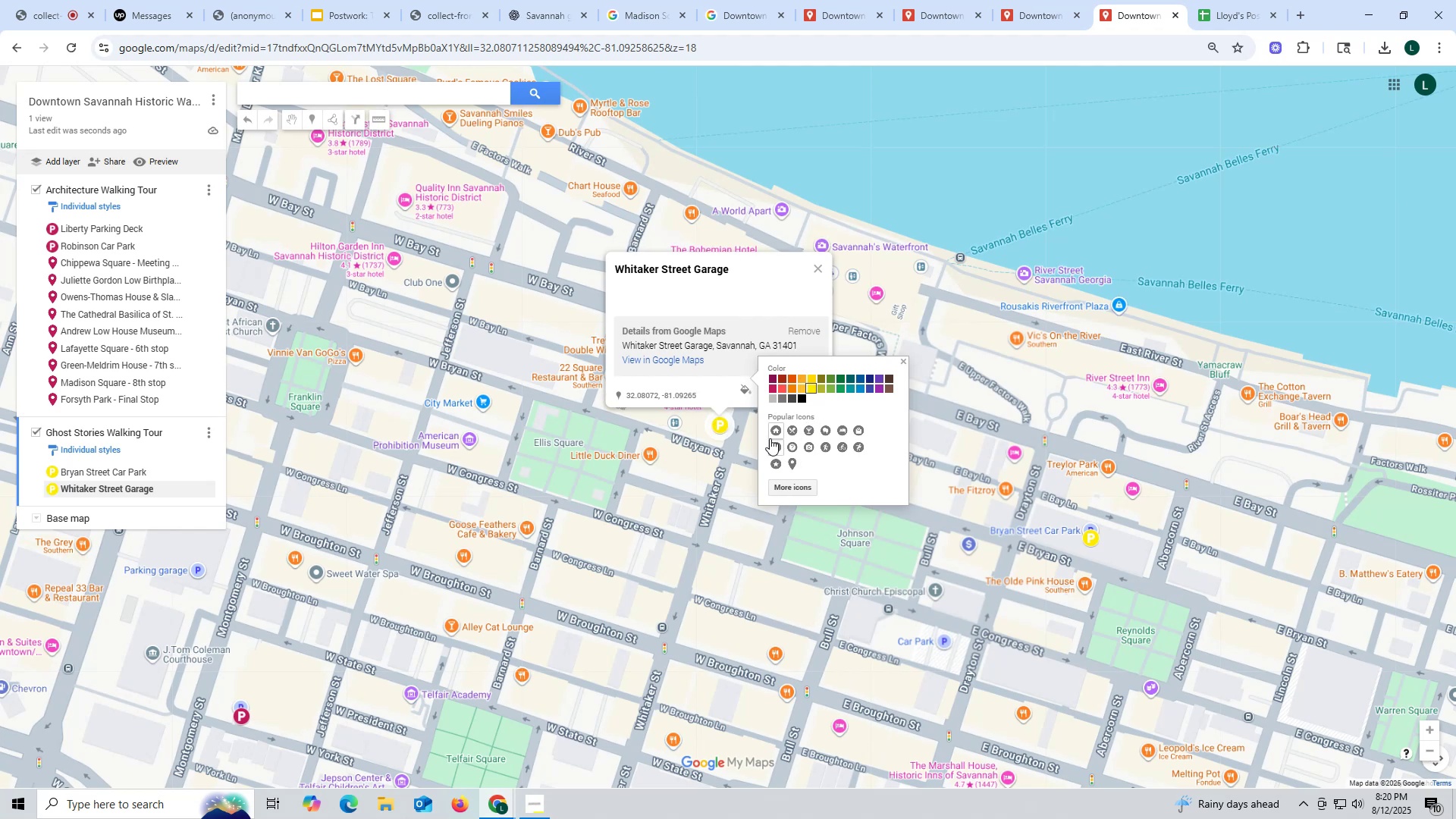 
left_click_drag(start_coordinate=[443, 628], to_coordinate=[460, 524])
 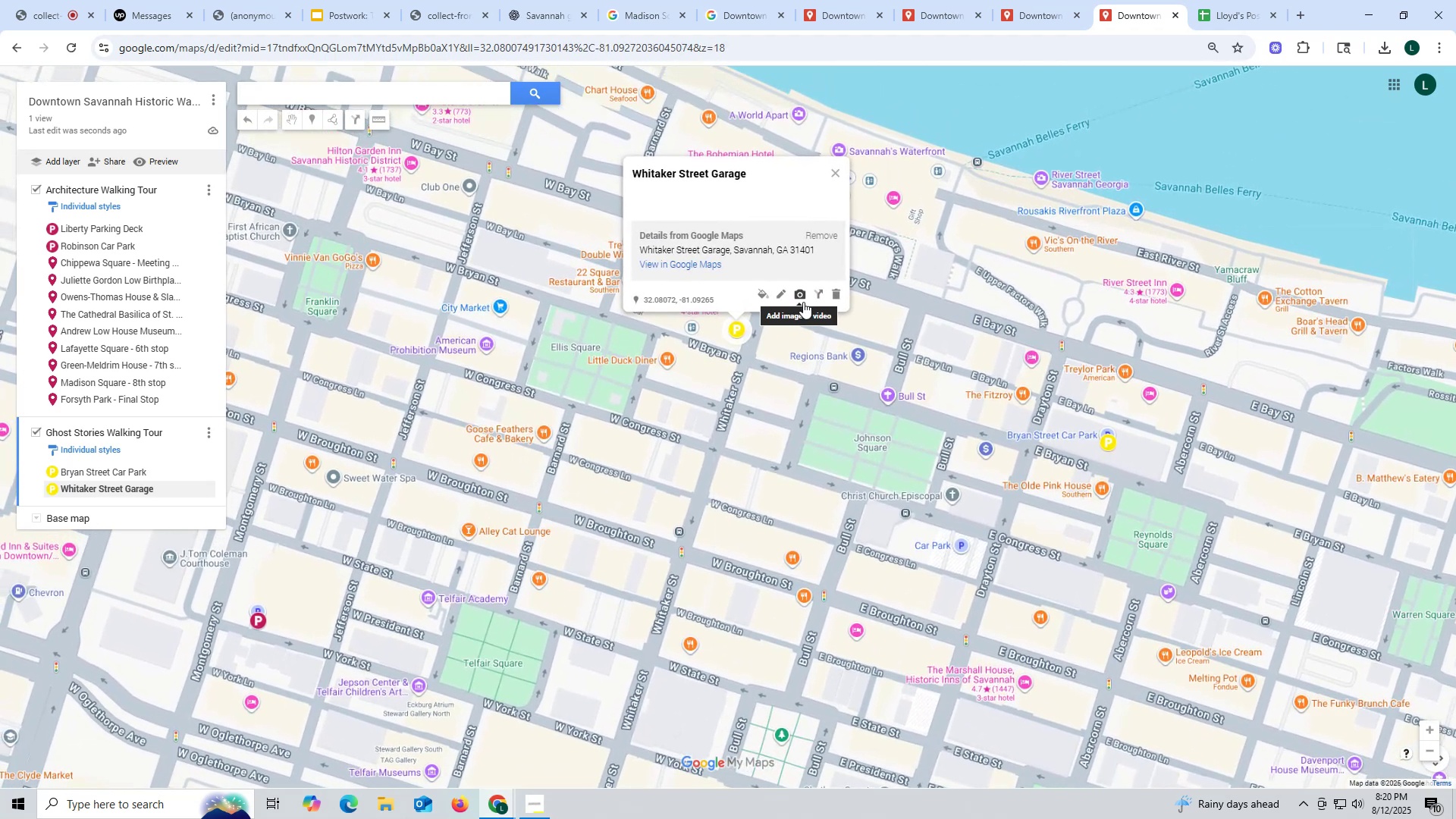 
left_click([799, 296])
 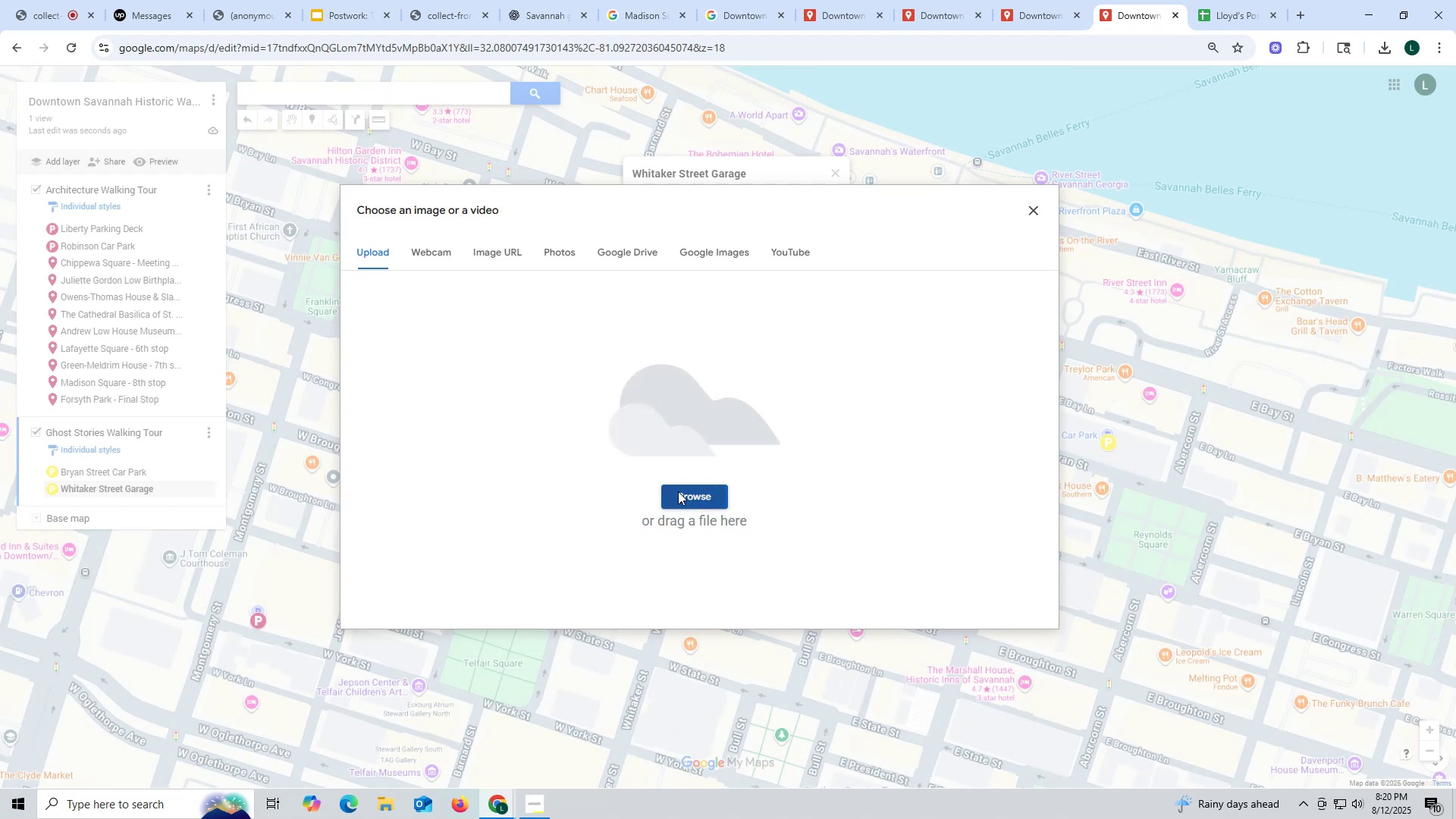 
scroll: coordinate [883, 406], scroll_direction: down, amount: 10.0
 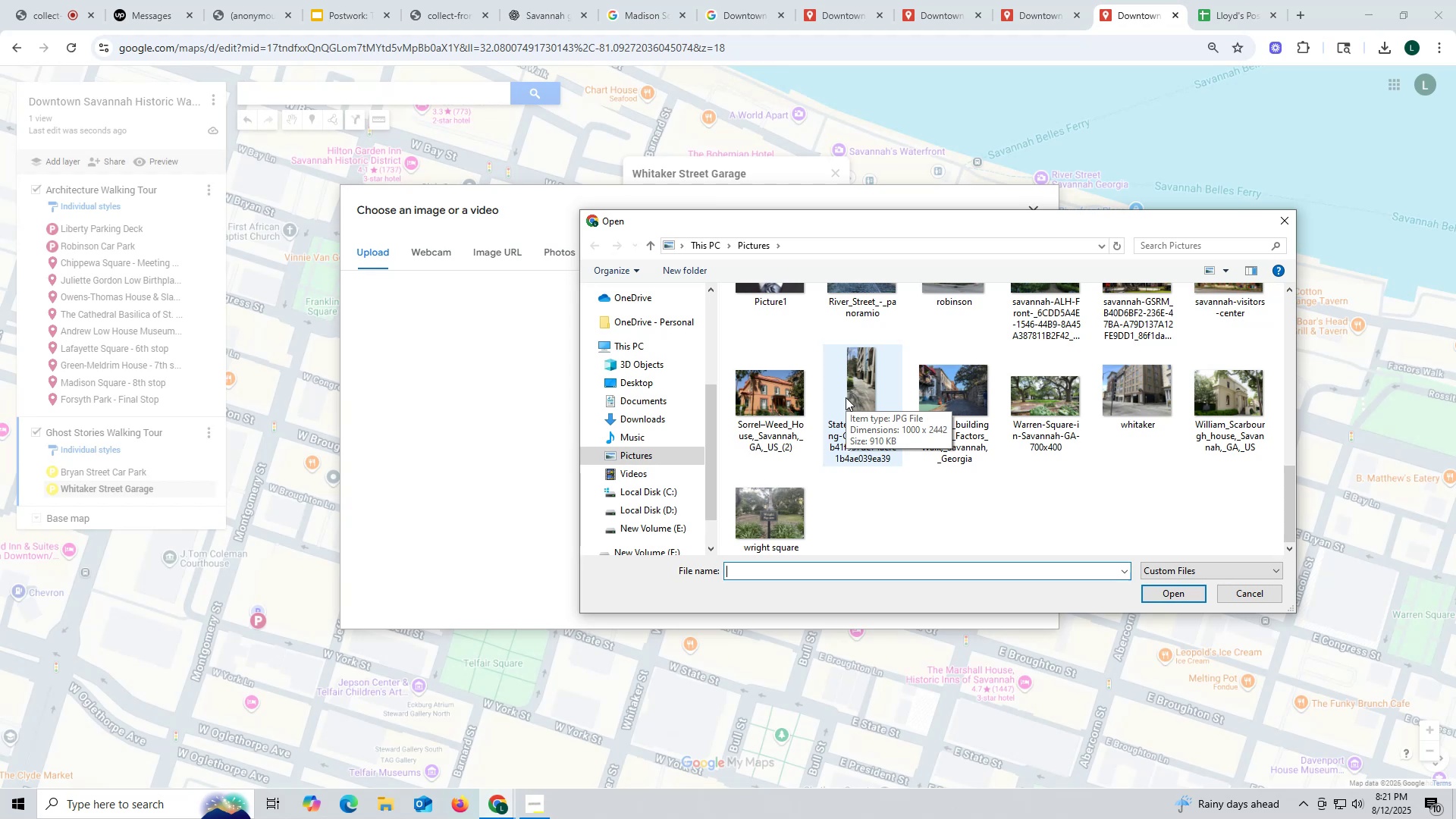 
wait(27.37)
 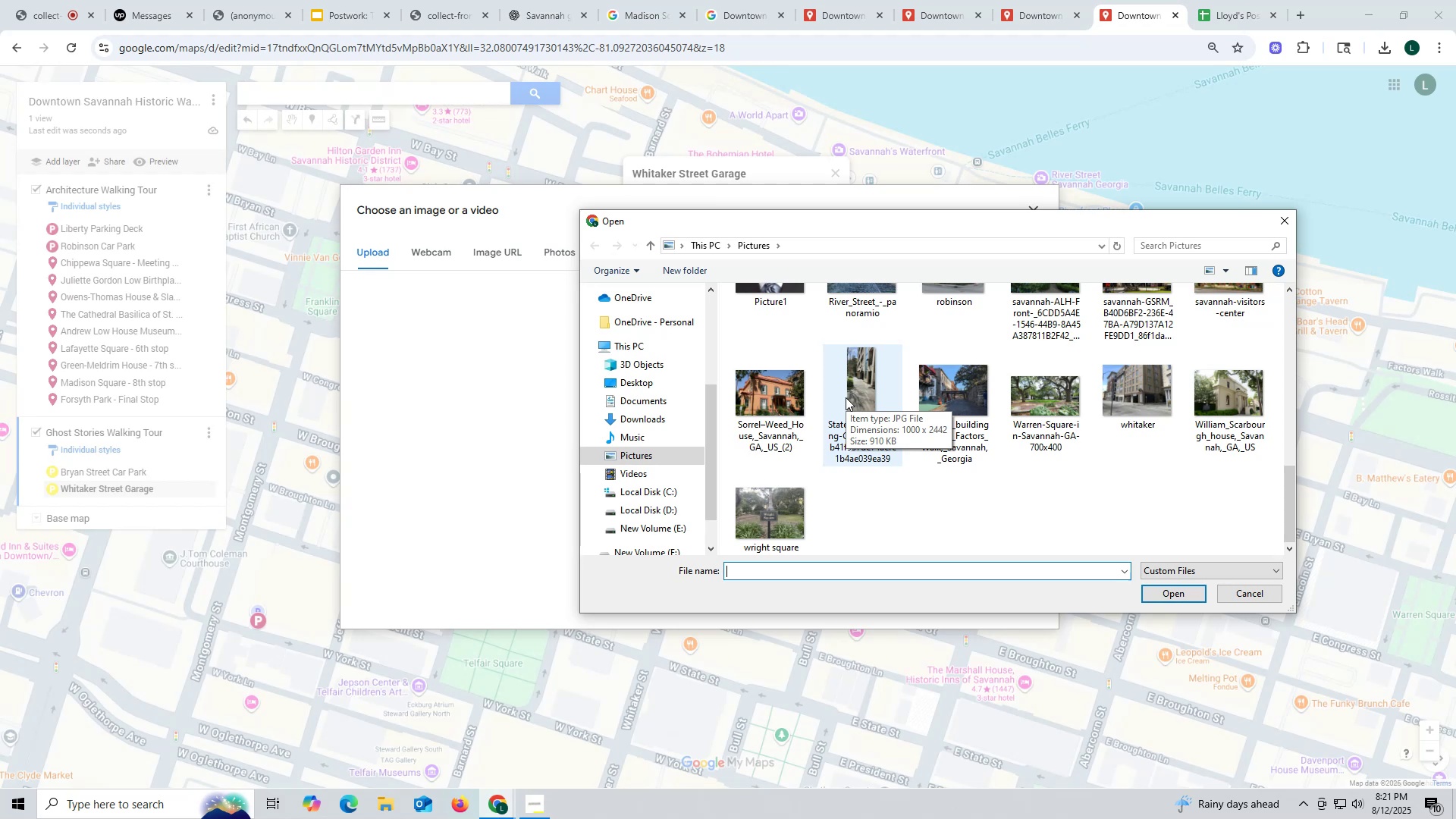 
left_click([1141, 413])
 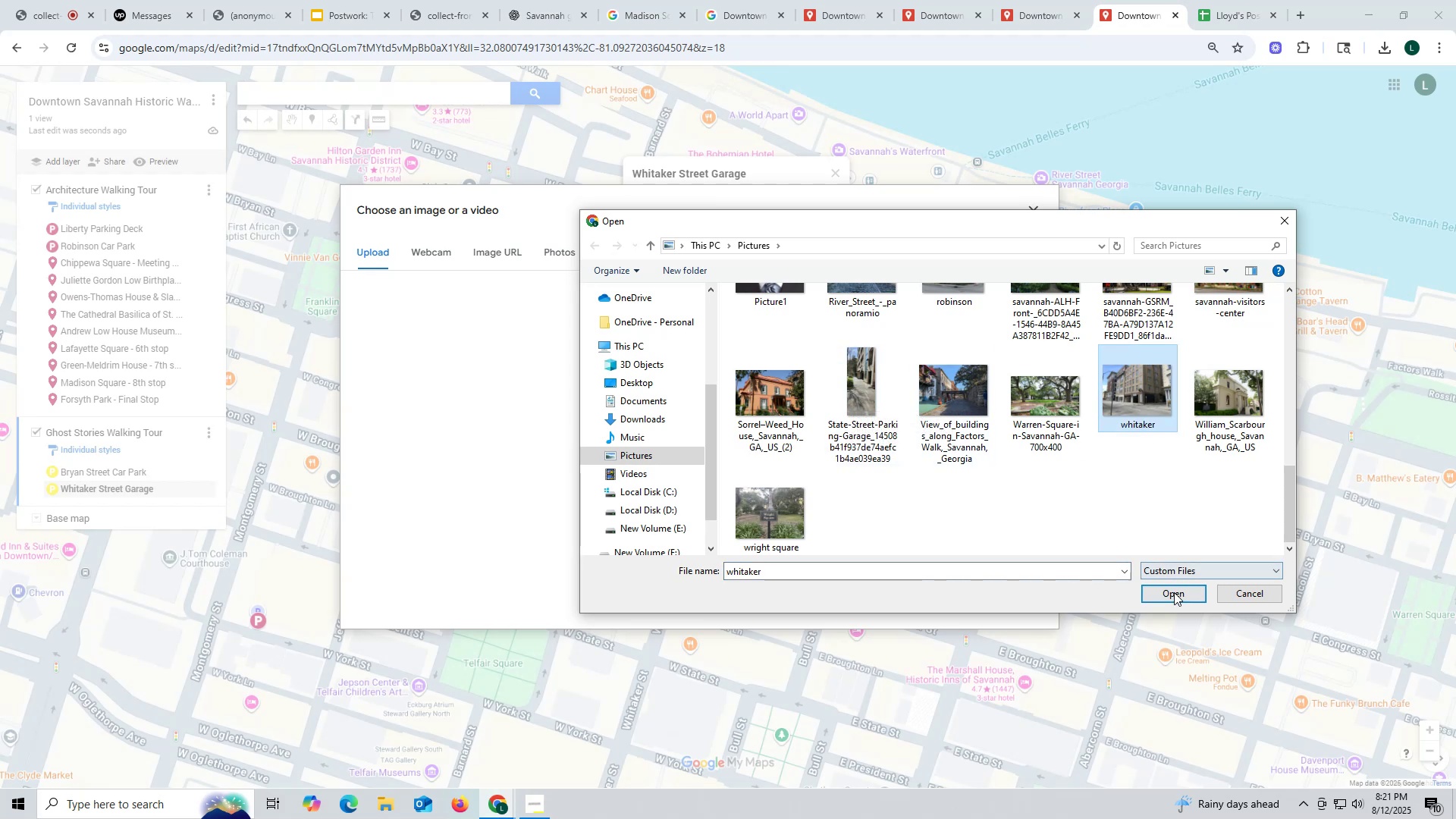 
left_click([1174, 594])
 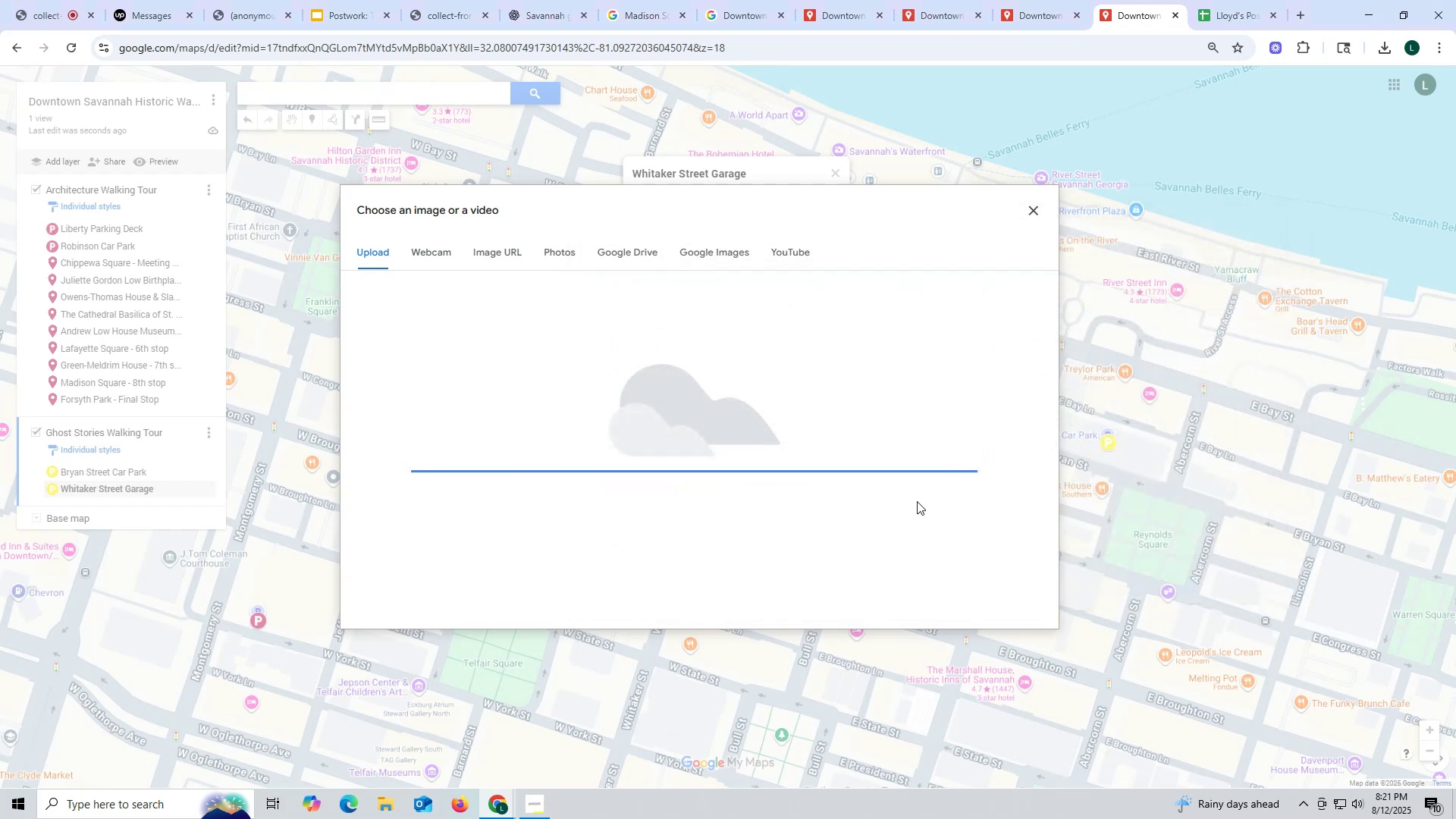 
mouse_move([907, 472])
 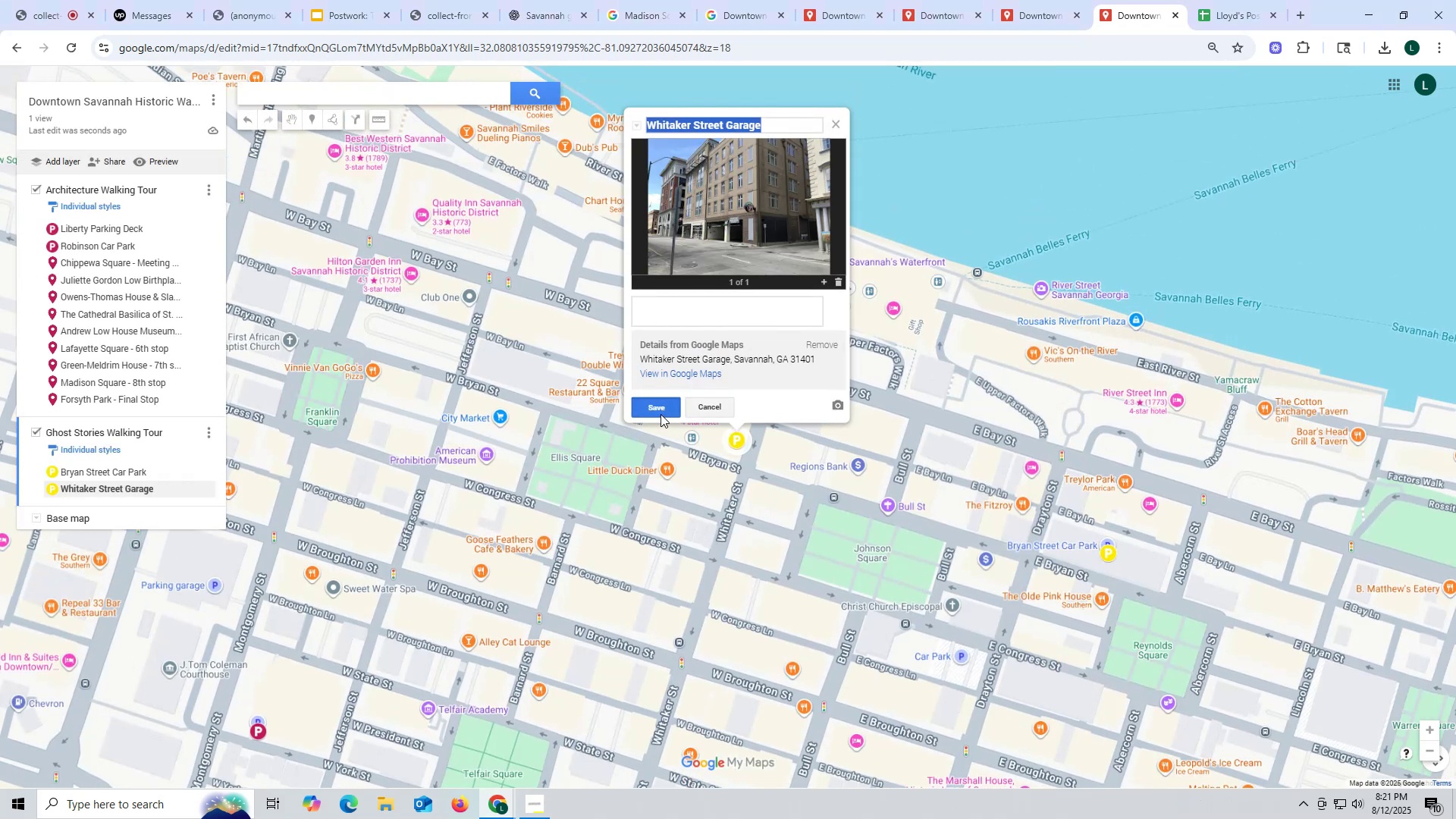 
wait(5.76)
 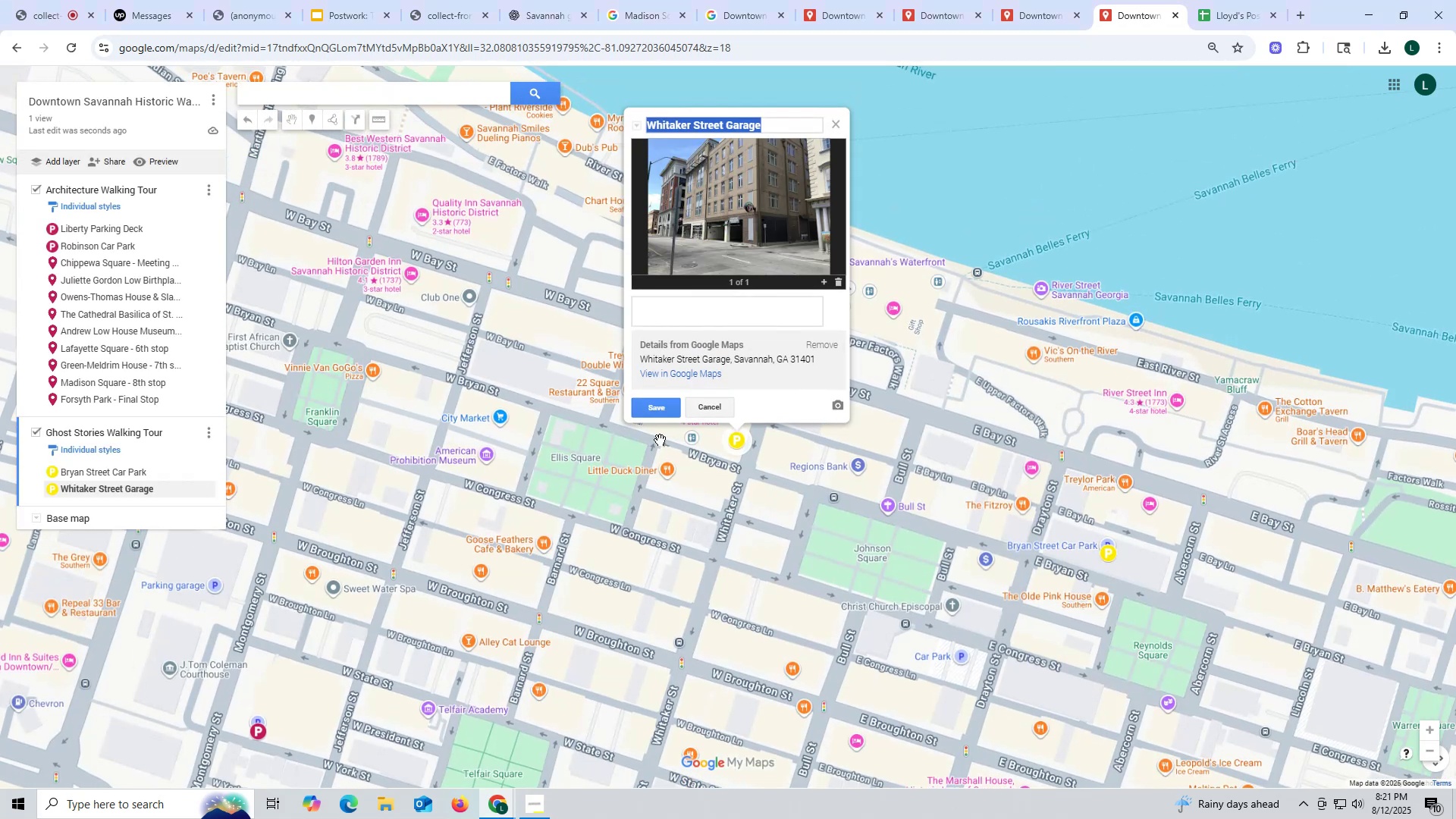 
left_click([661, 414])
 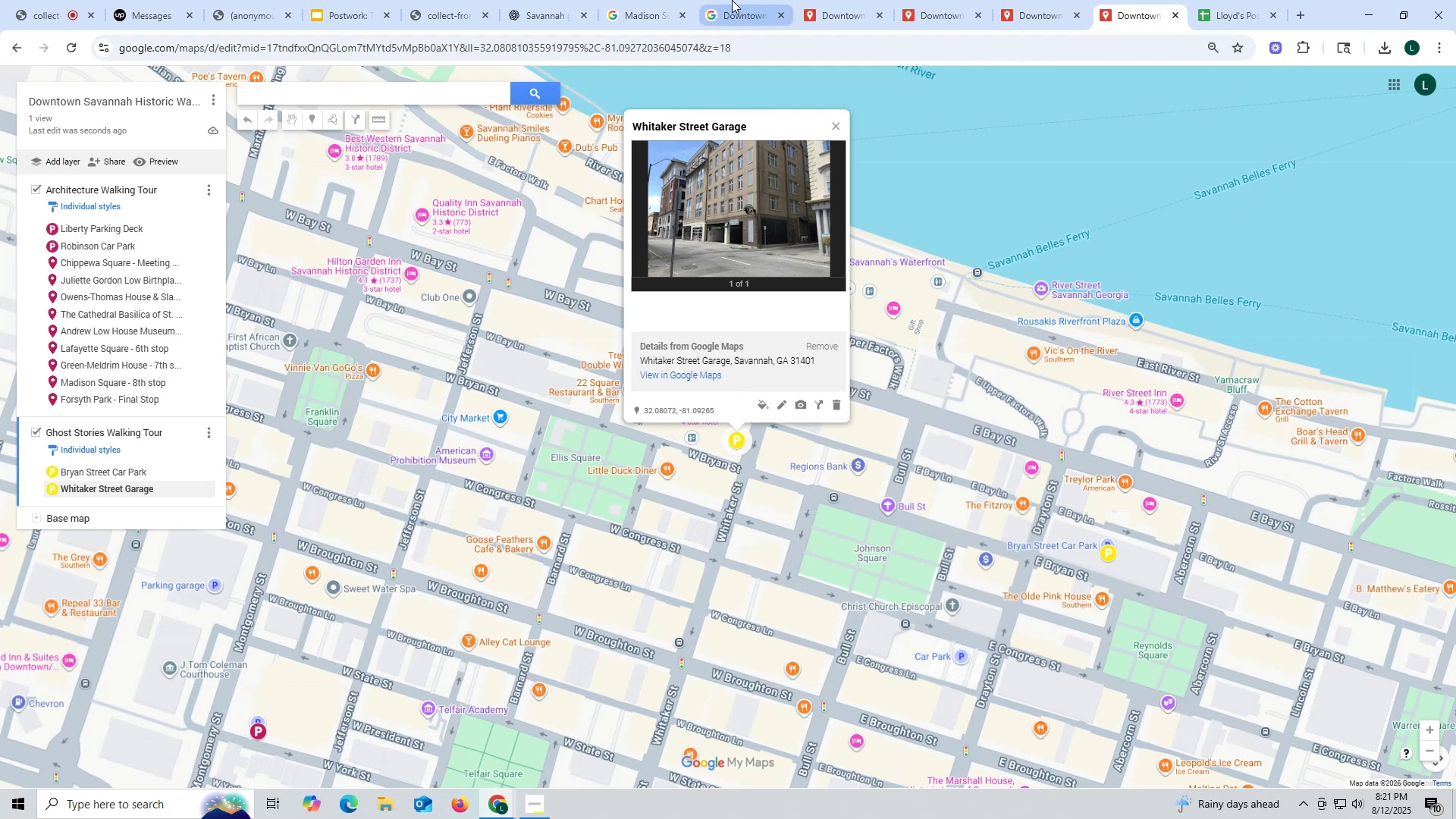 
left_click([868, 7])
 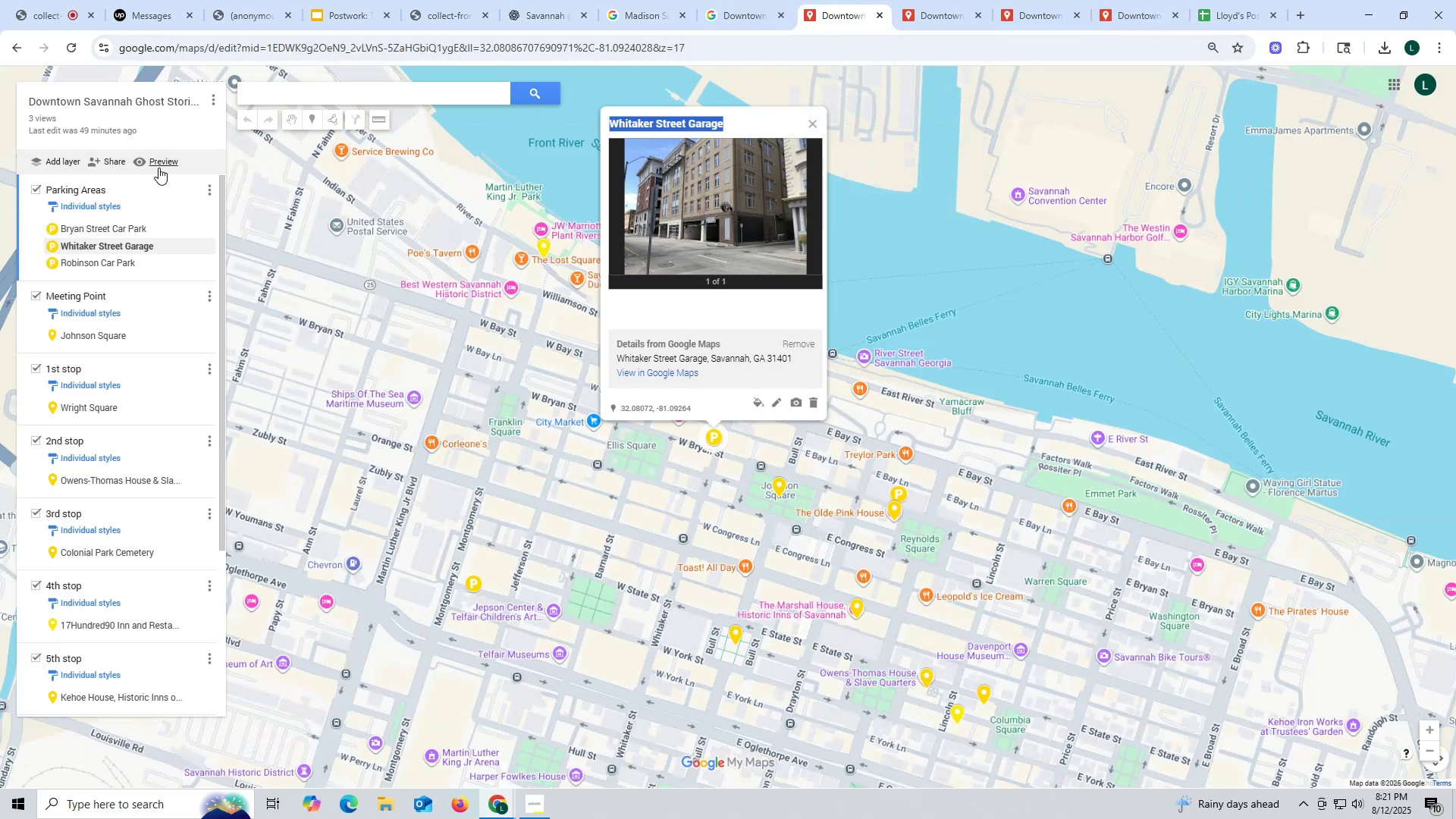 
left_click([85, 263])
 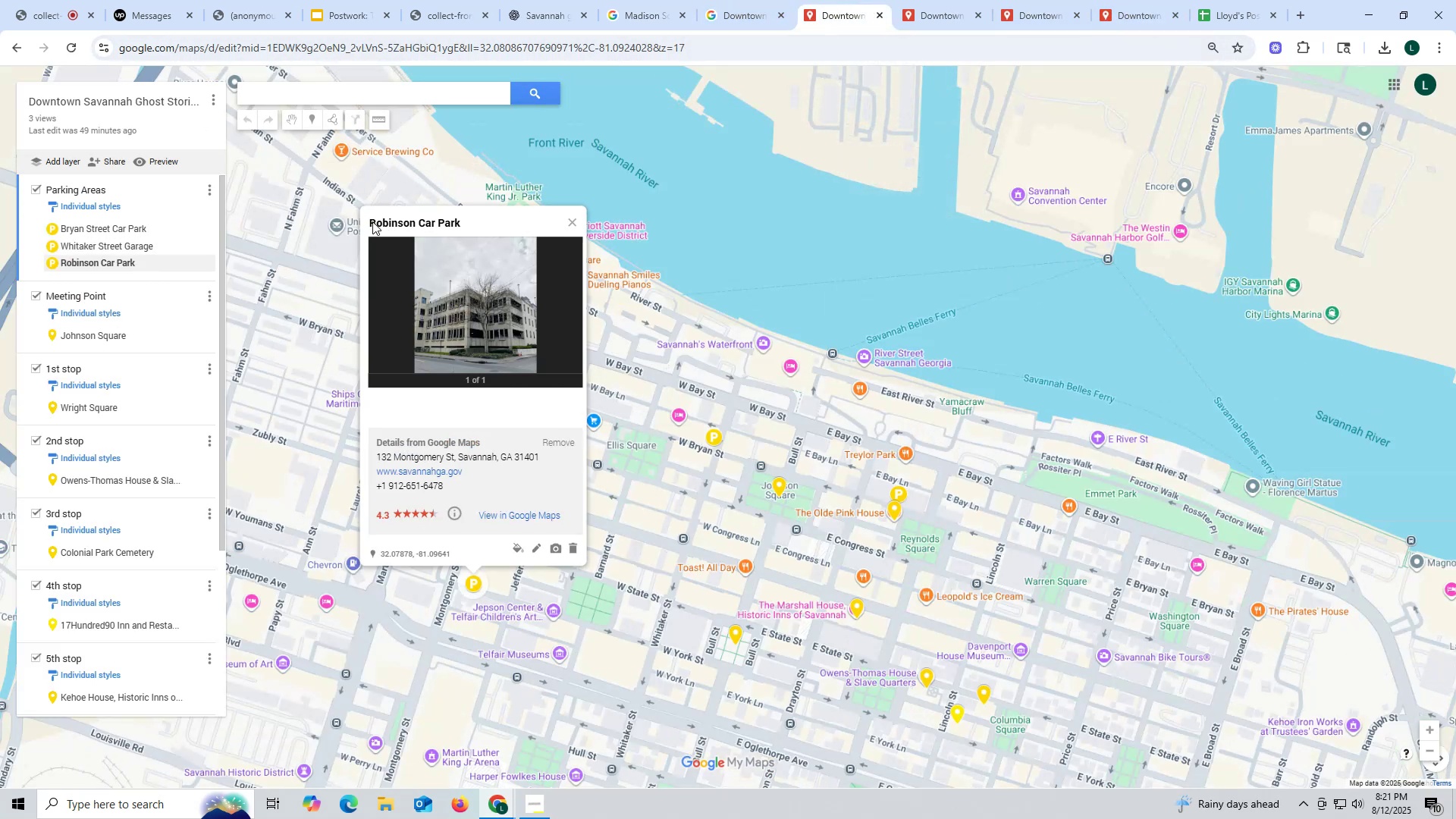 
left_click_drag(start_coordinate=[364, 219], to_coordinate=[472, 219])
 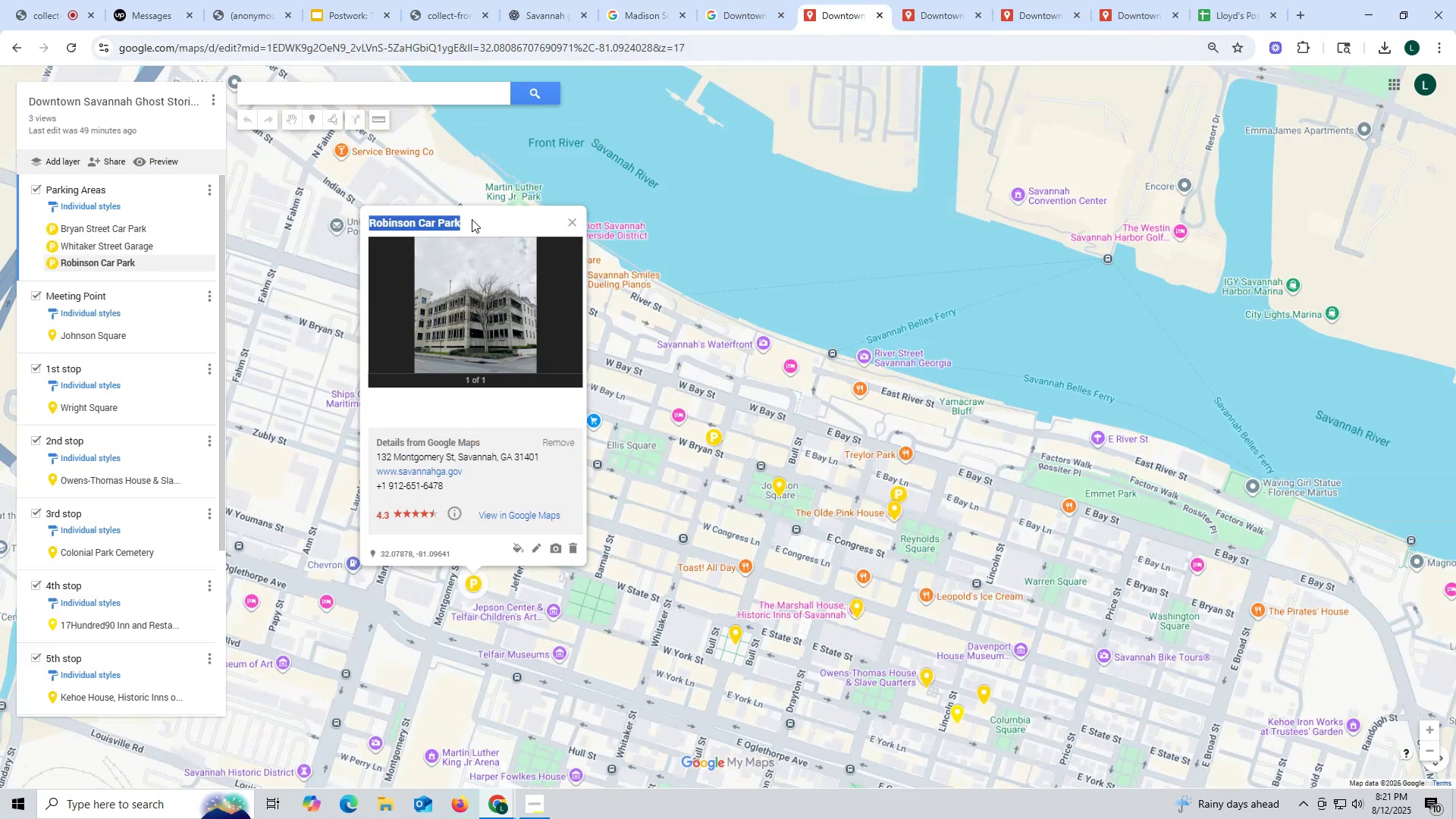 
key(Control+ControlLeft)
 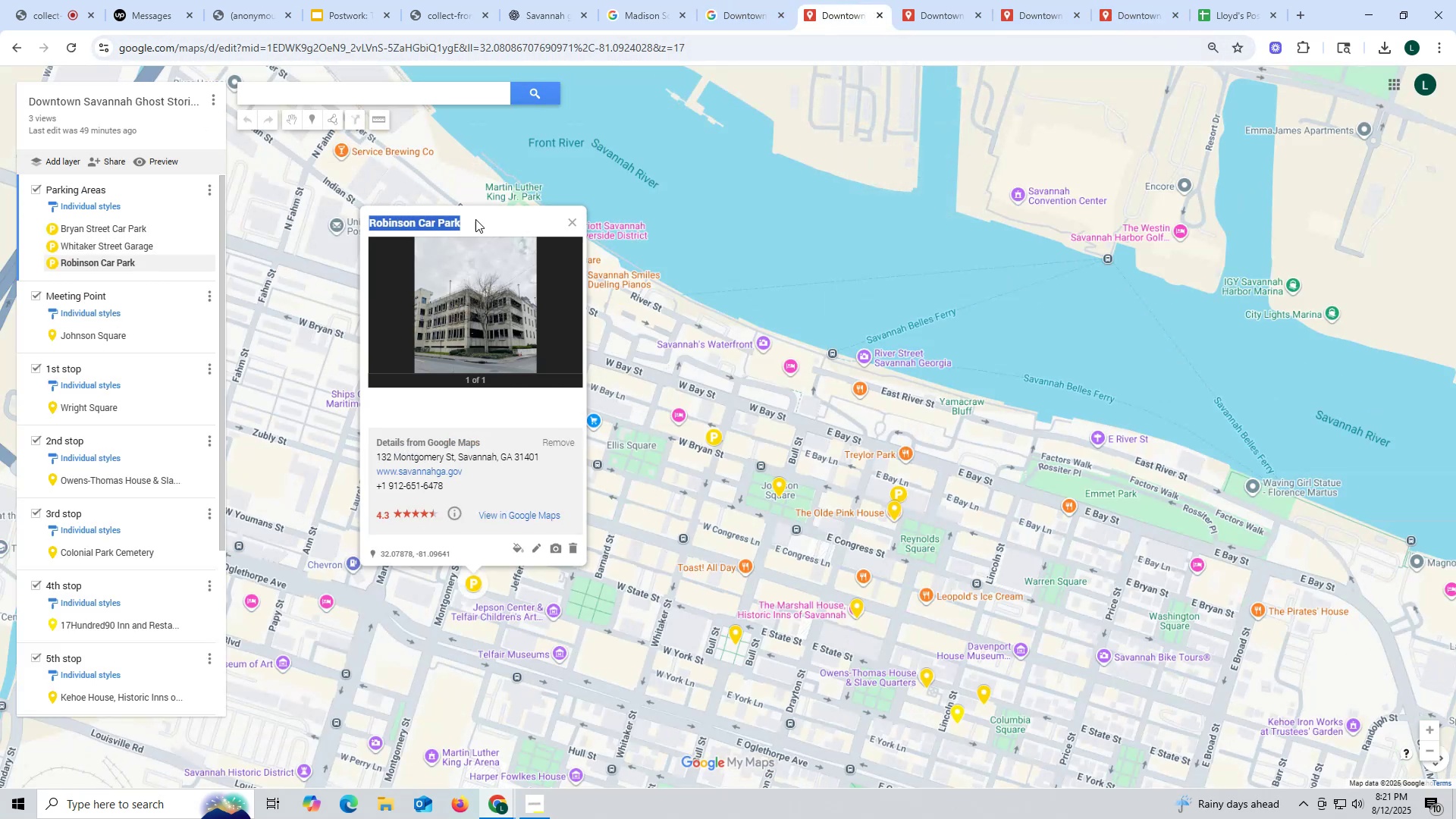 
key(Control+C)
 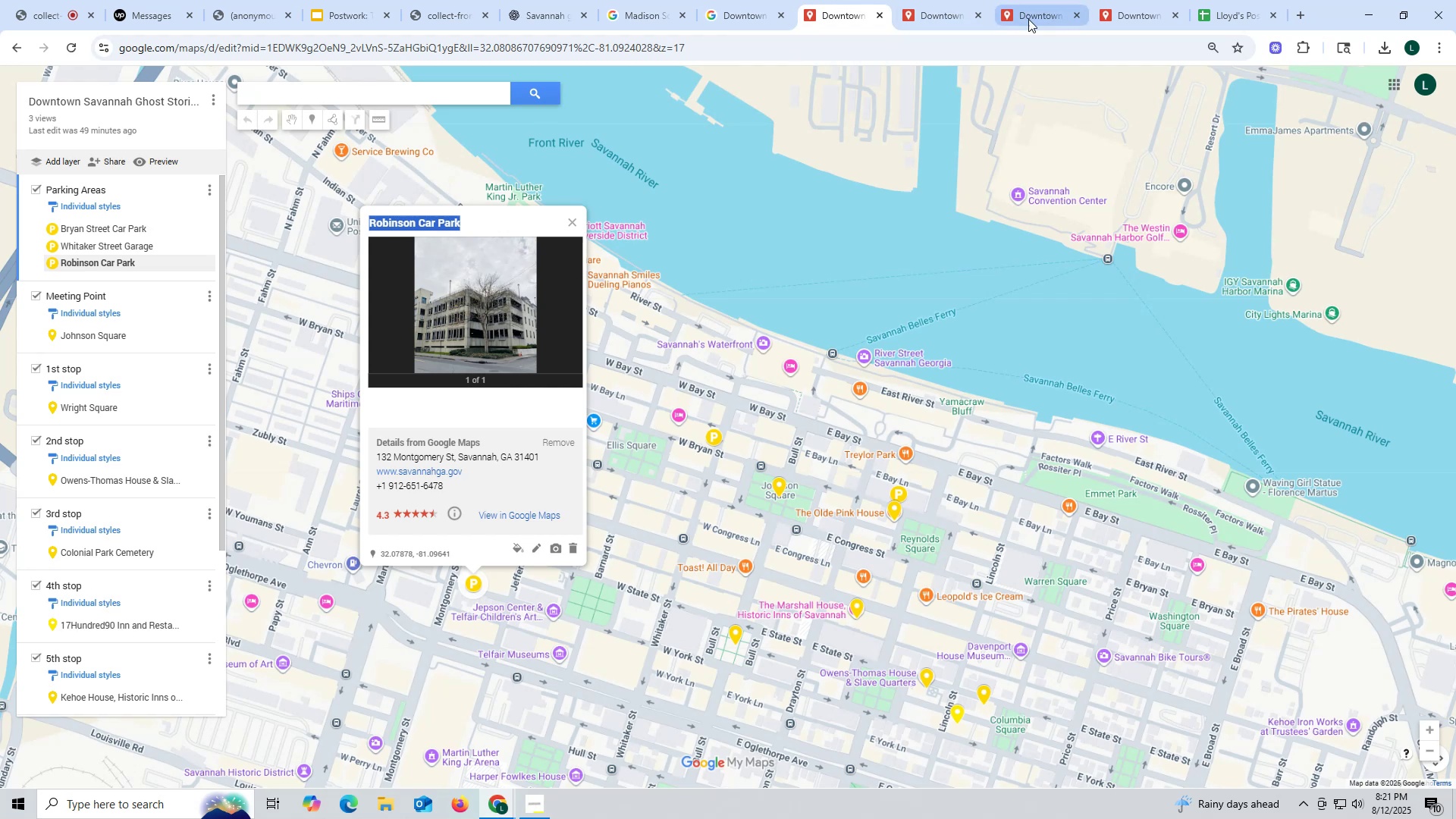 
mouse_move([1213, 23])
 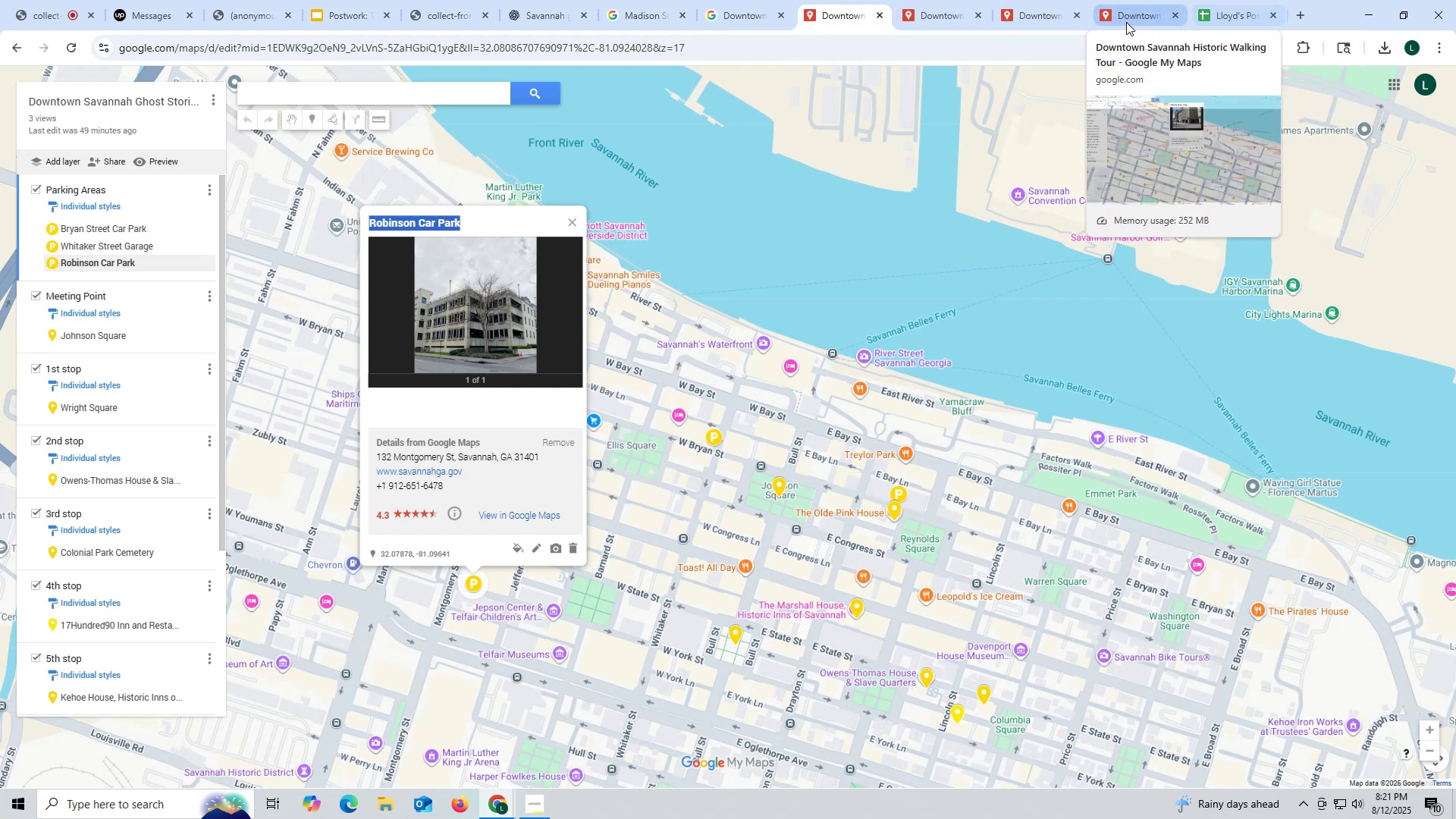 
left_click_drag(start_coordinate=[1125, 17], to_coordinate=[1120, 20])
 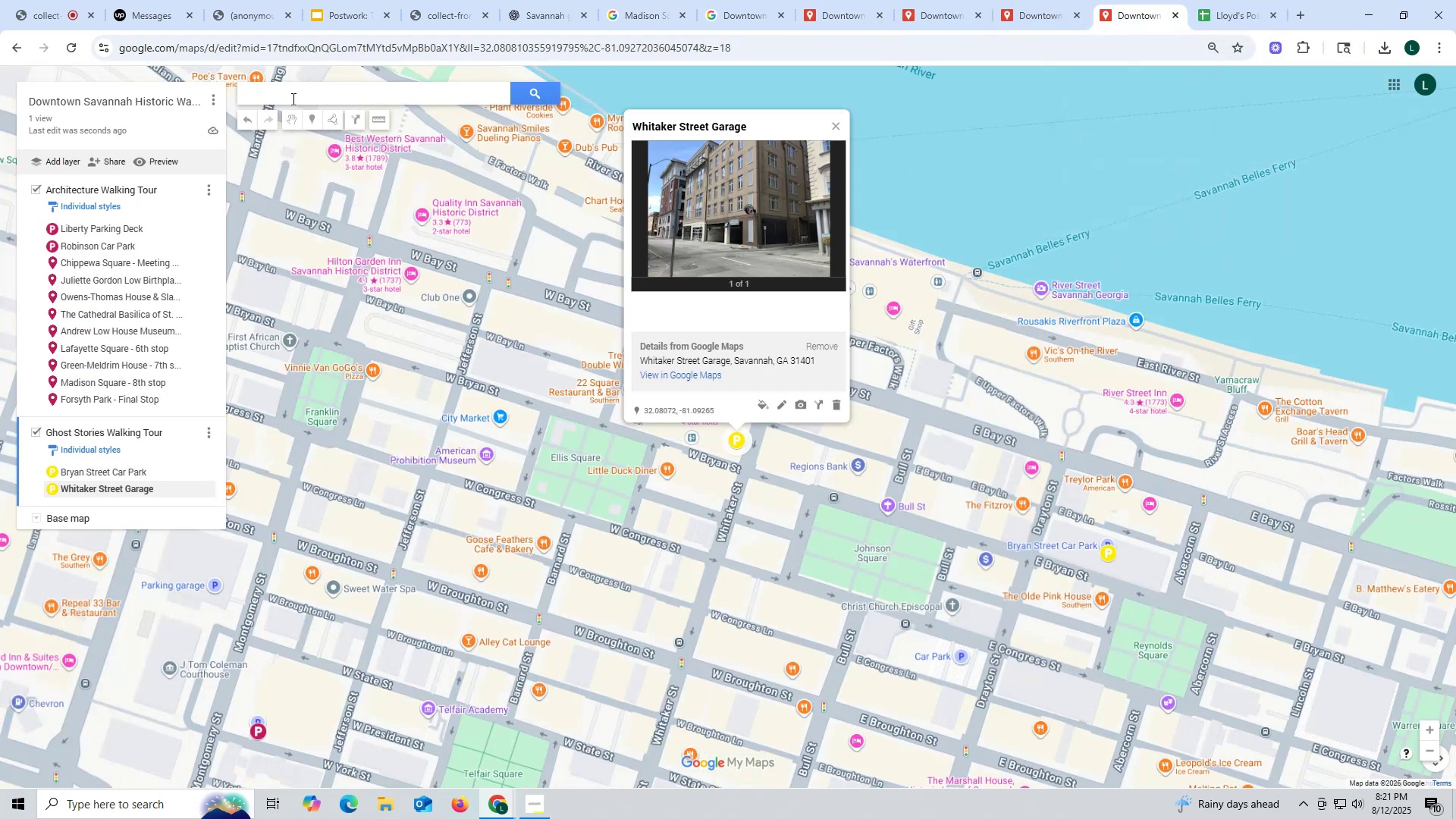 
left_click([308, 96])
 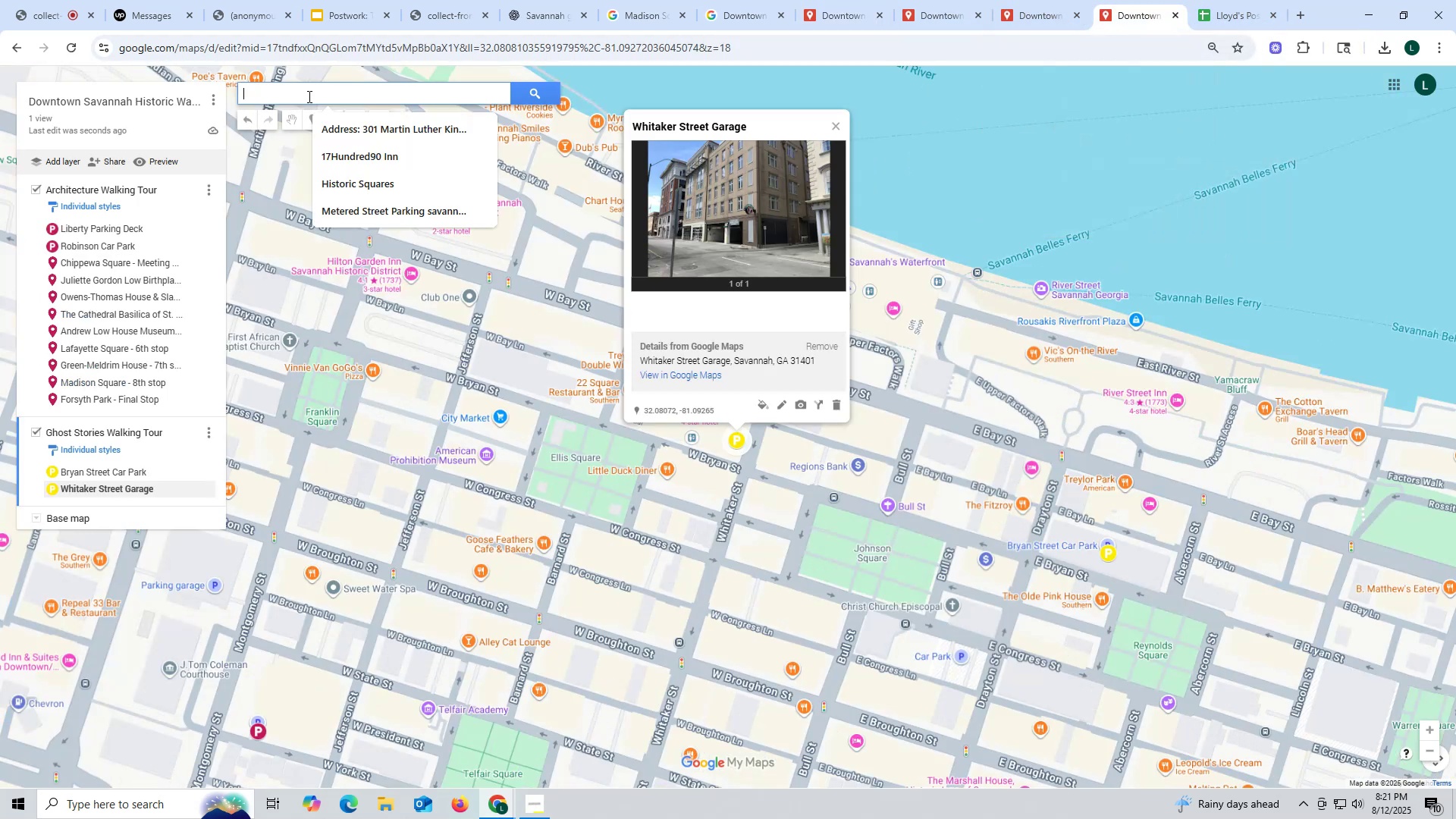 
key(Control+V)
 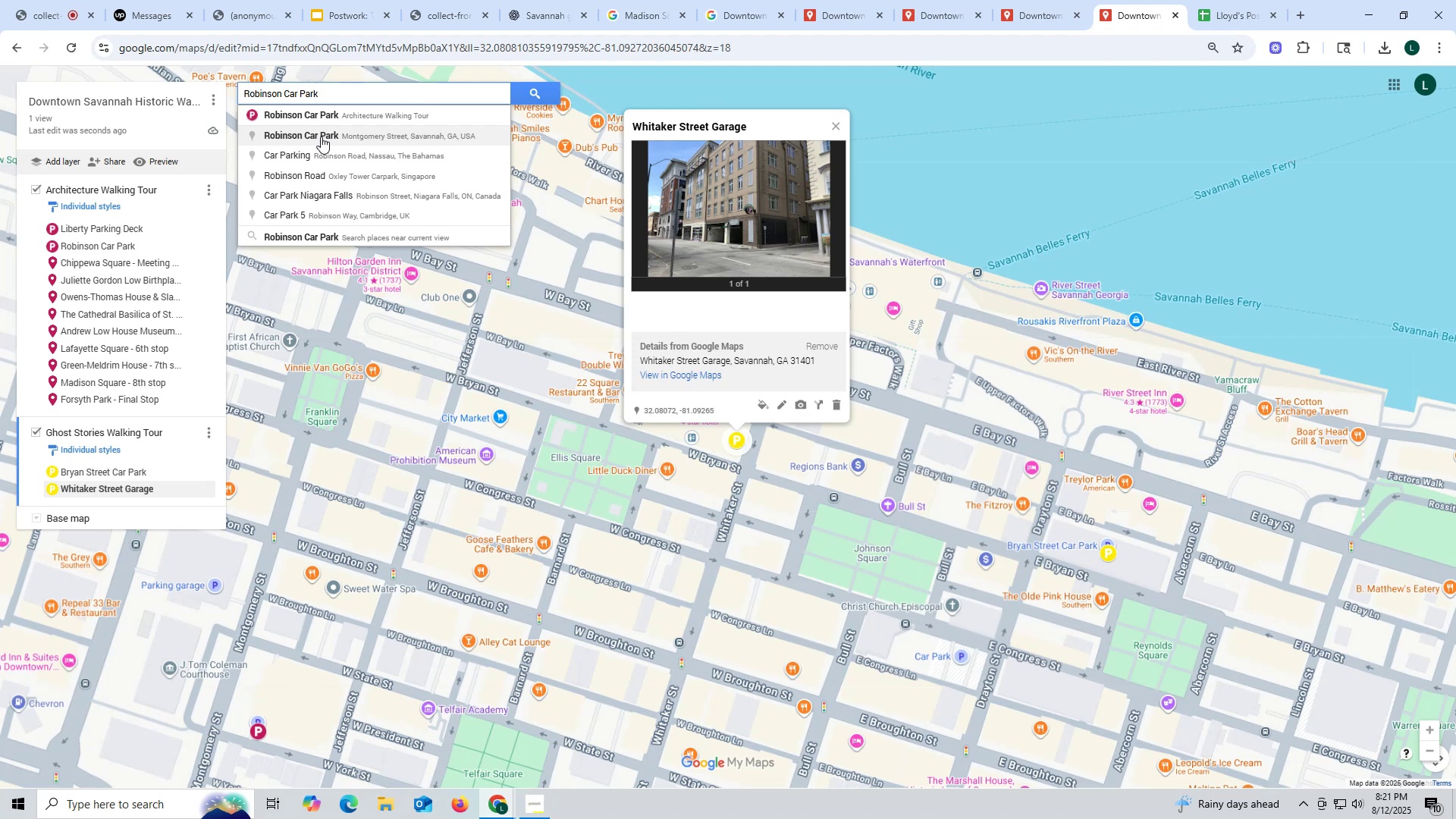 
wait(6.39)
 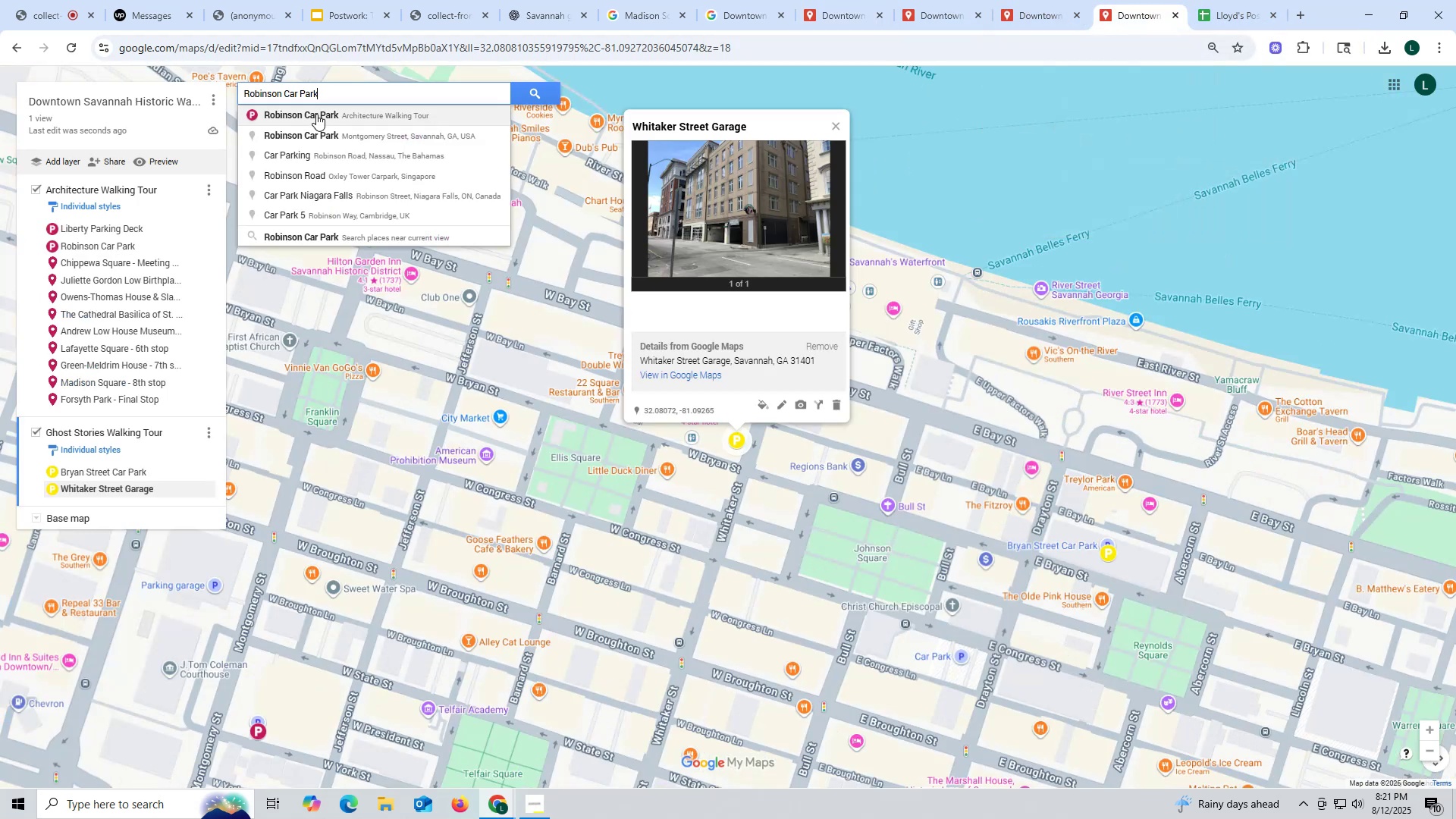 
left_click([321, 136])
 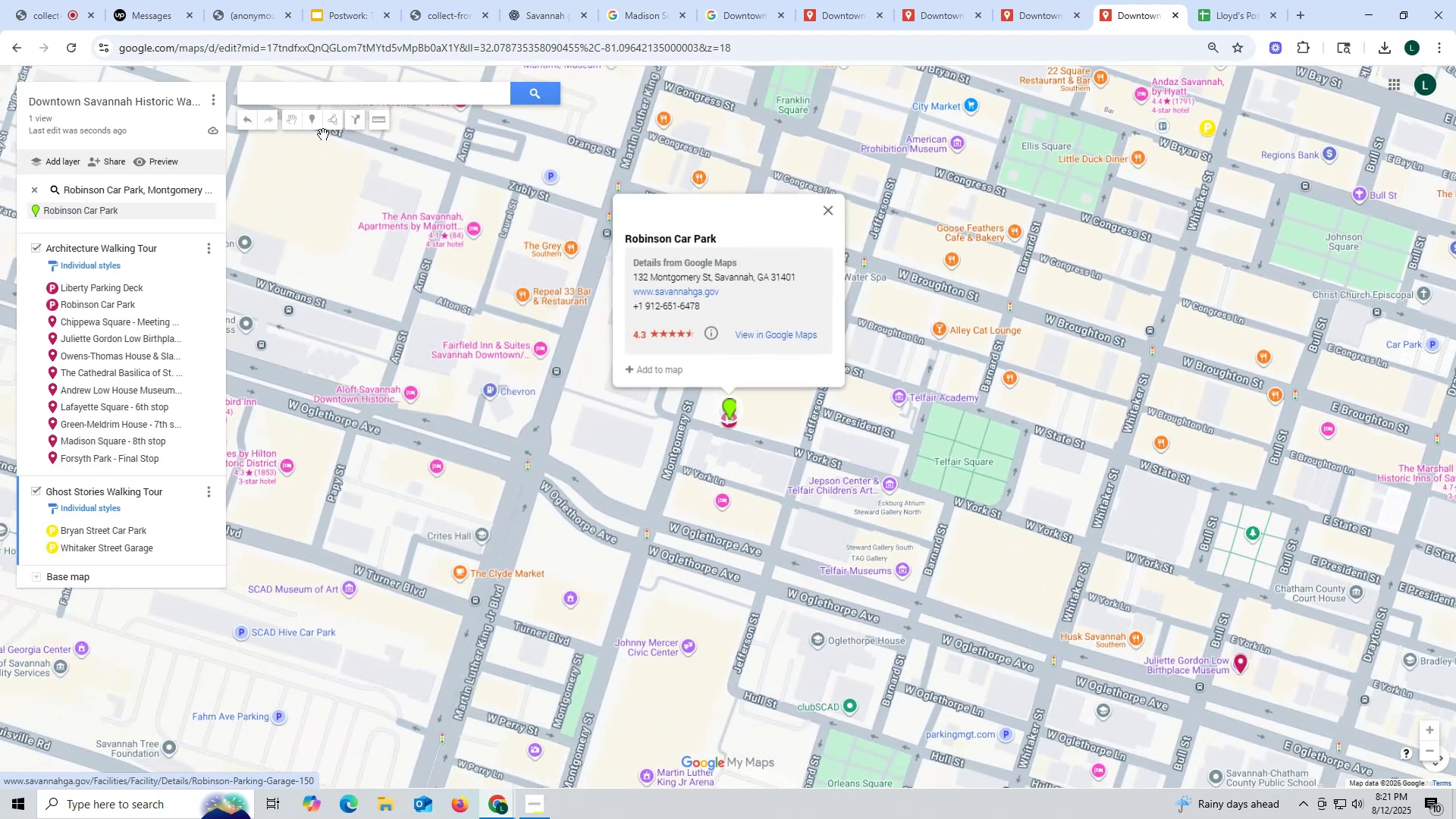 
left_click_drag(start_coordinate=[1173, 253], to_coordinate=[905, 286])
 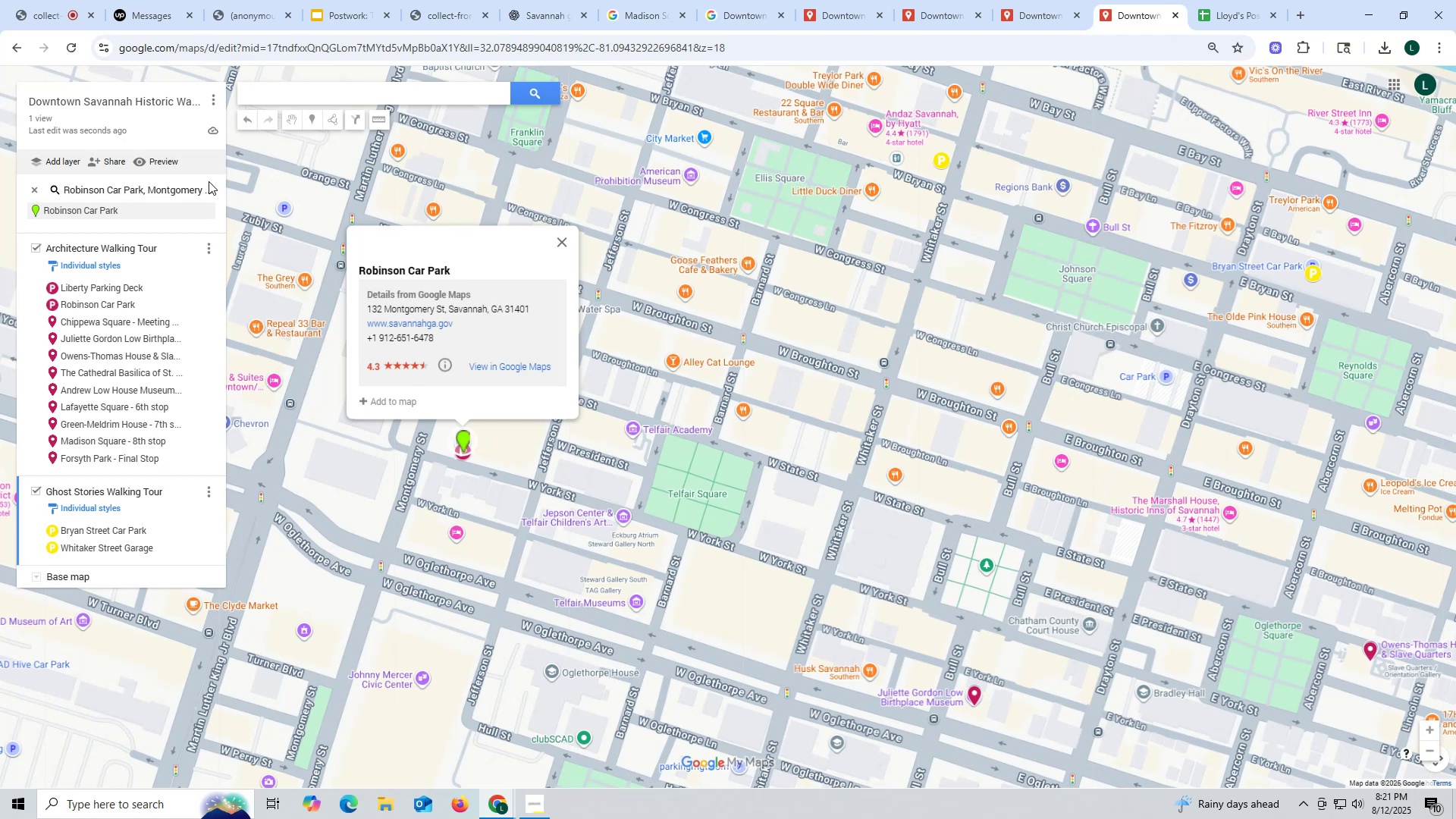 
left_click([208, 210])
 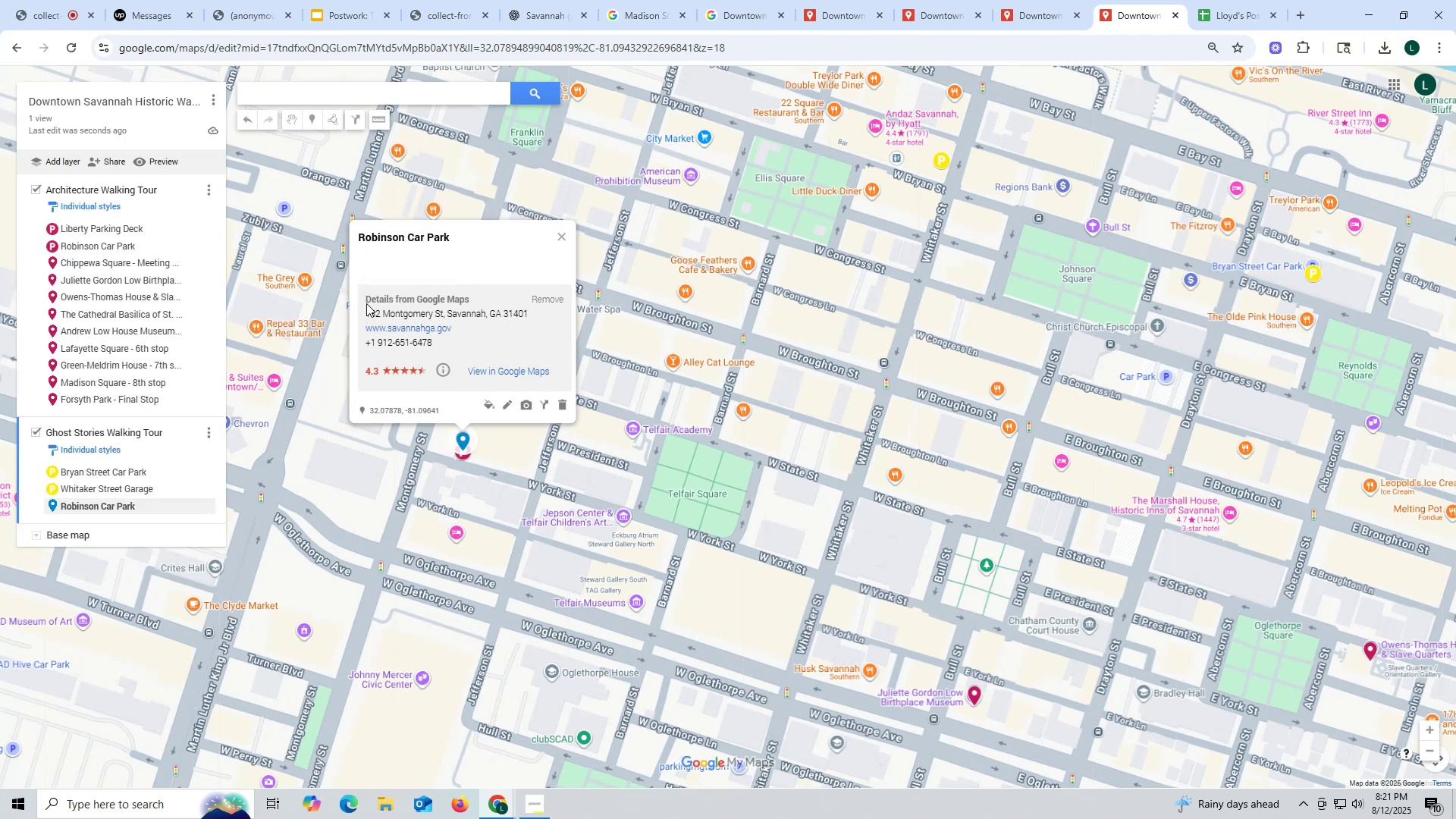 
mouse_move([521, 411])
 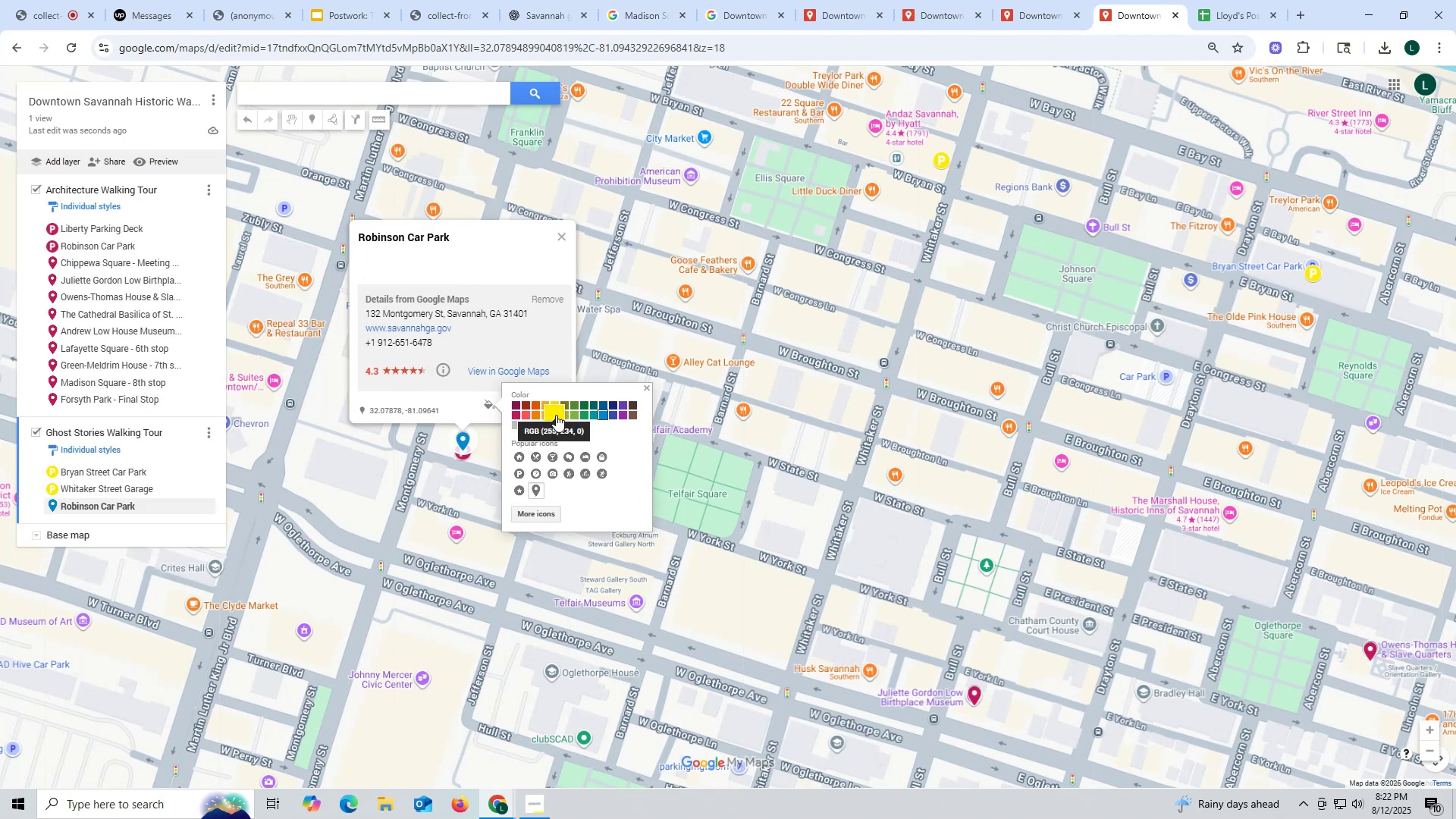 
left_click([557, 414])
 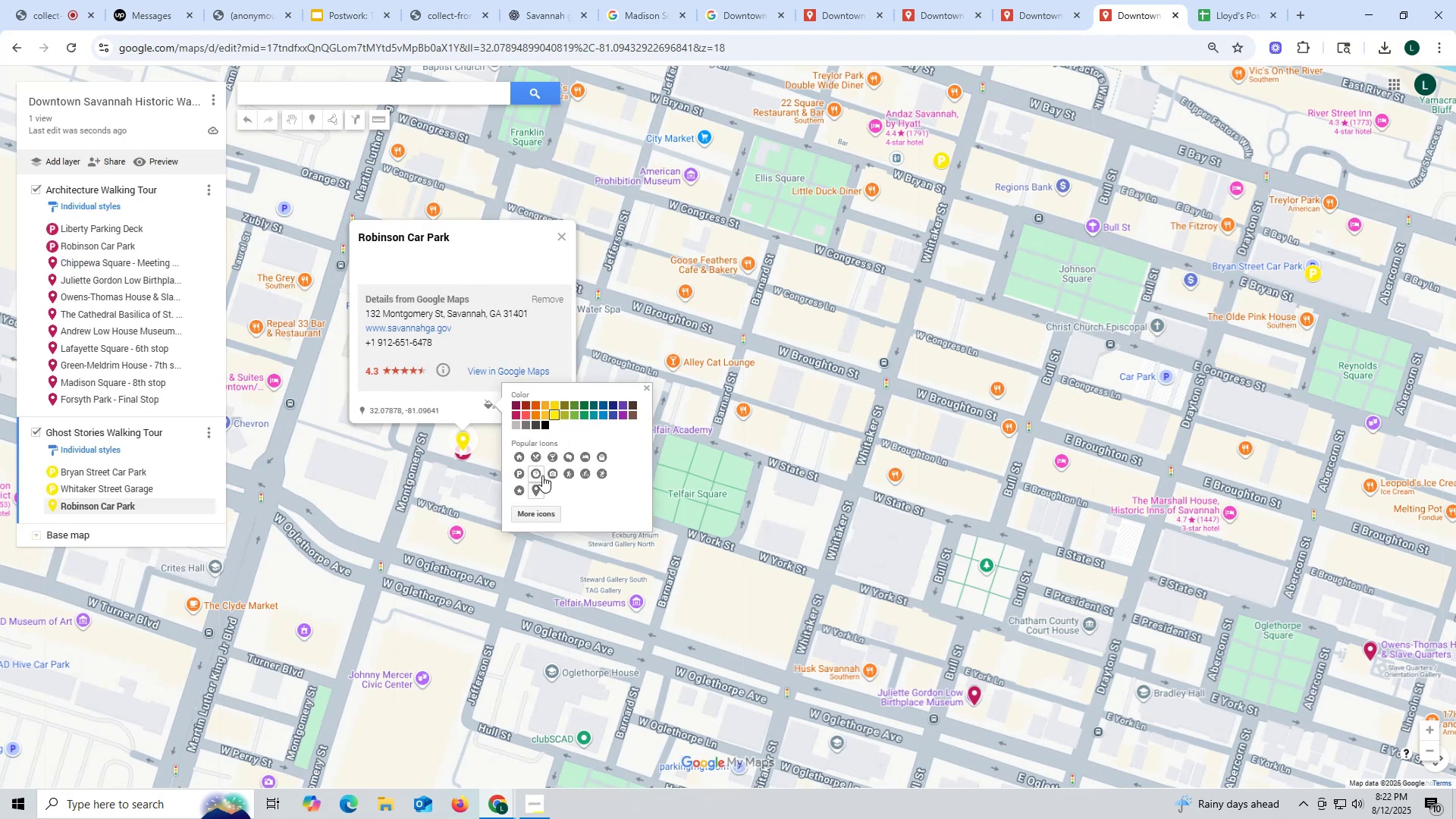 
left_click([519, 472])
 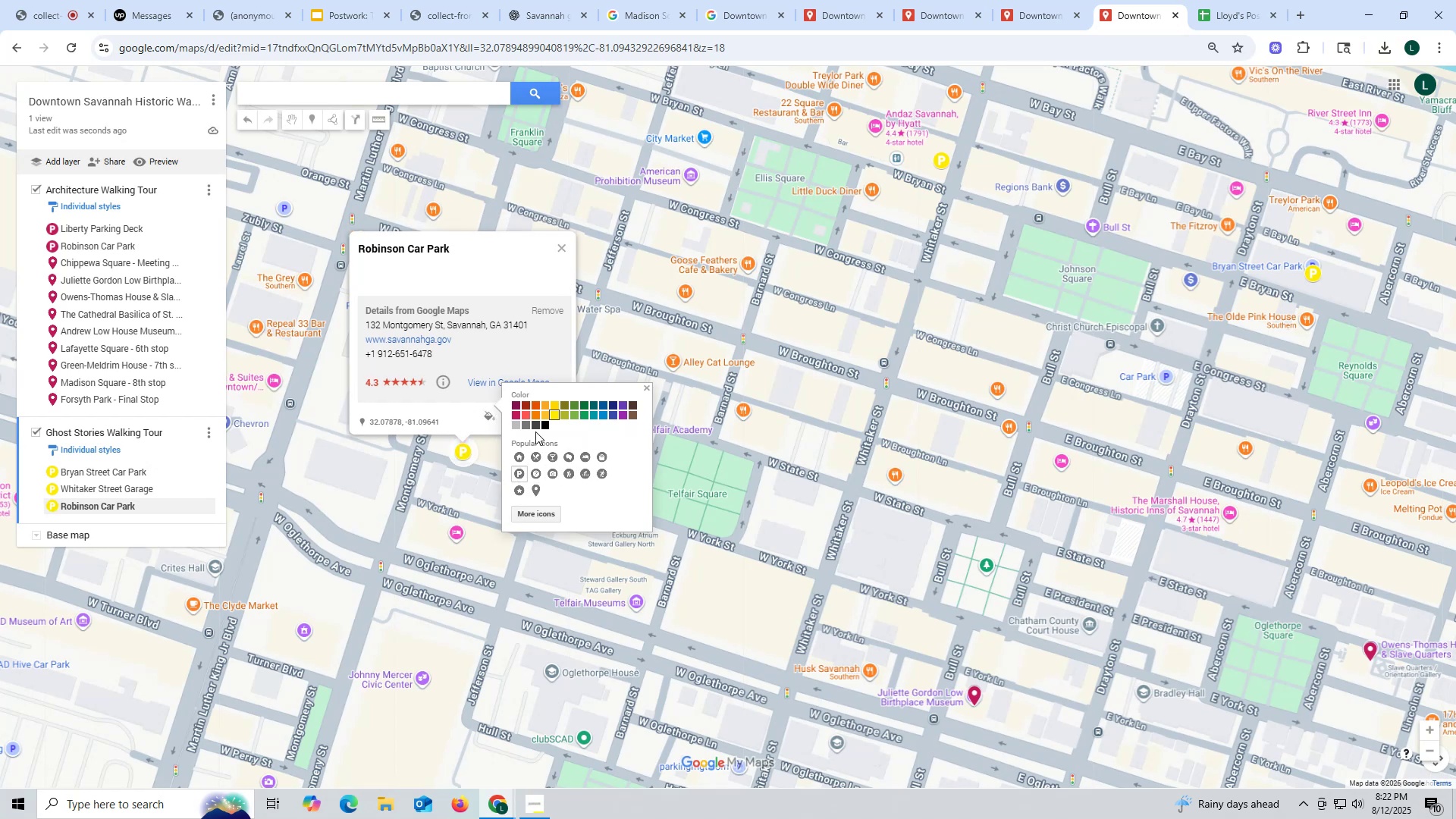 
wait(6.43)
 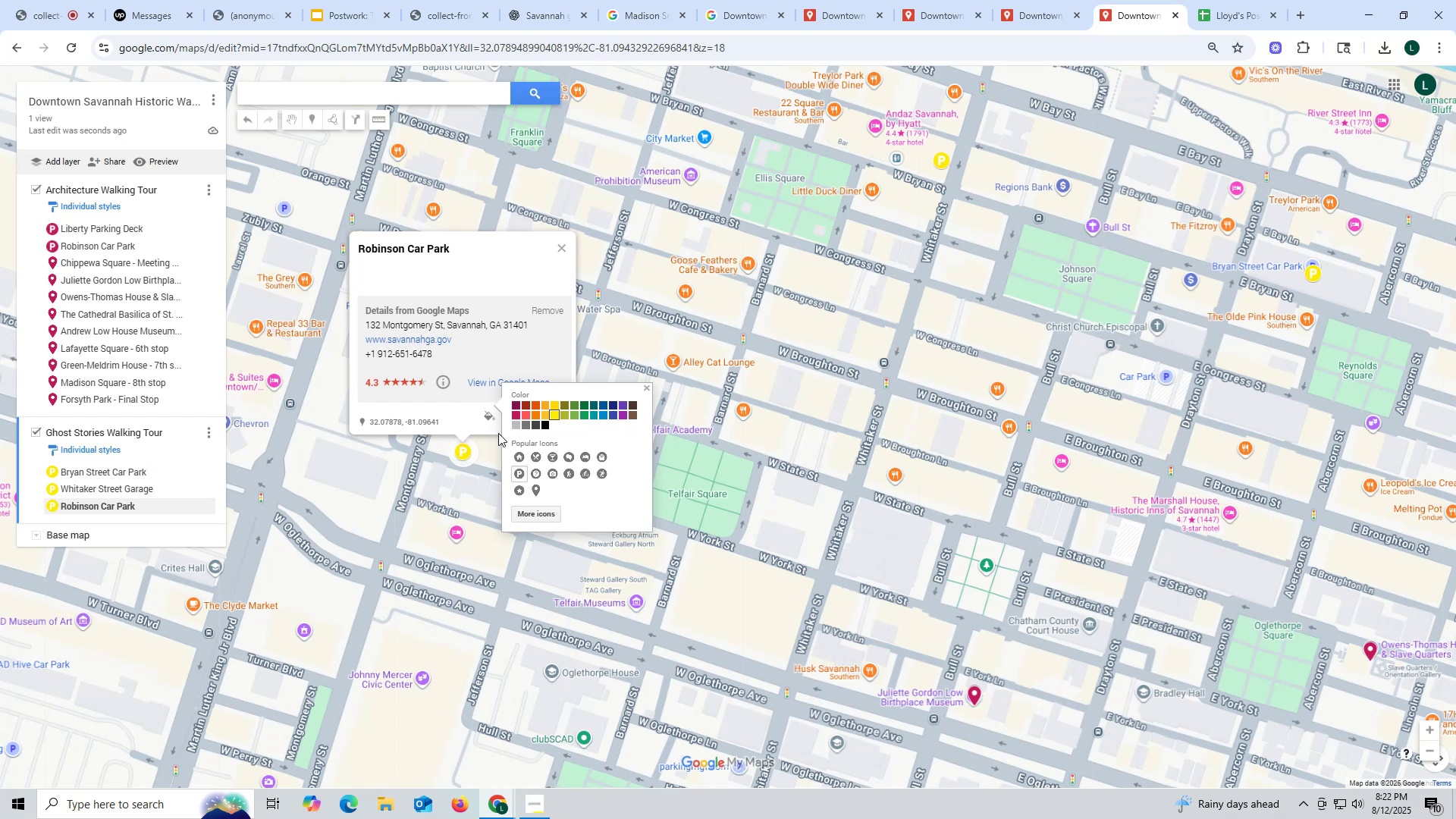 
left_click([475, 347])
 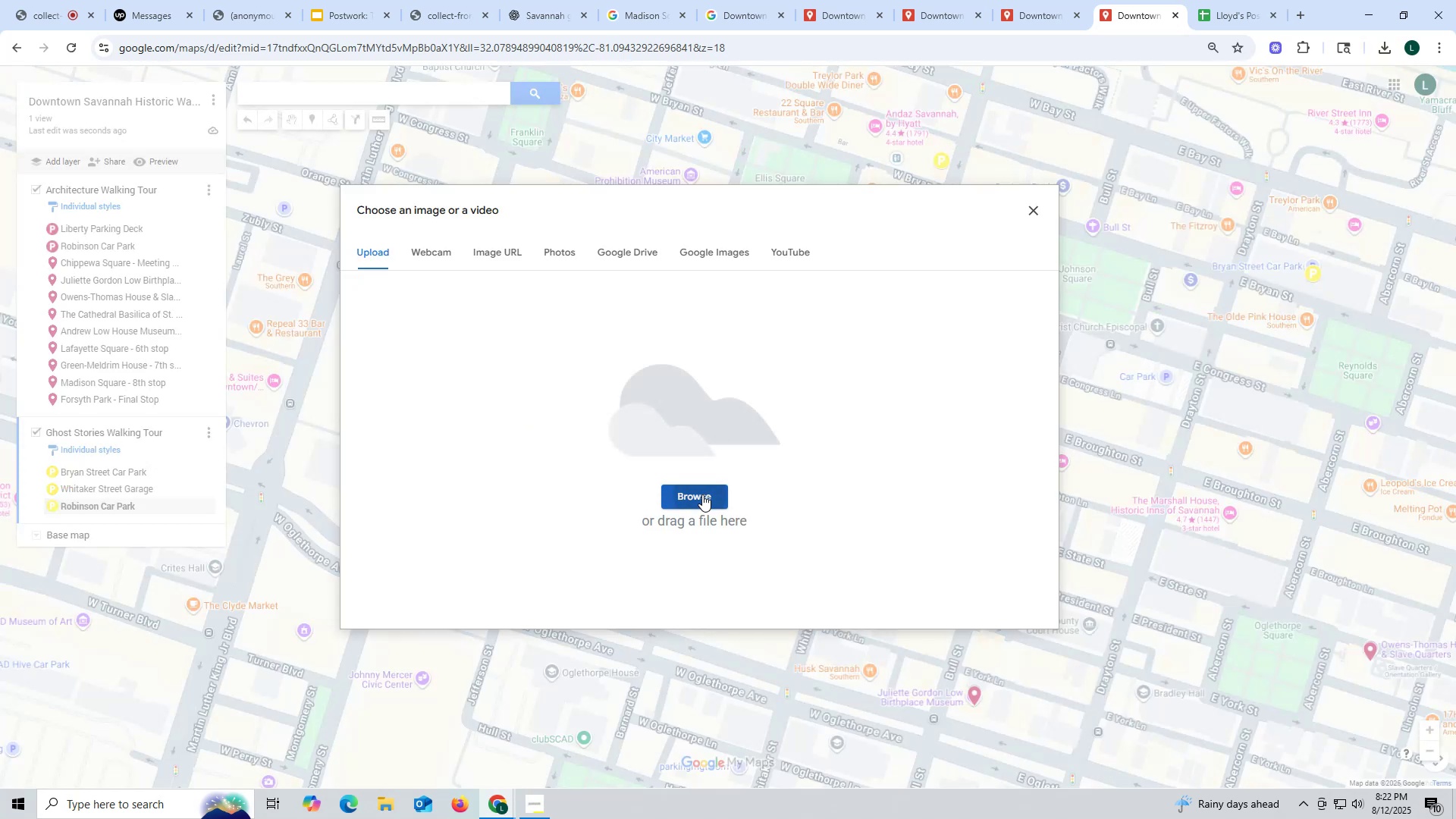 
scroll: coordinate [908, 465], scroll_direction: down, amount: 5.0
 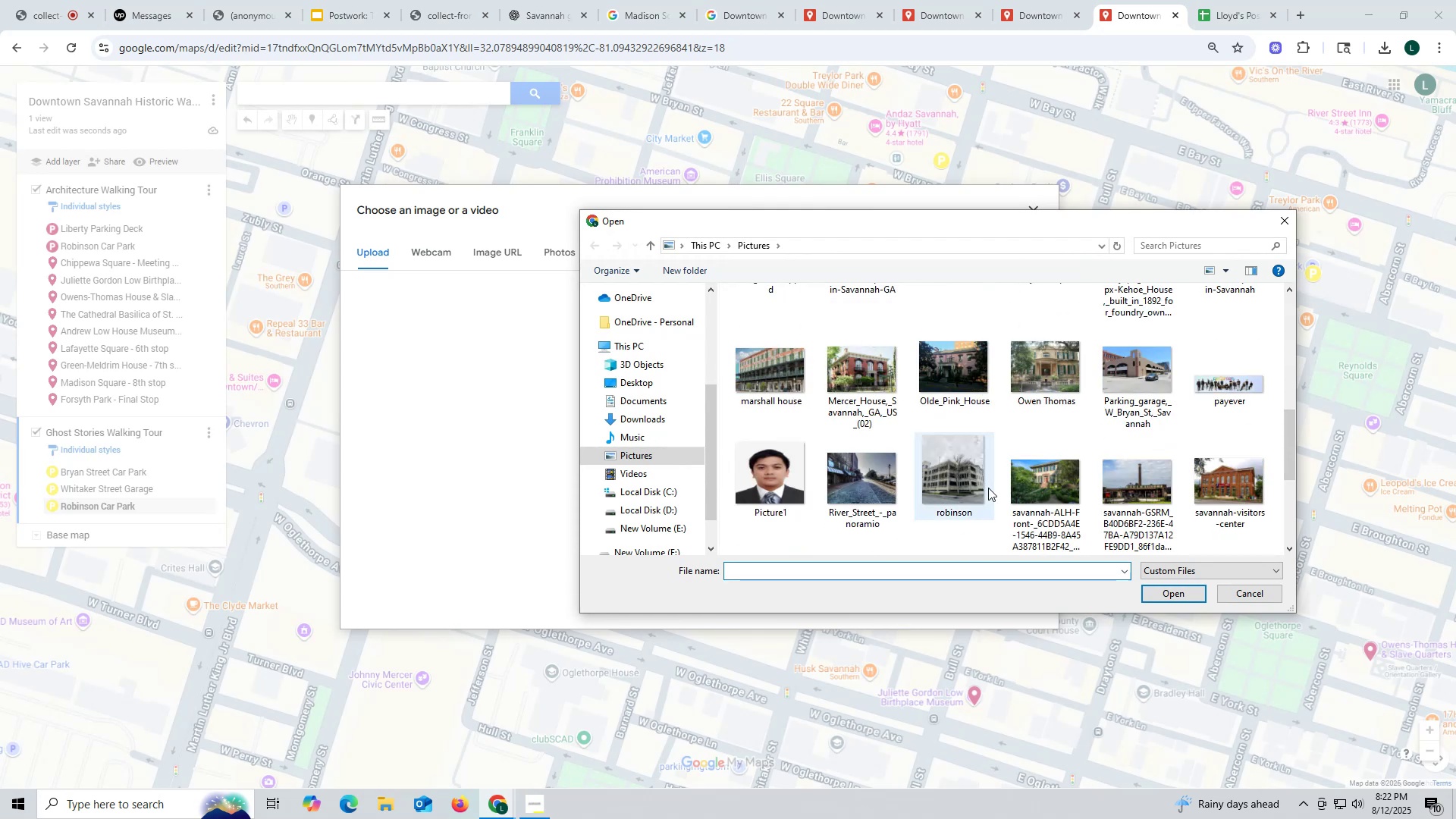 
left_click([959, 481])
 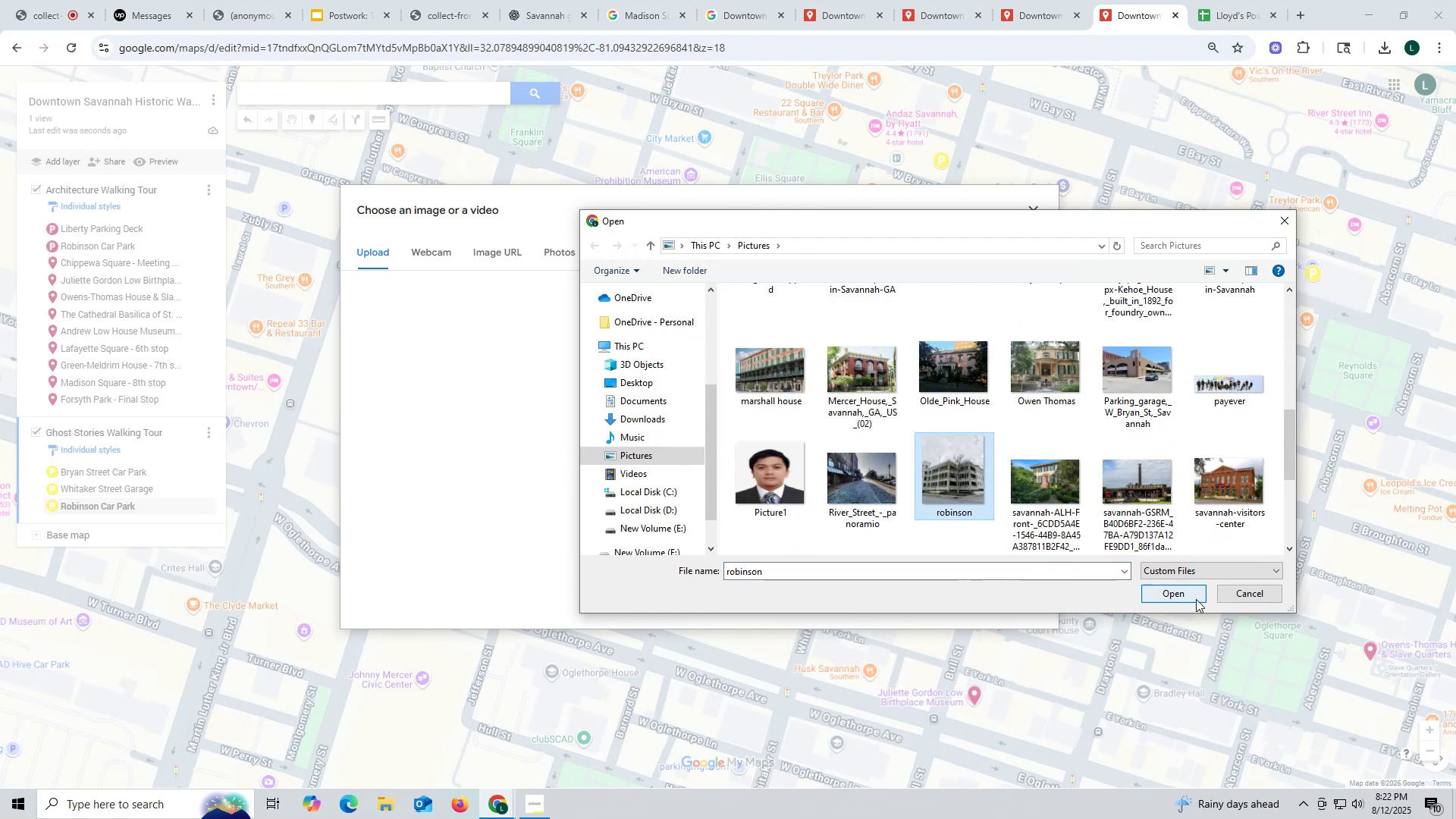 
left_click([1195, 598])
 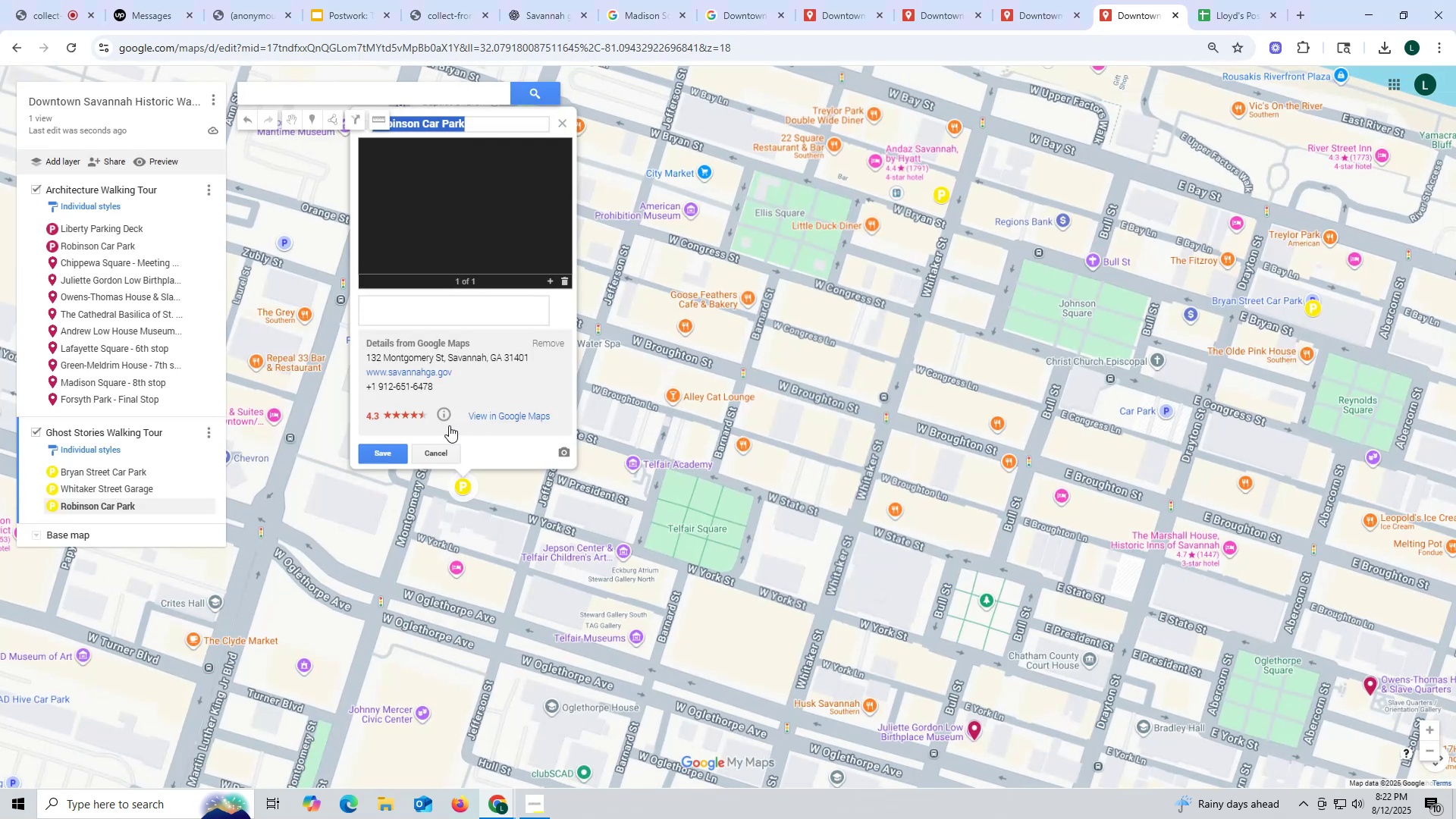 
left_click([384, 453])
 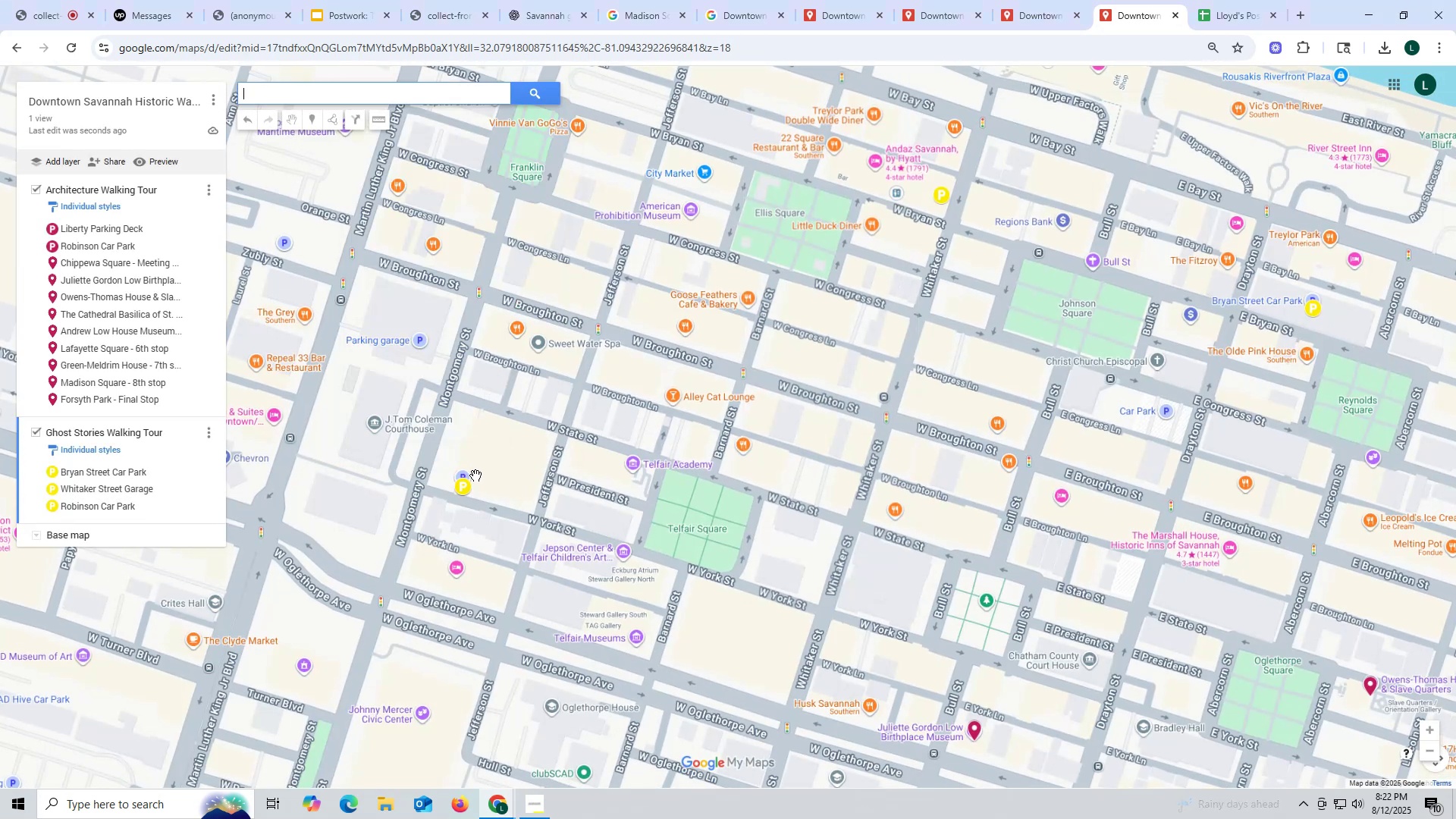 
left_click([460, 475])
 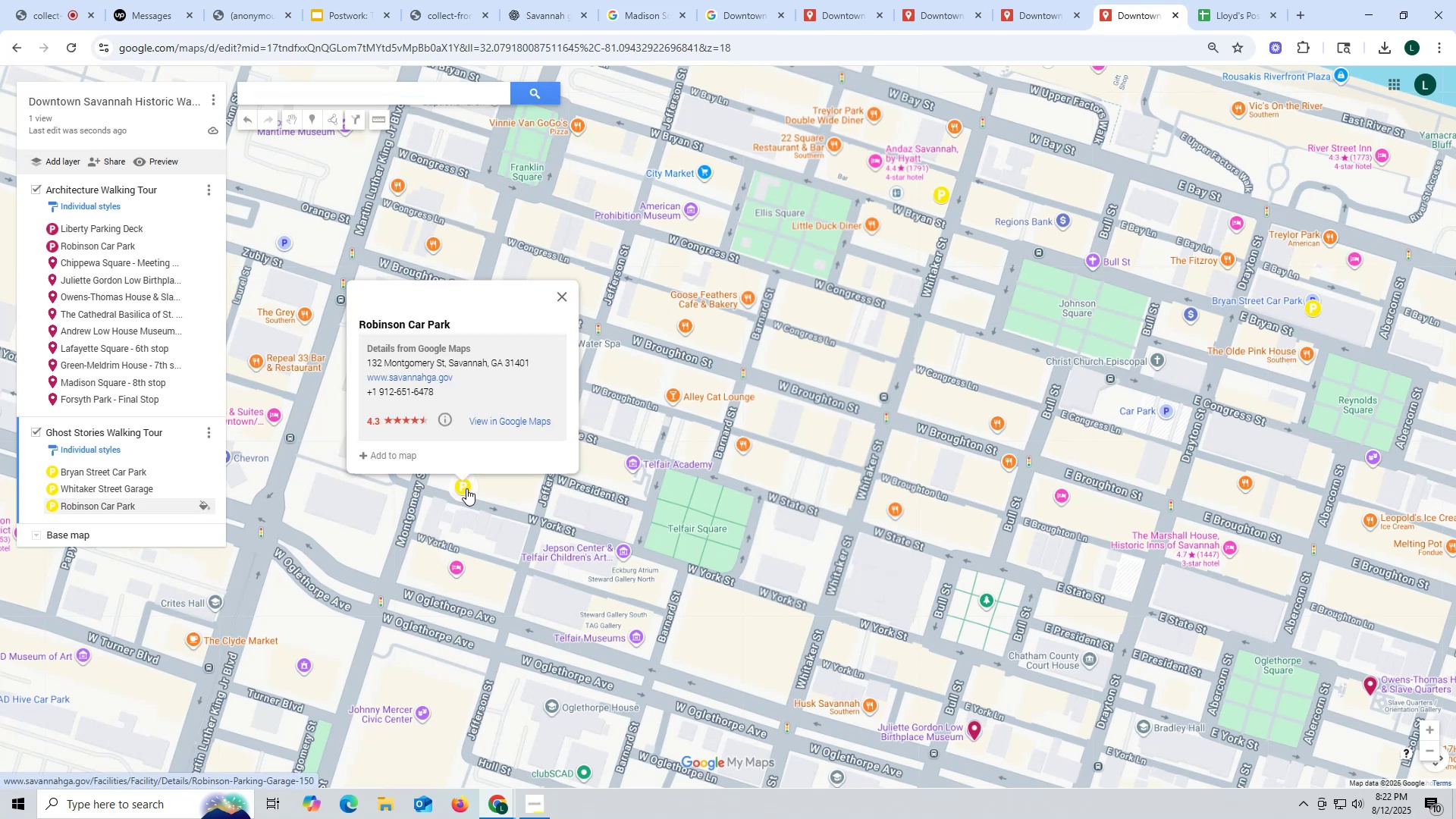 
left_click([505, 488])
 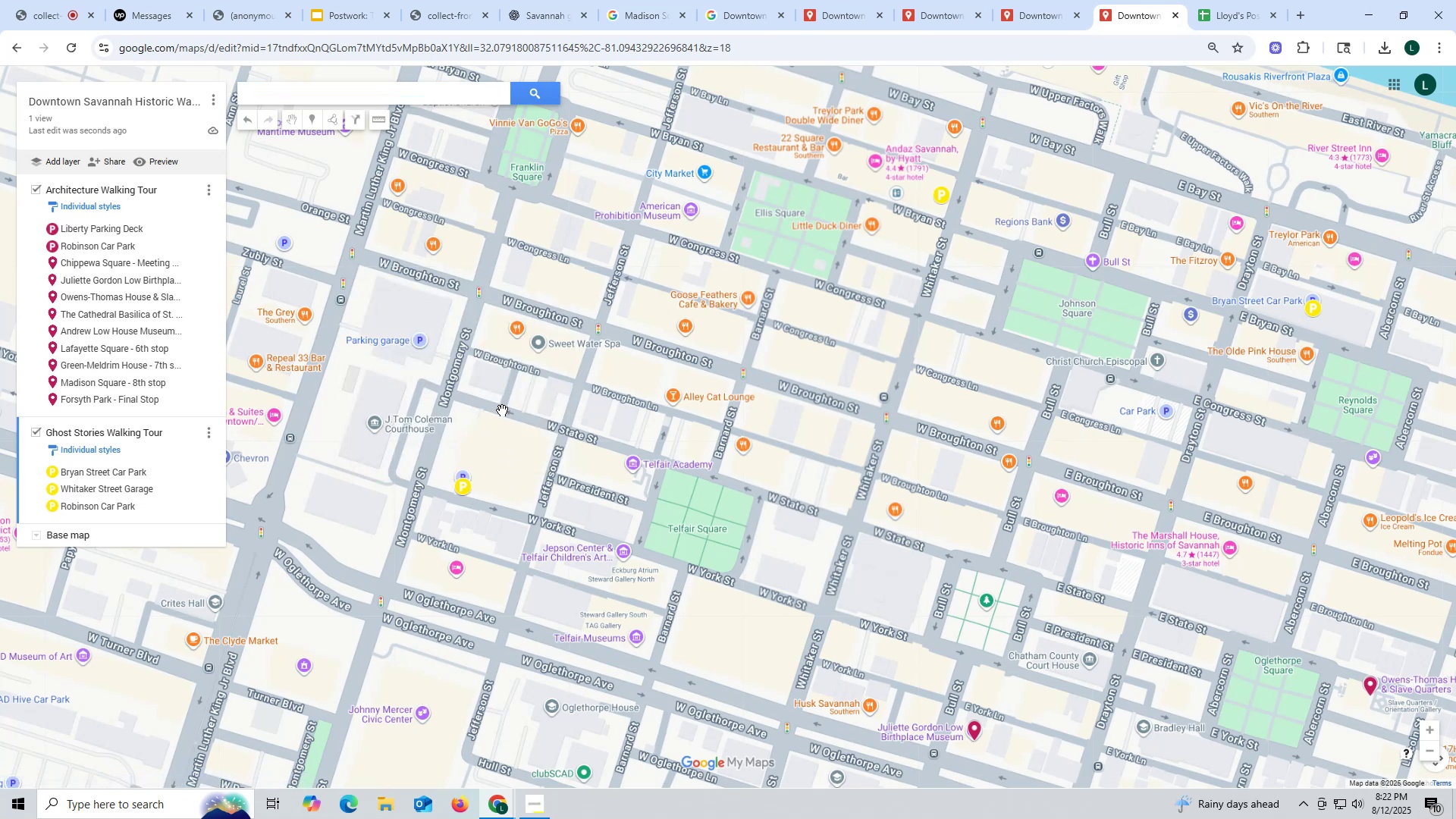 
left_click([121, 248])
 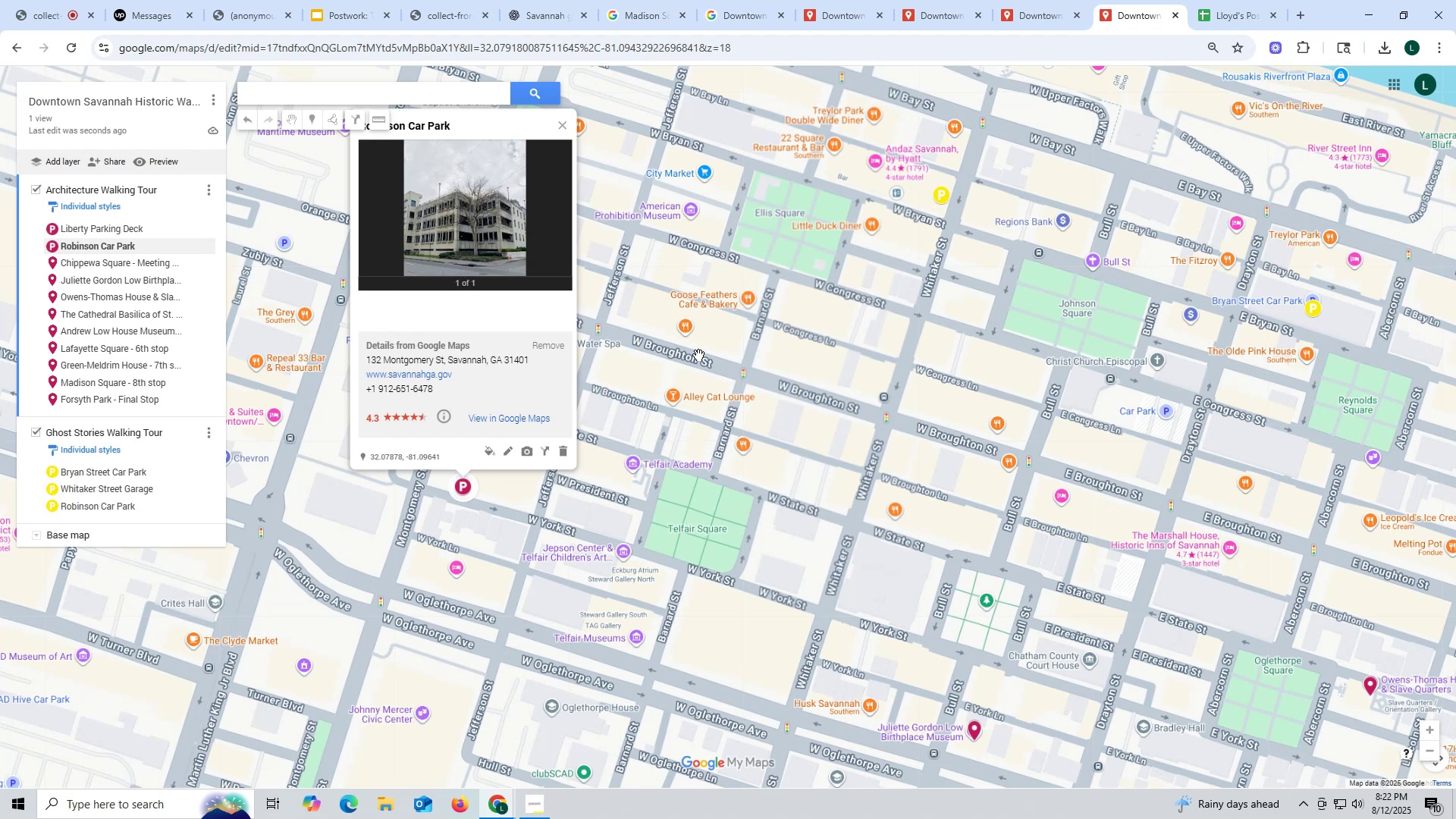 
left_click([868, 416])
 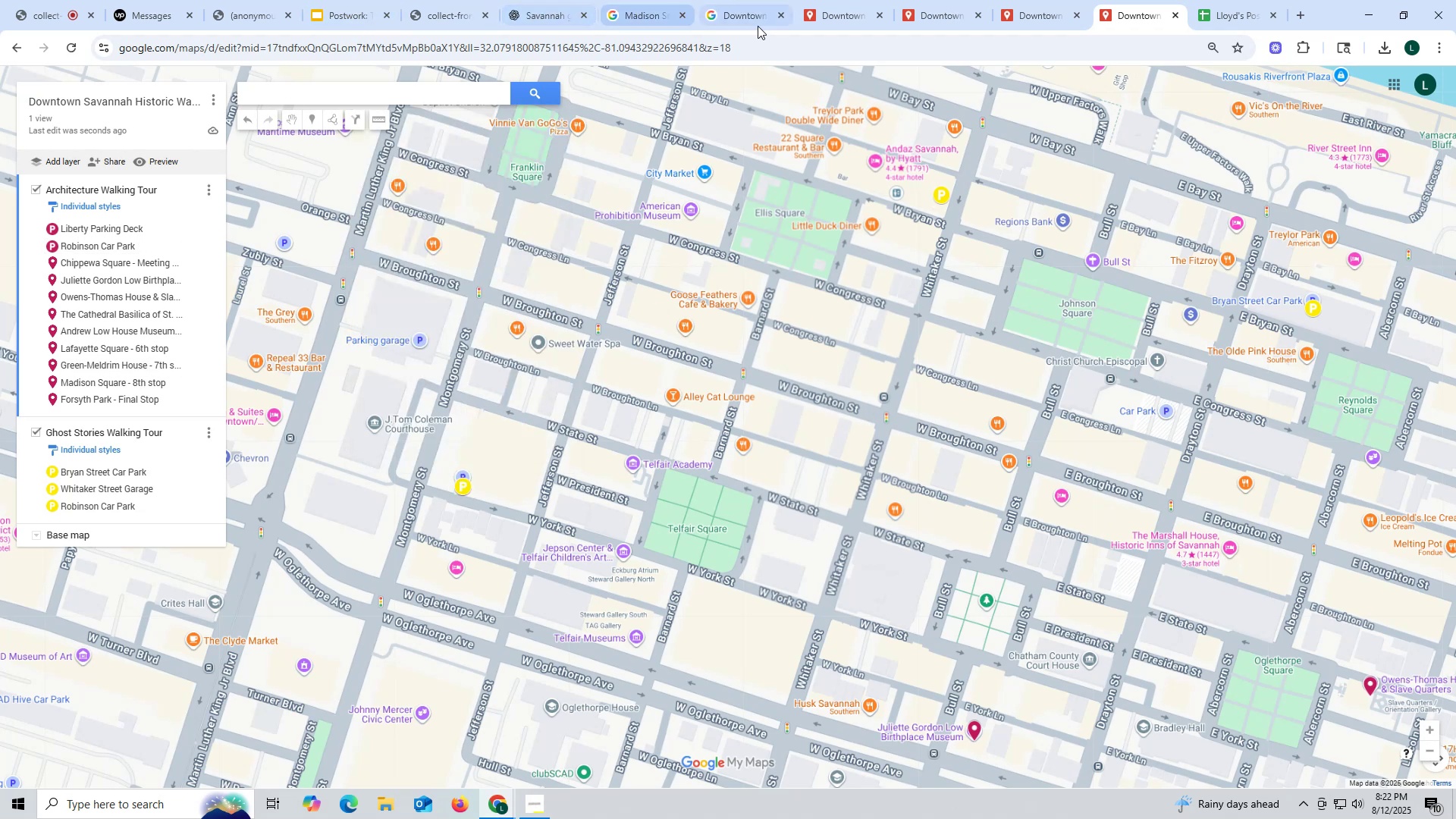 
left_click([847, 17])
 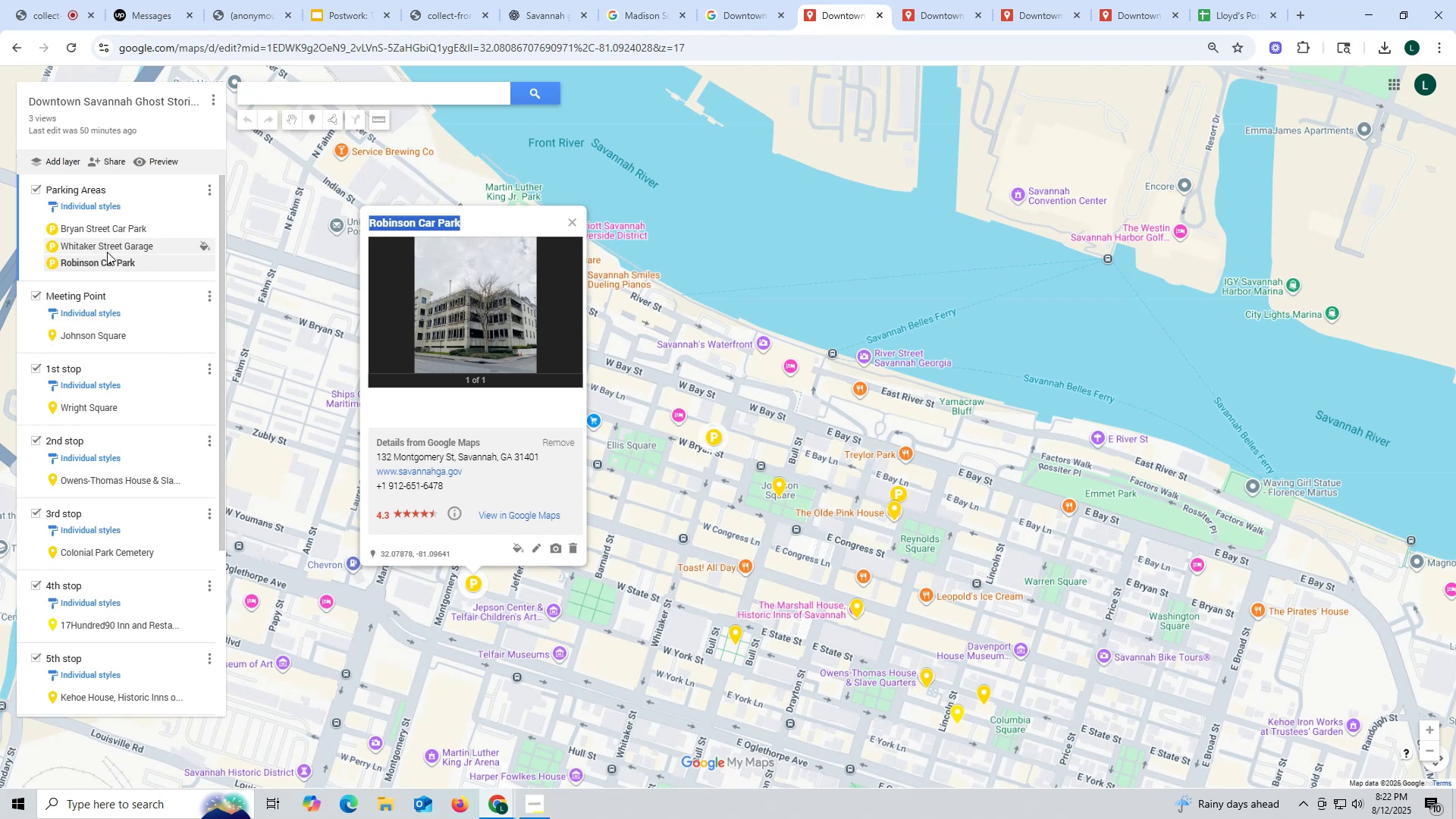 
wait(24.52)
 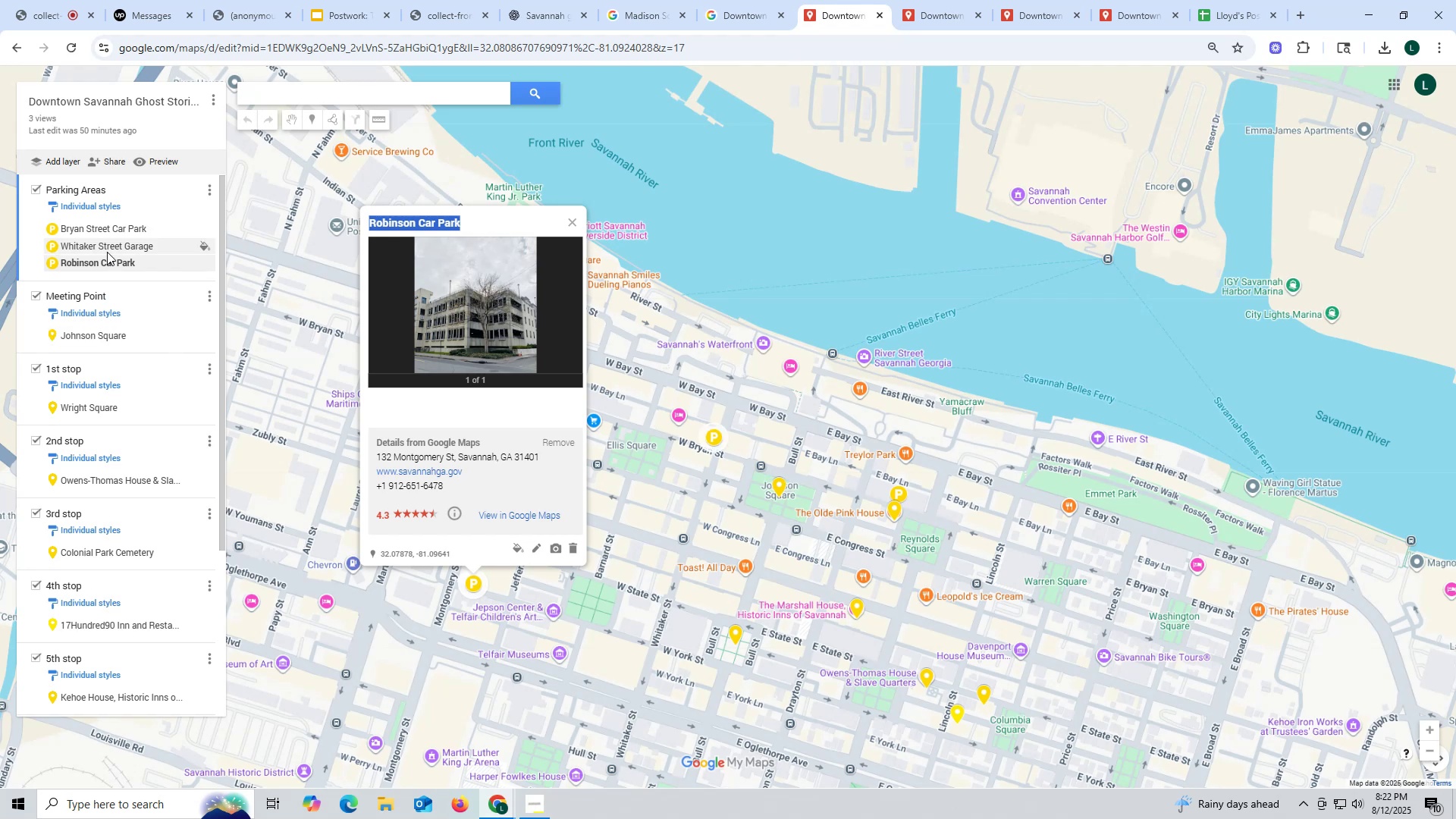 
left_click([108, 262])
 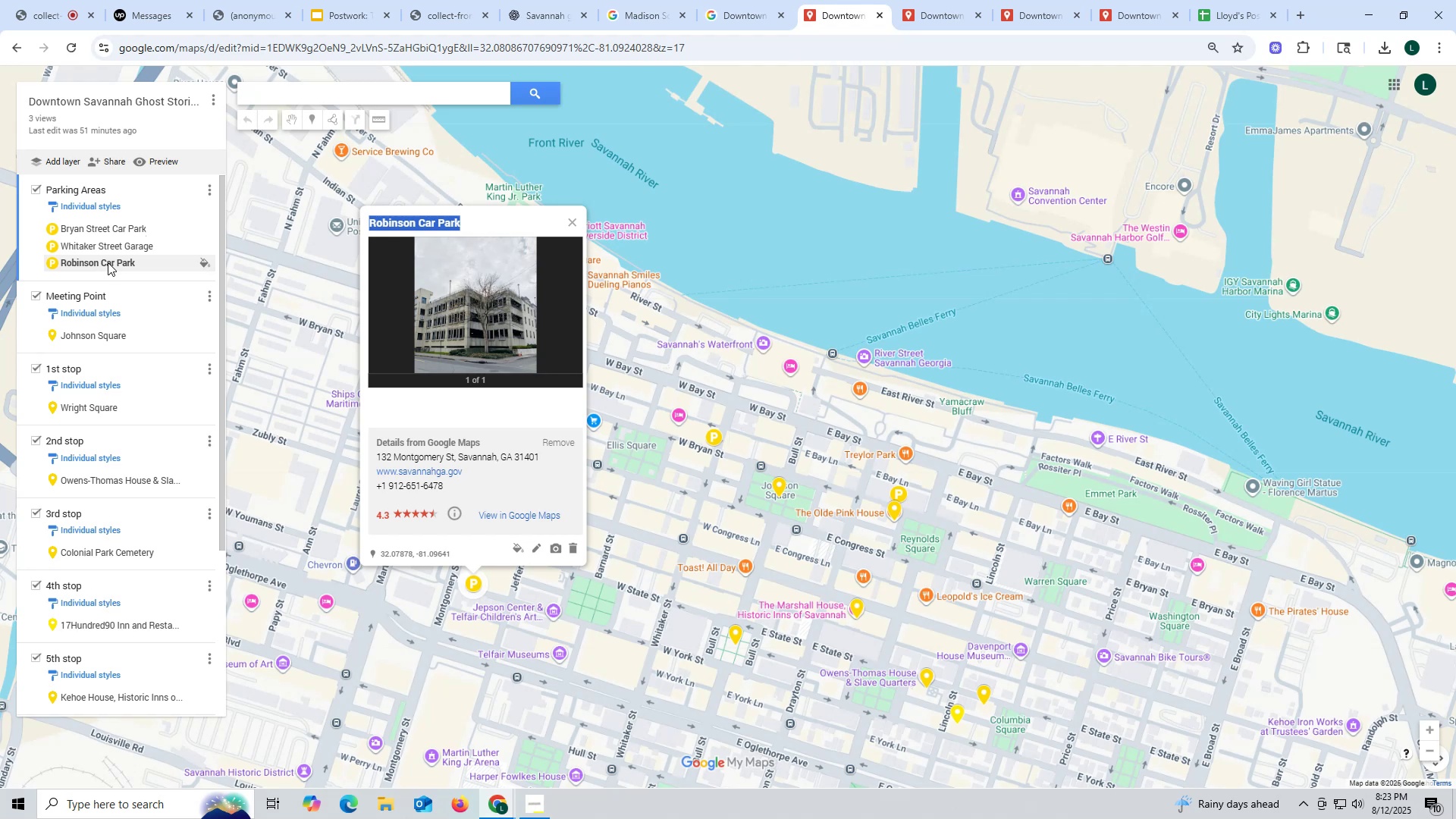 
wait(5.38)
 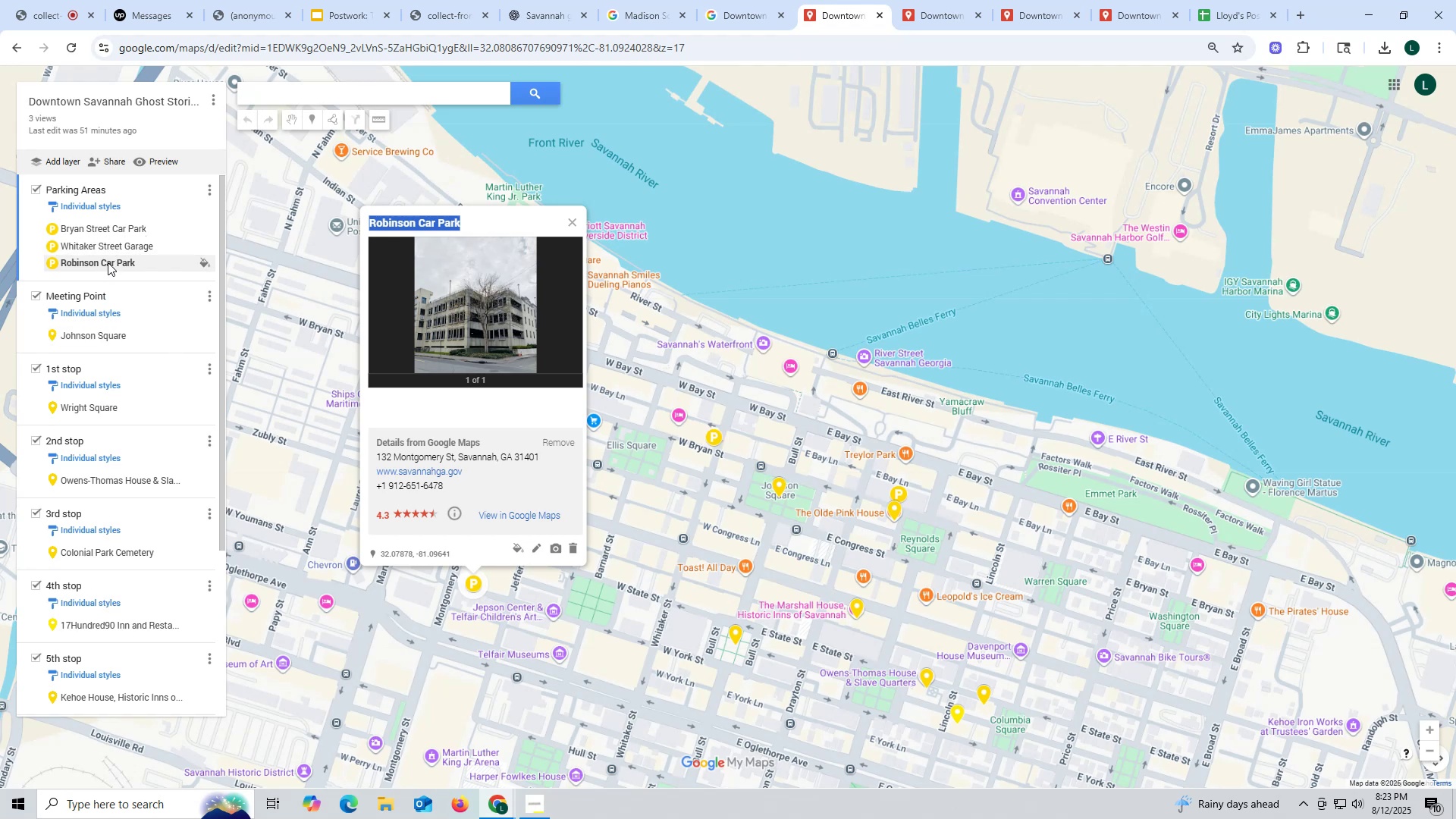 
left_click([103, 243])
 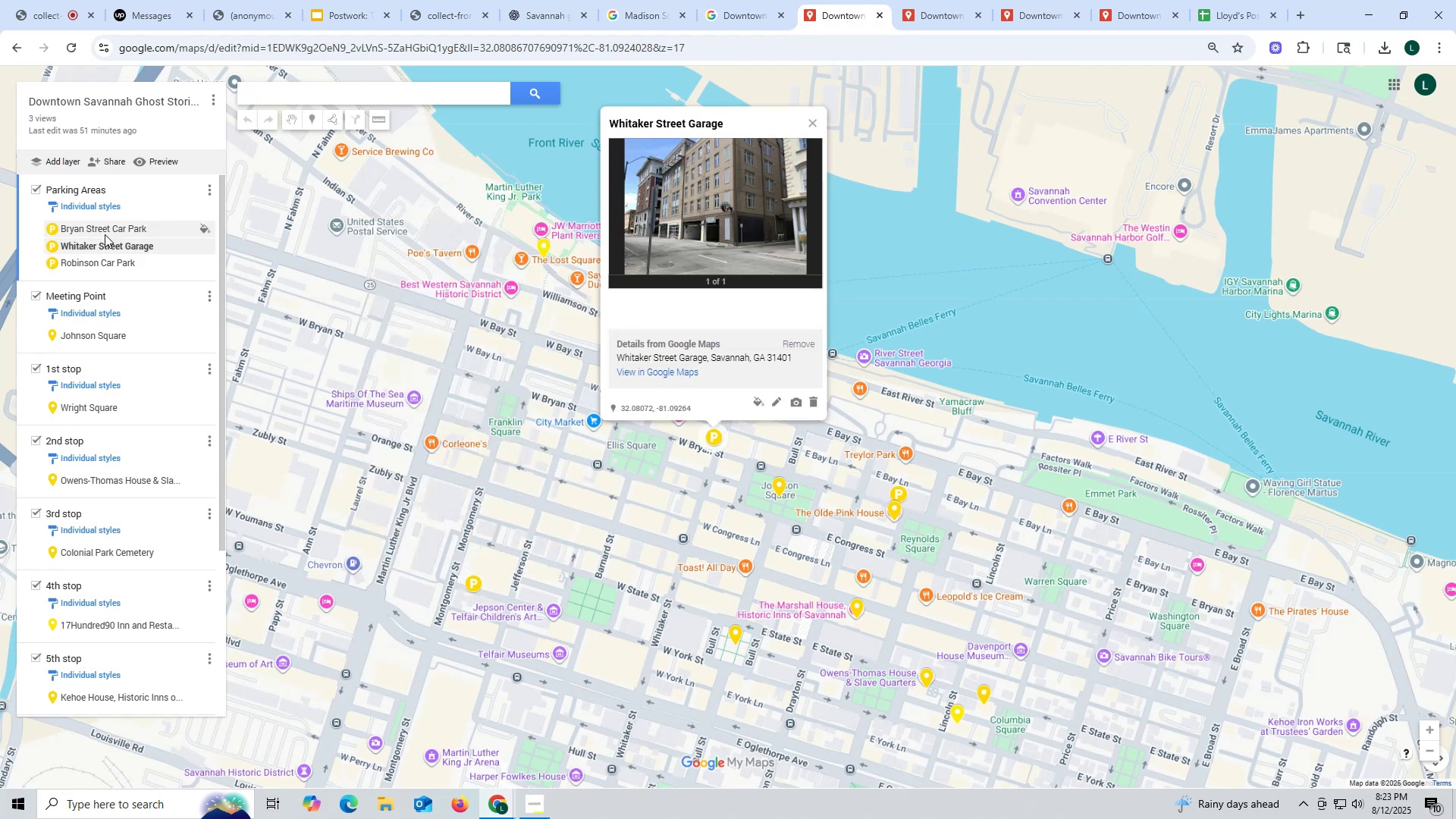 
left_click([105, 228])
 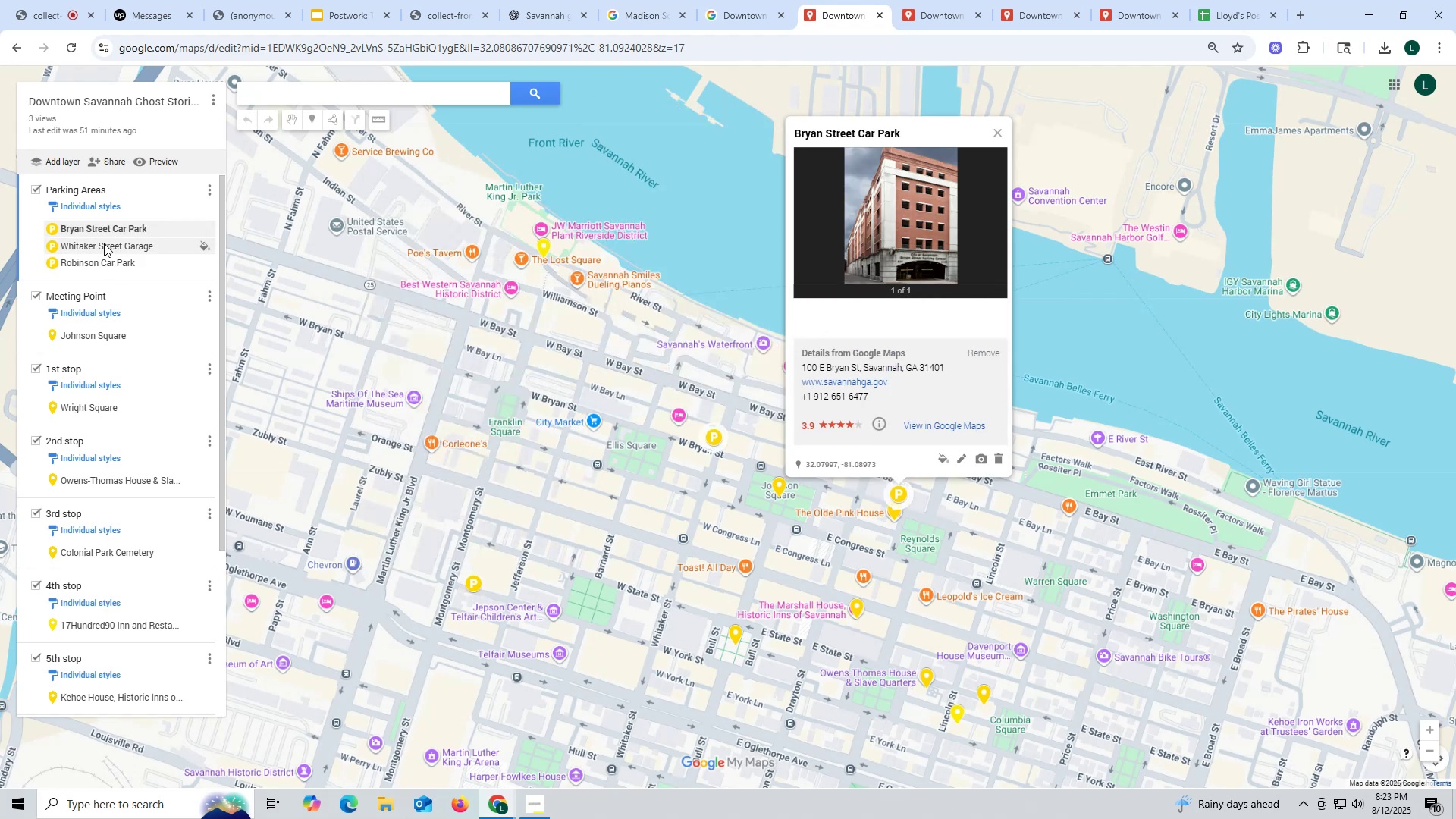 
left_click([104, 243])
 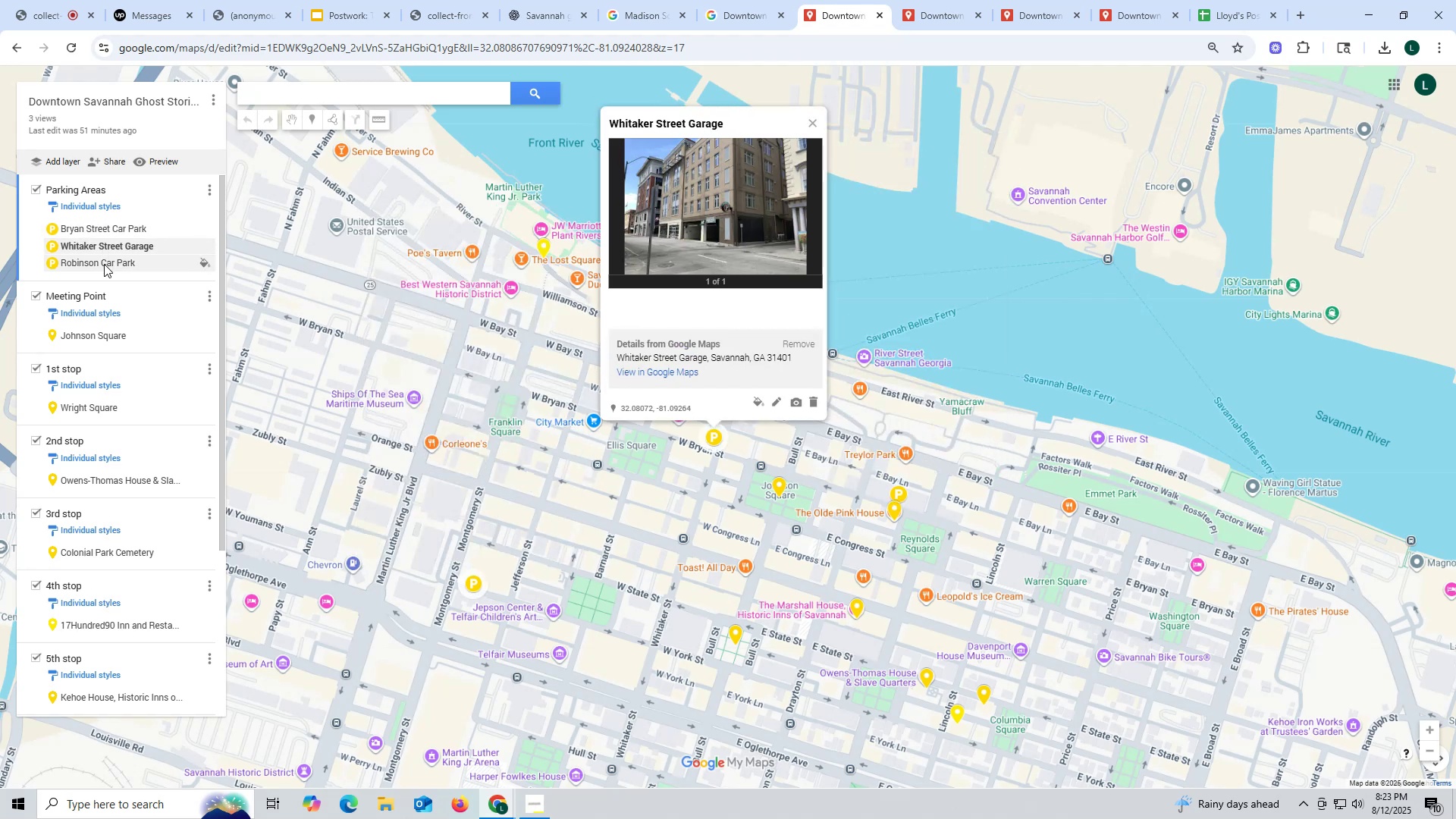 
left_click([104, 264])
 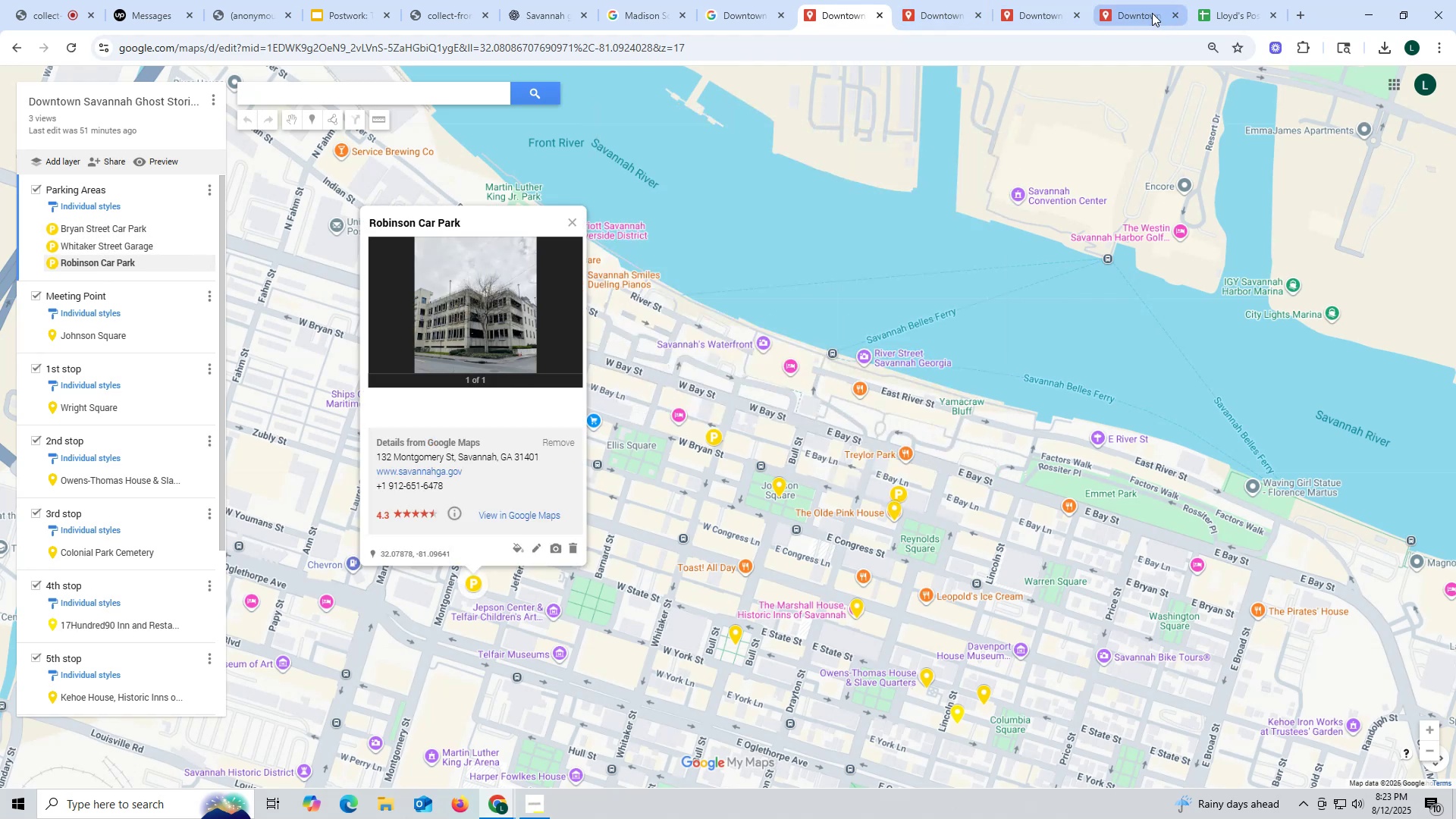 
left_click([1128, 8])
 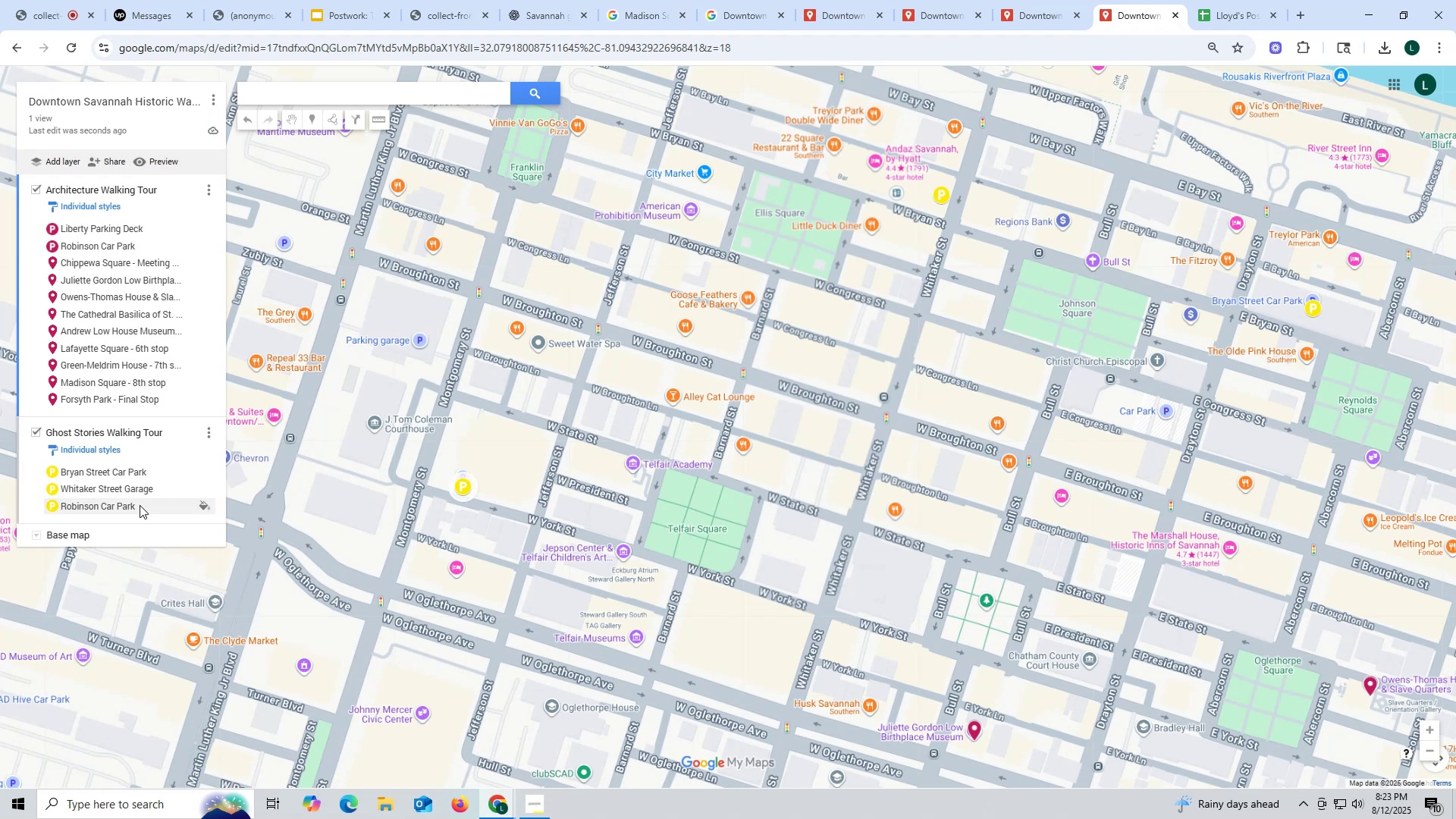 
left_click([134, 507])
 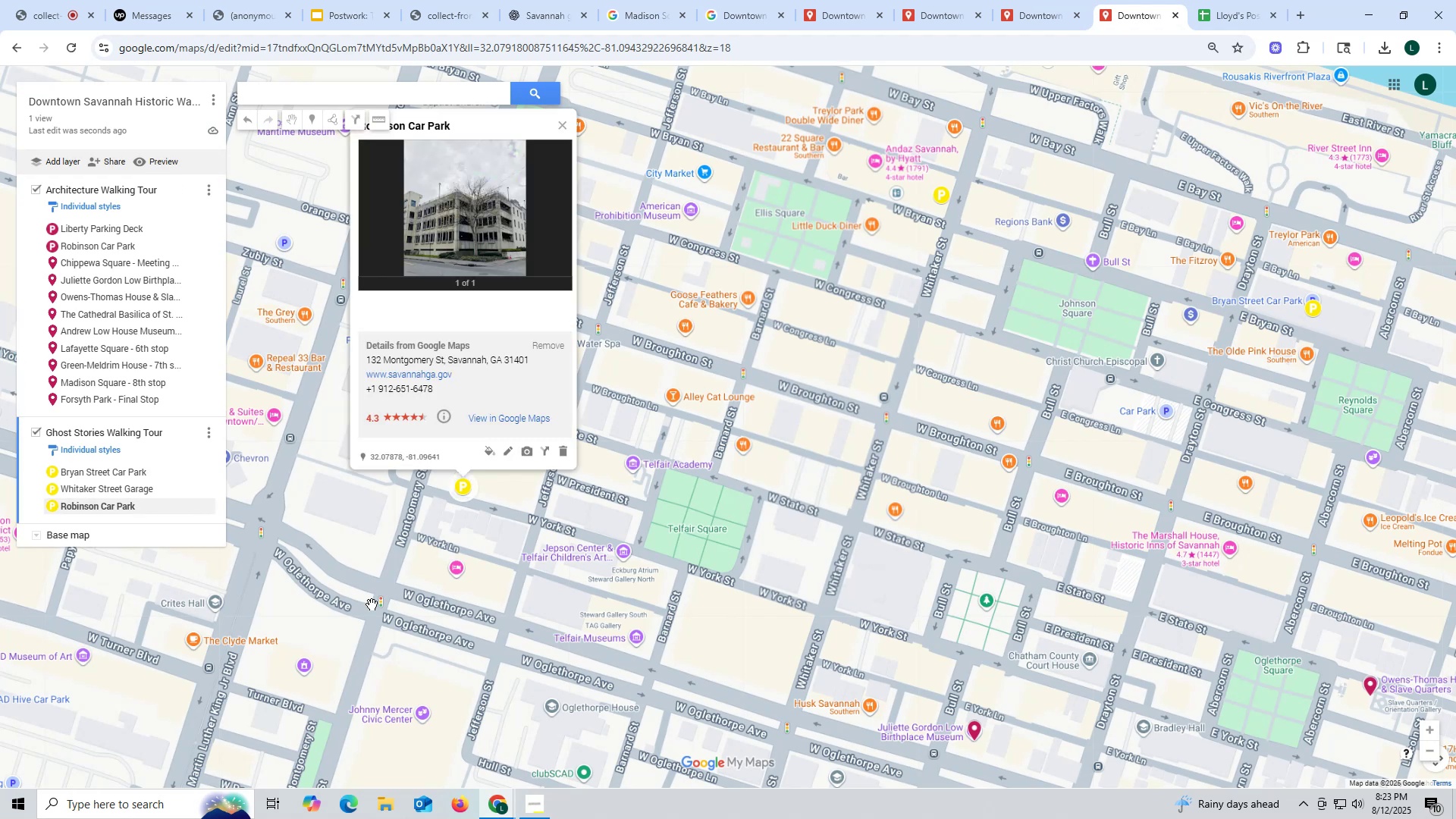 
hold_key(key=ControlLeft, duration=0.3)
scroll: coordinate [478, 620], scroll_direction: down, amount: 1.0
 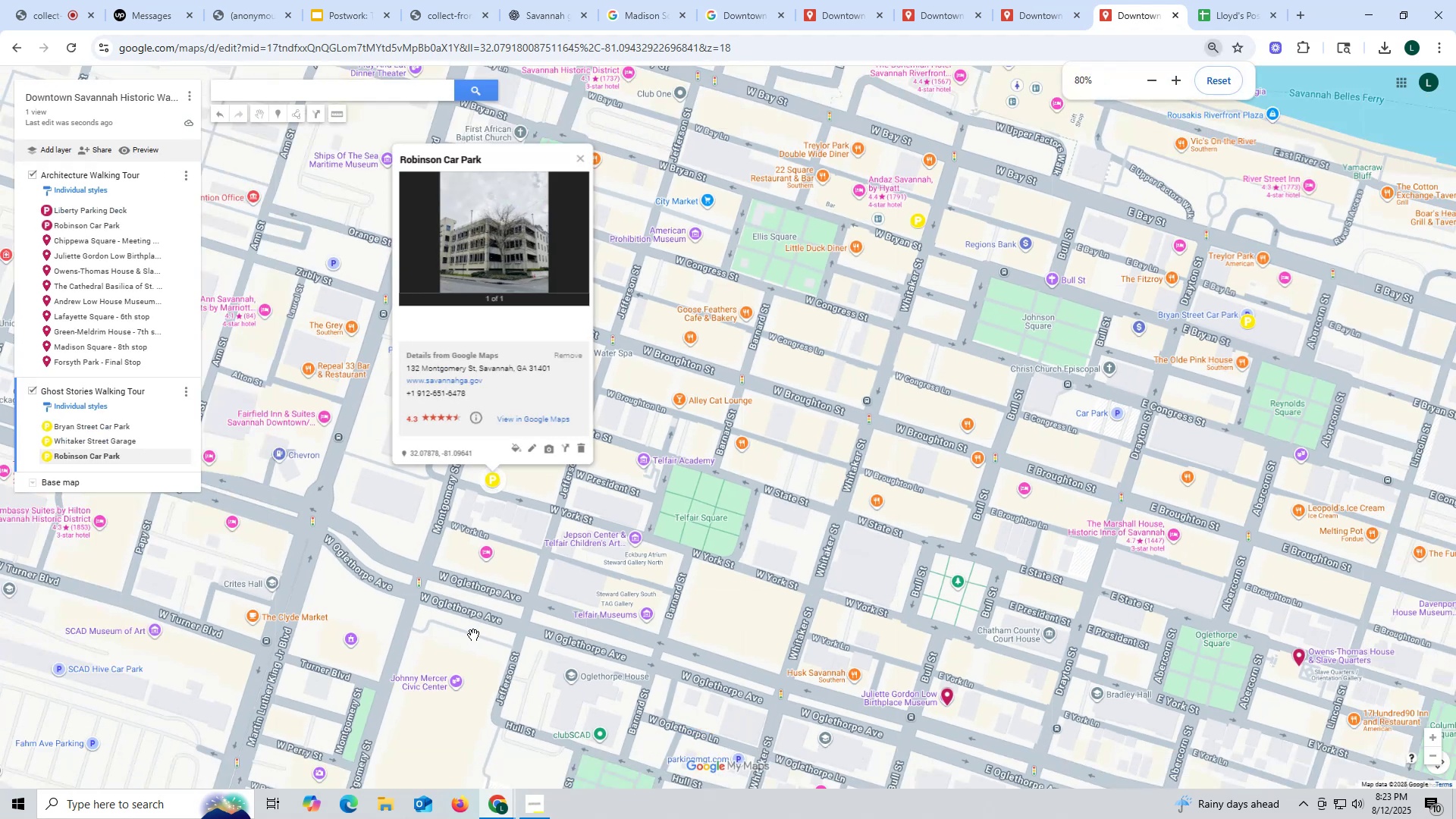 
left_click_drag(start_coordinate=[472, 626], to_coordinate=[535, 352])
 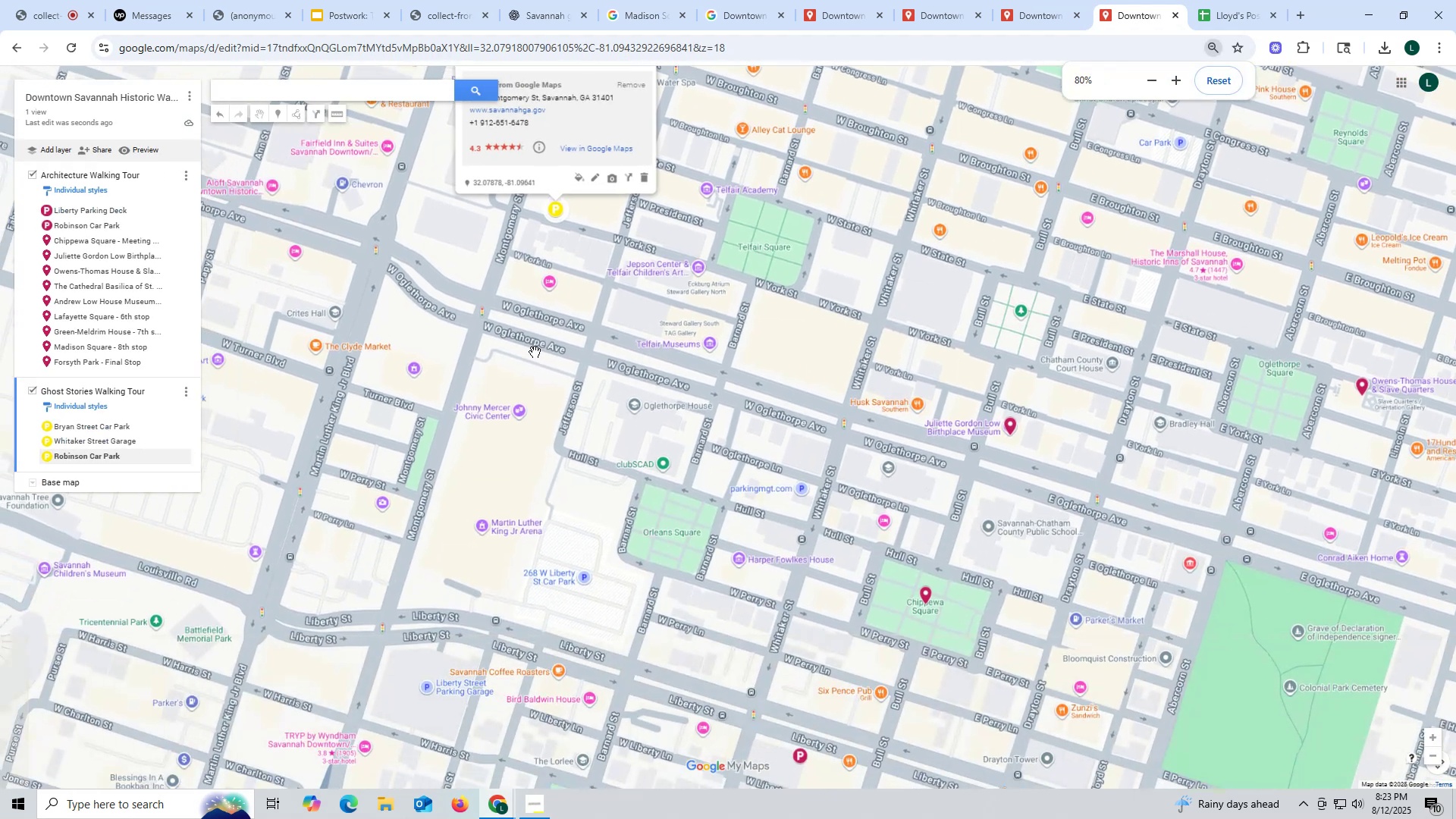 
hold_key(key=ControlLeft, duration=0.4)
scroll: coordinate [535, 356], scroll_direction: down, amount: 2.0
 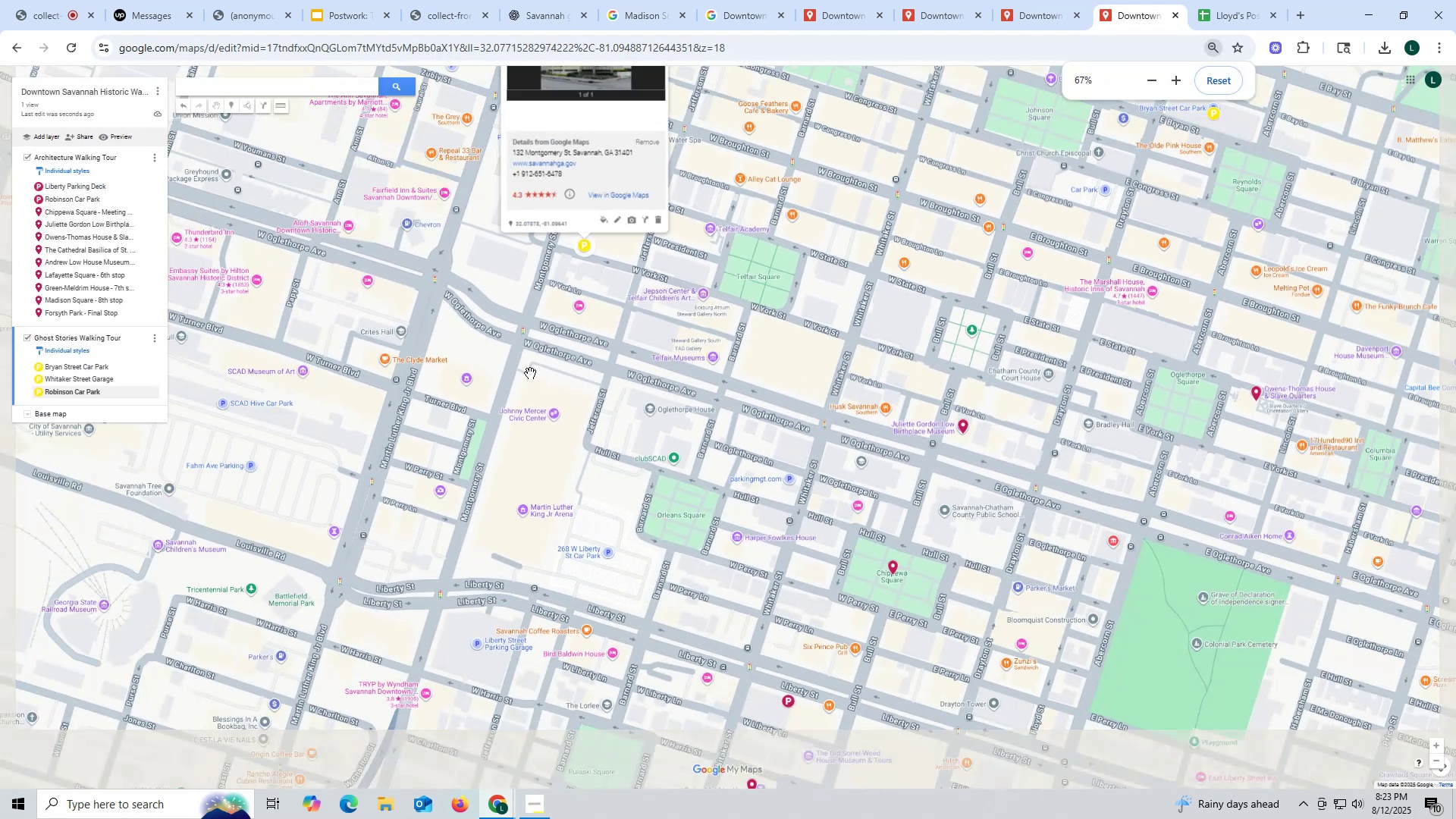 
left_click_drag(start_coordinate=[530, 374], to_coordinate=[445, 676])
 